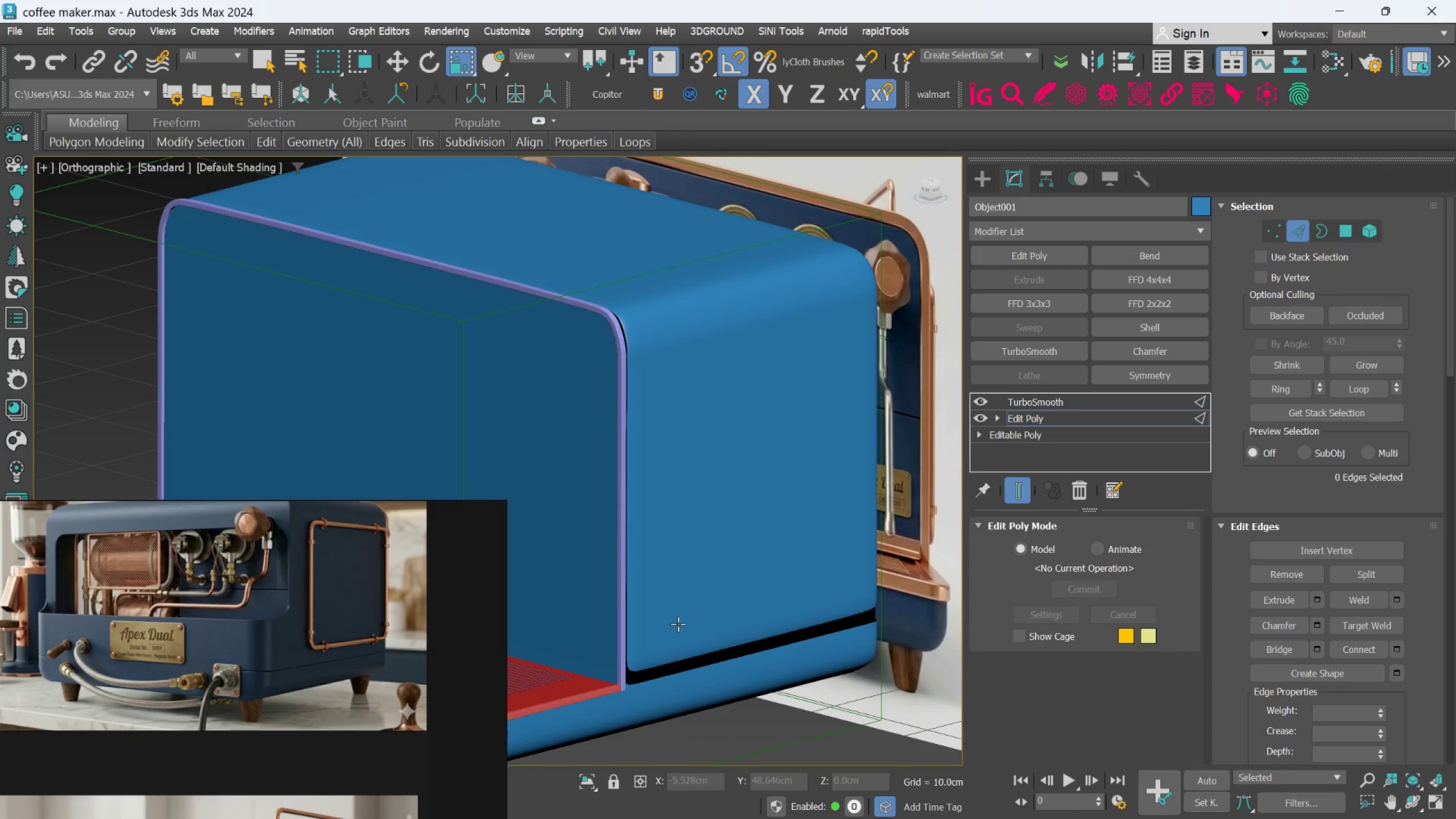 
key(Control+Z)
 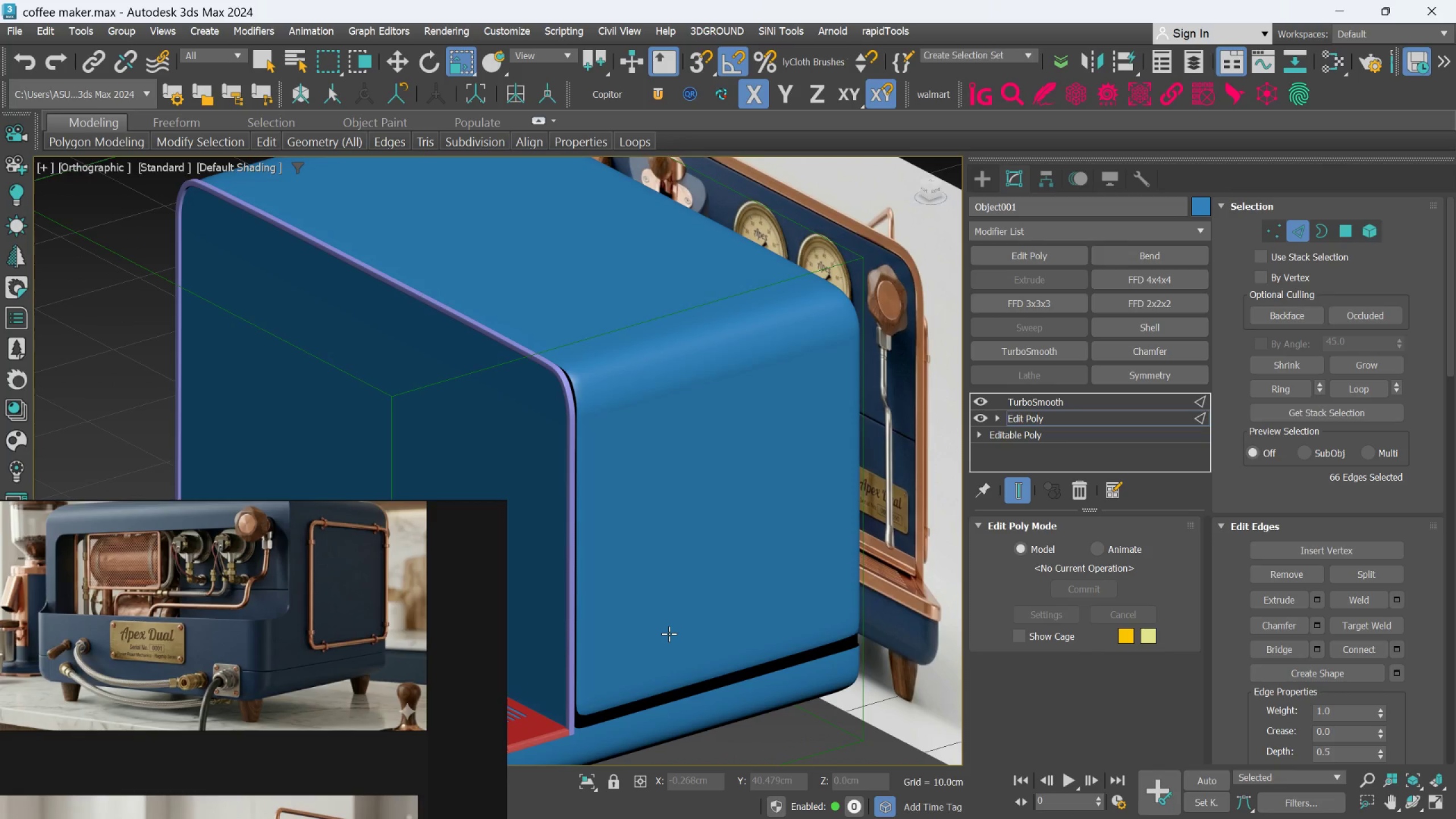 
key(Control+Z)
 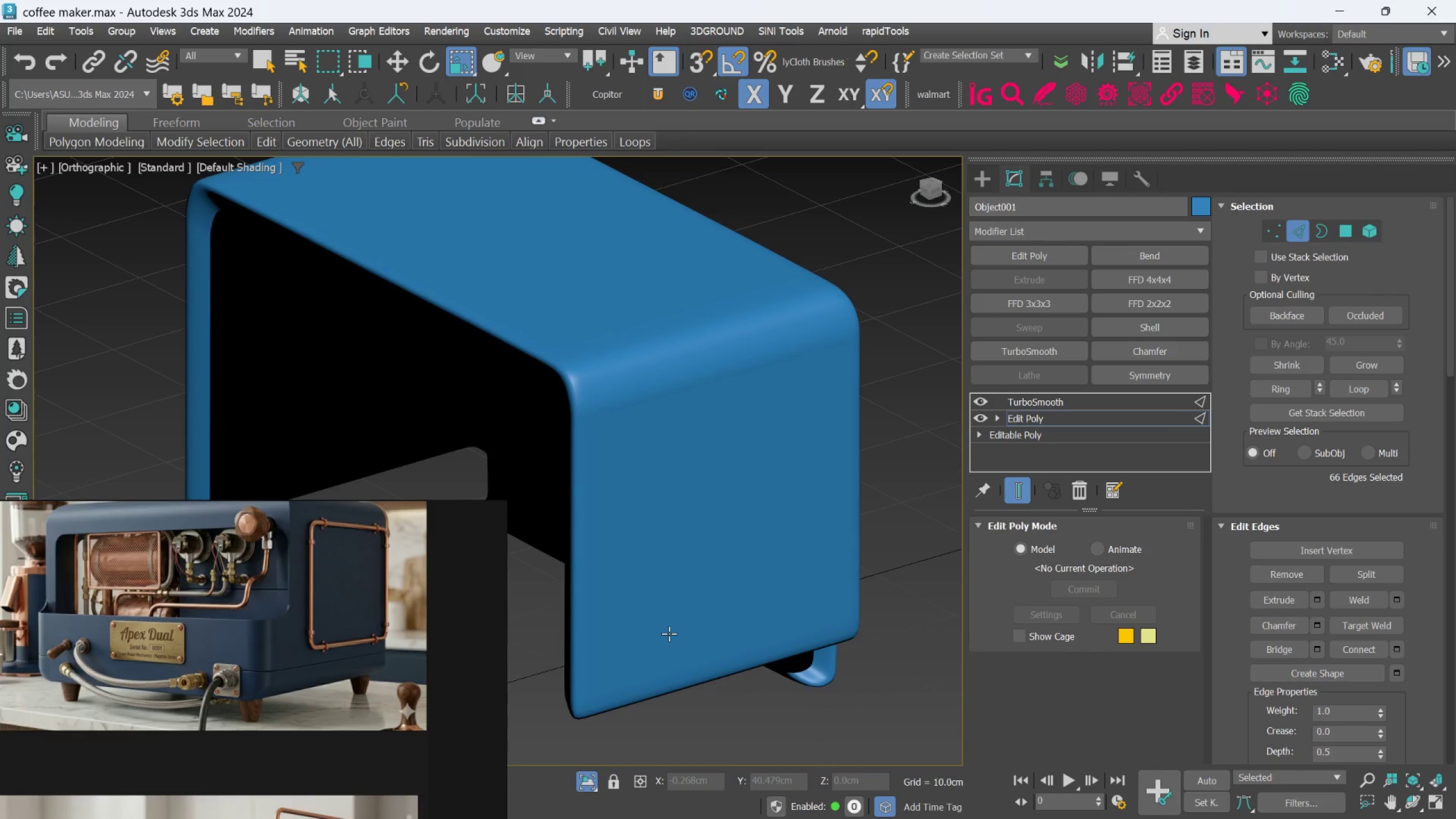 
key(Control+Z)
 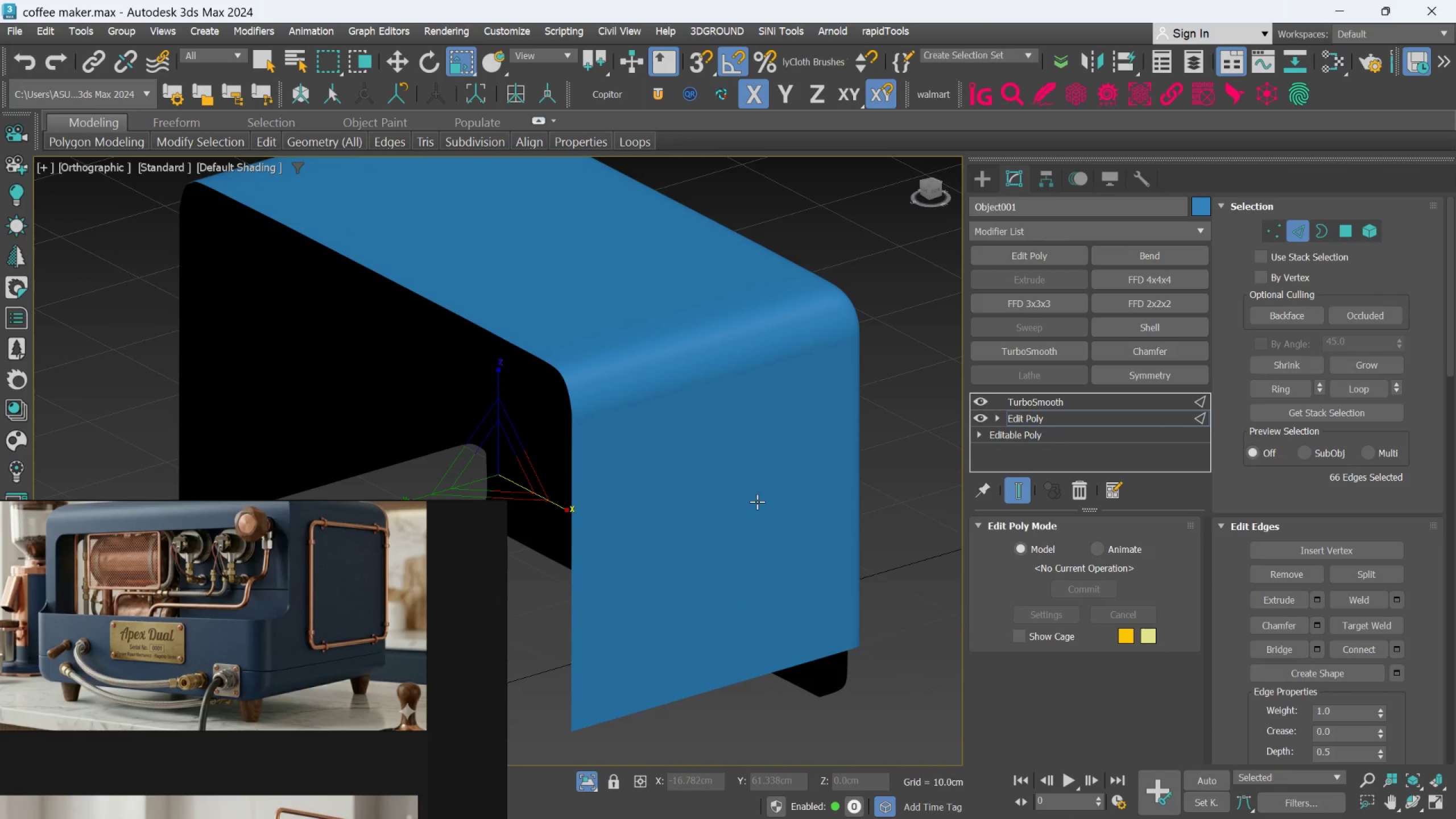 
hold_key(key=AltLeft, duration=0.91)
 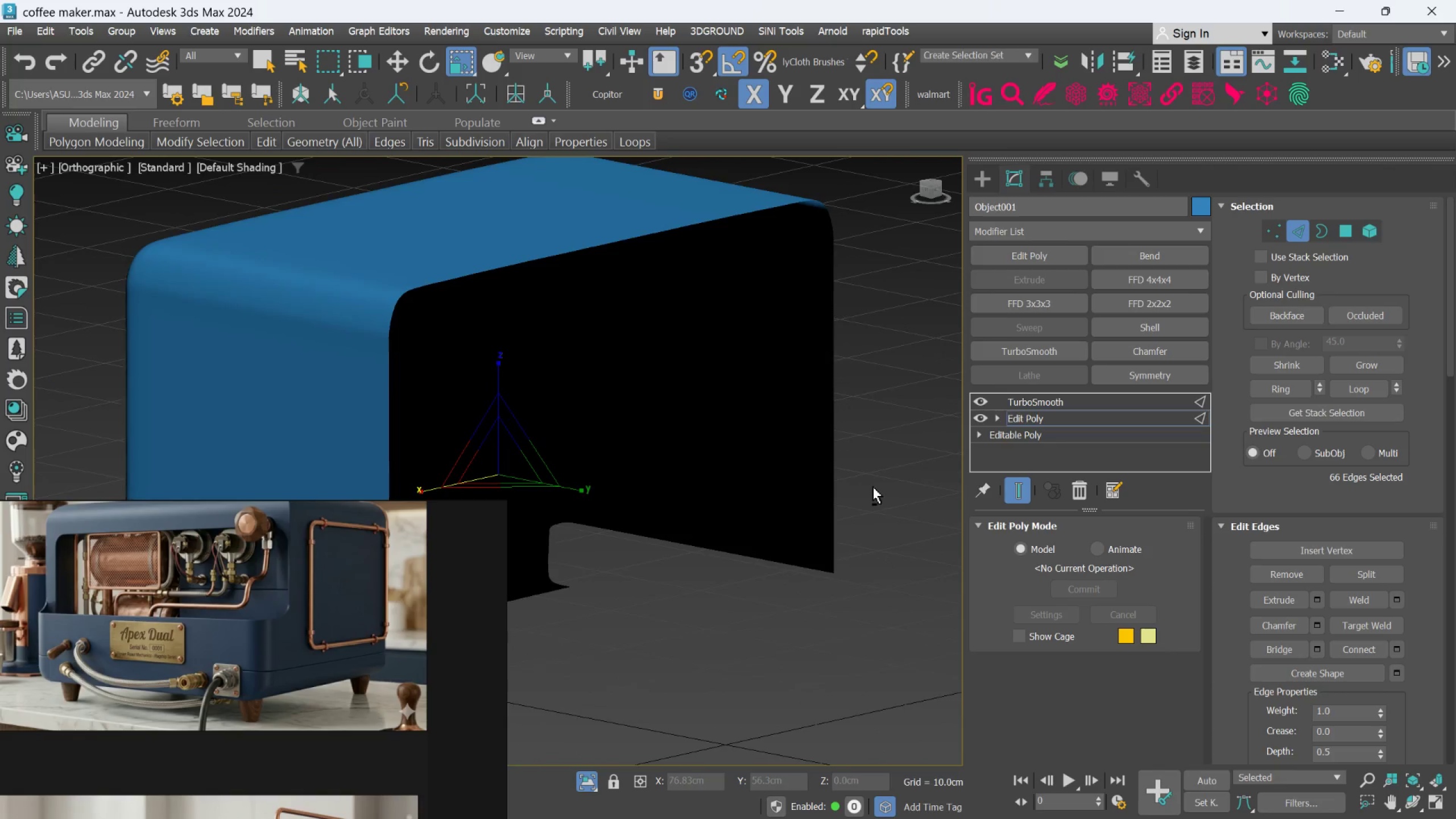 
scroll: coordinate [873, 487], scroll_direction: down, amount: 2.0
 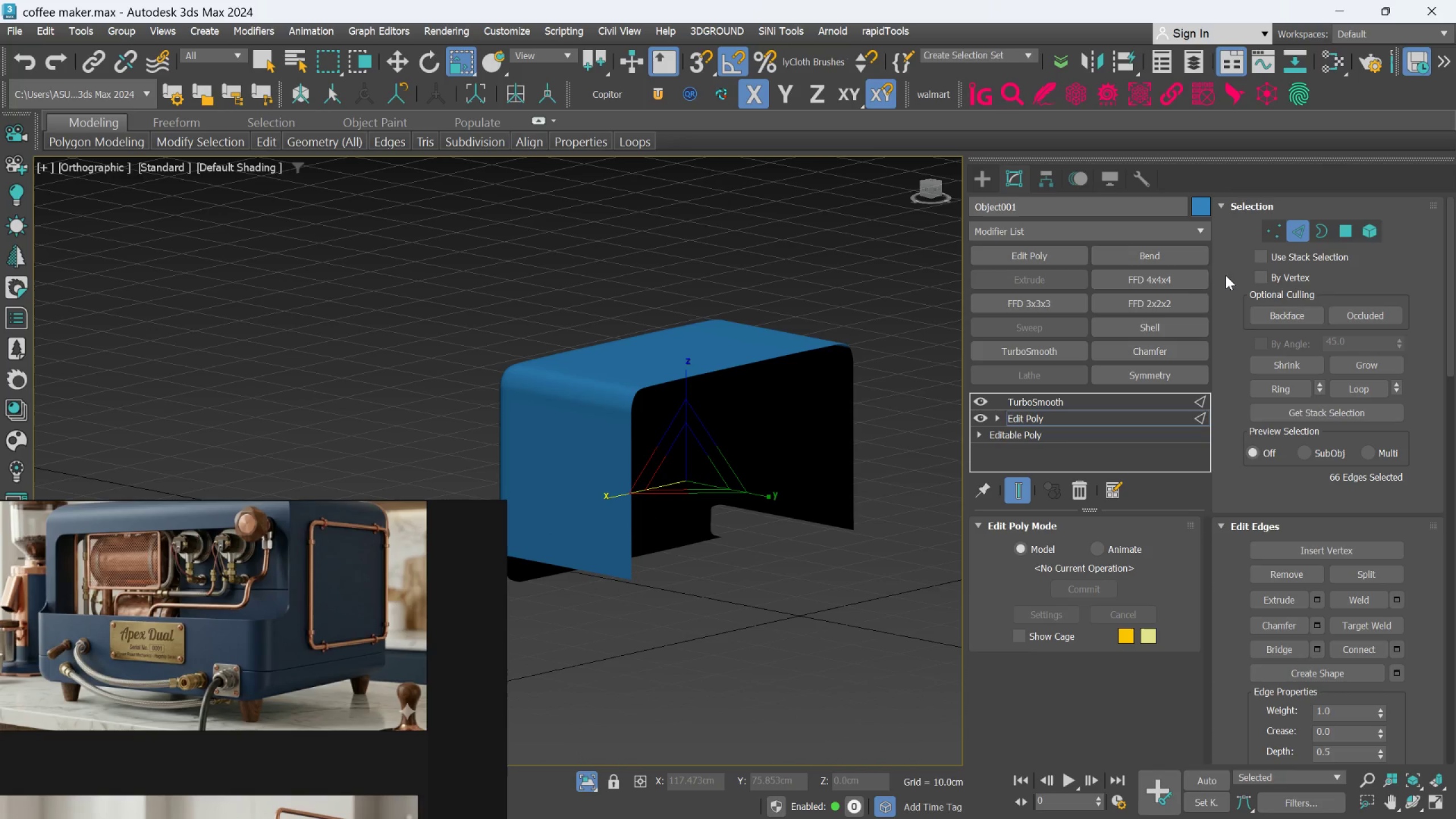 
key(Control+Y)
 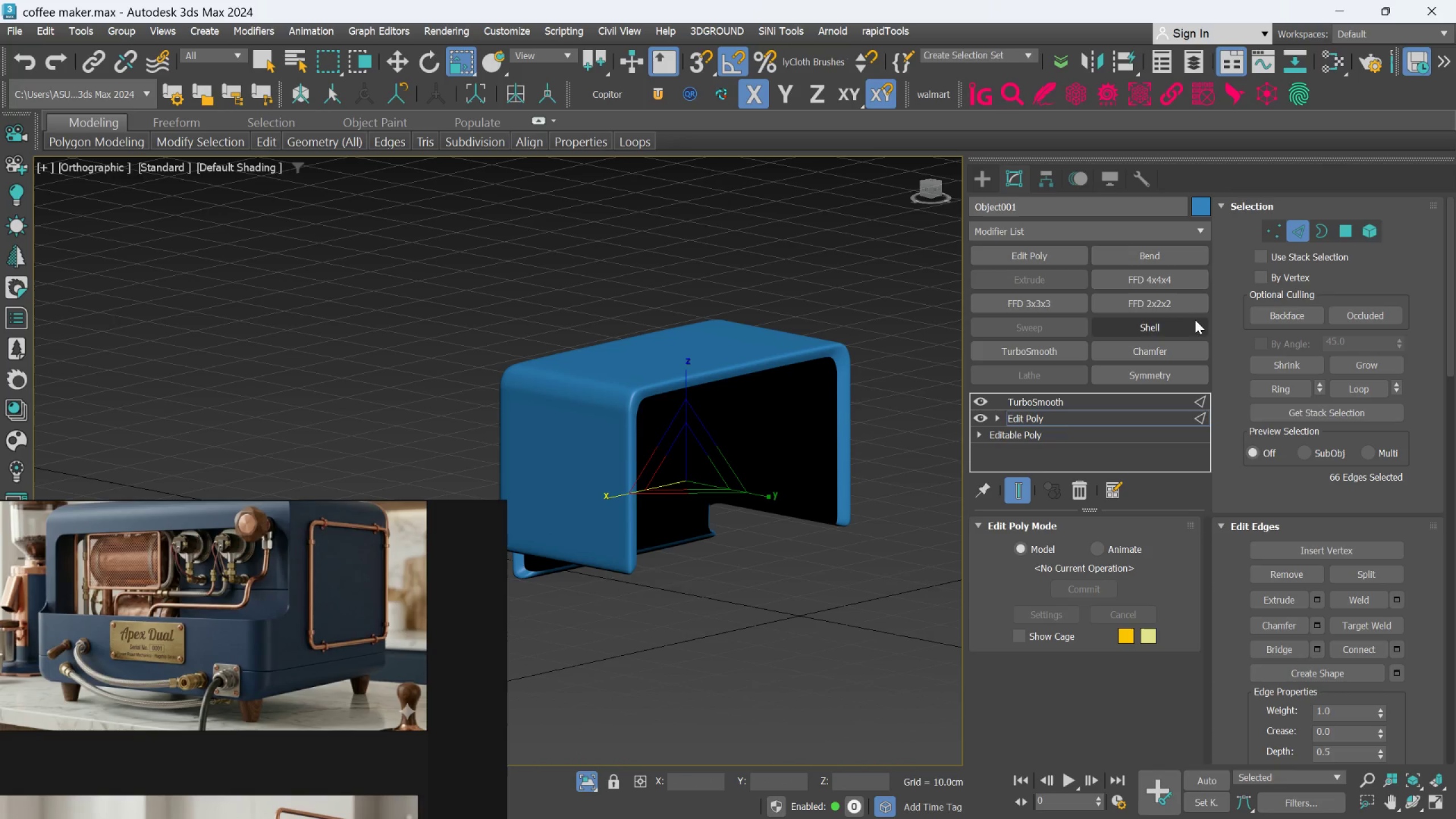 
hold_key(key=AltLeft, duration=0.85)
 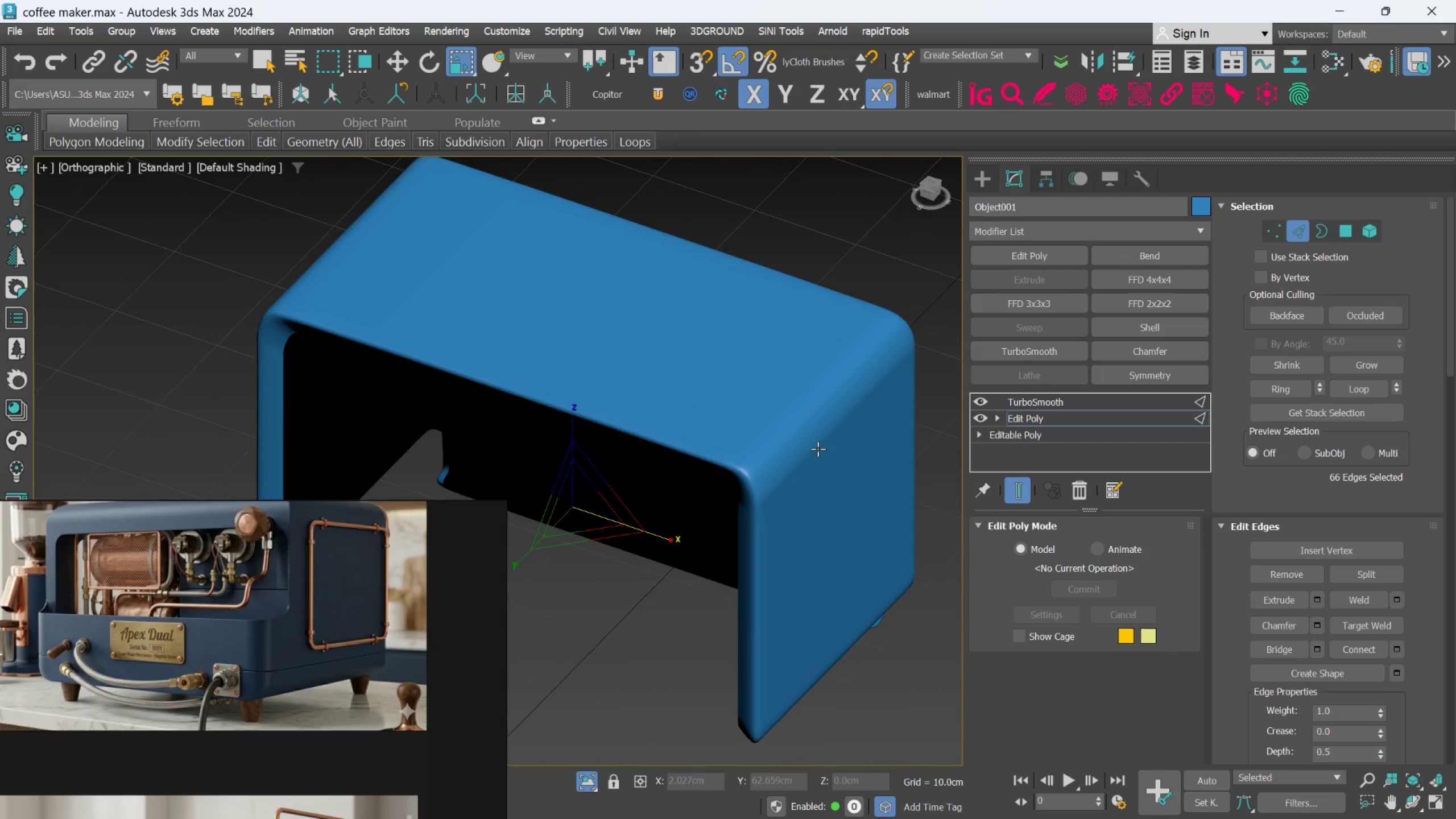 
hold_key(key=AltLeft, duration=1.08)
 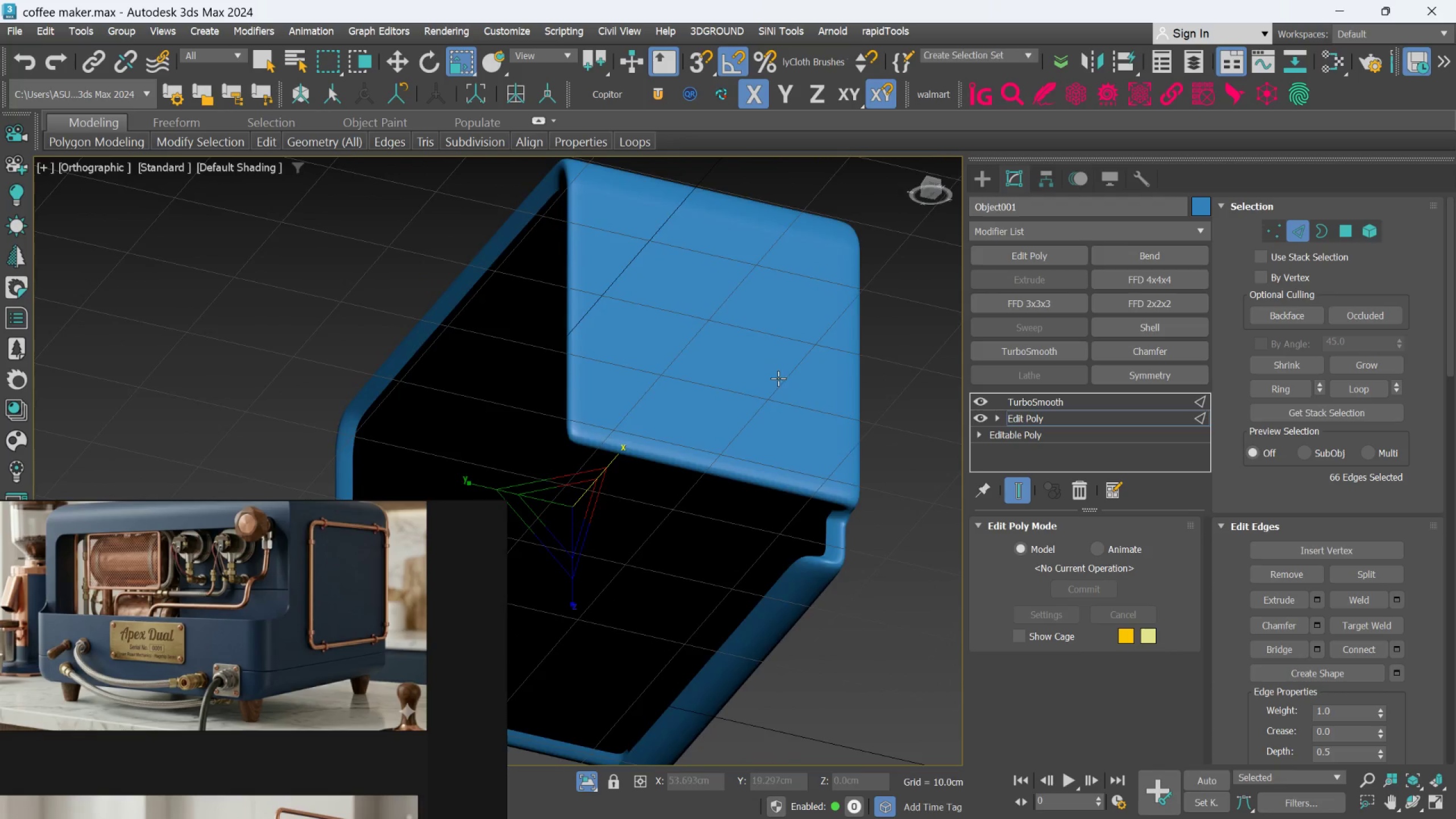 
scroll: coordinate [818, 449], scroll_direction: up, amount: 1.0
 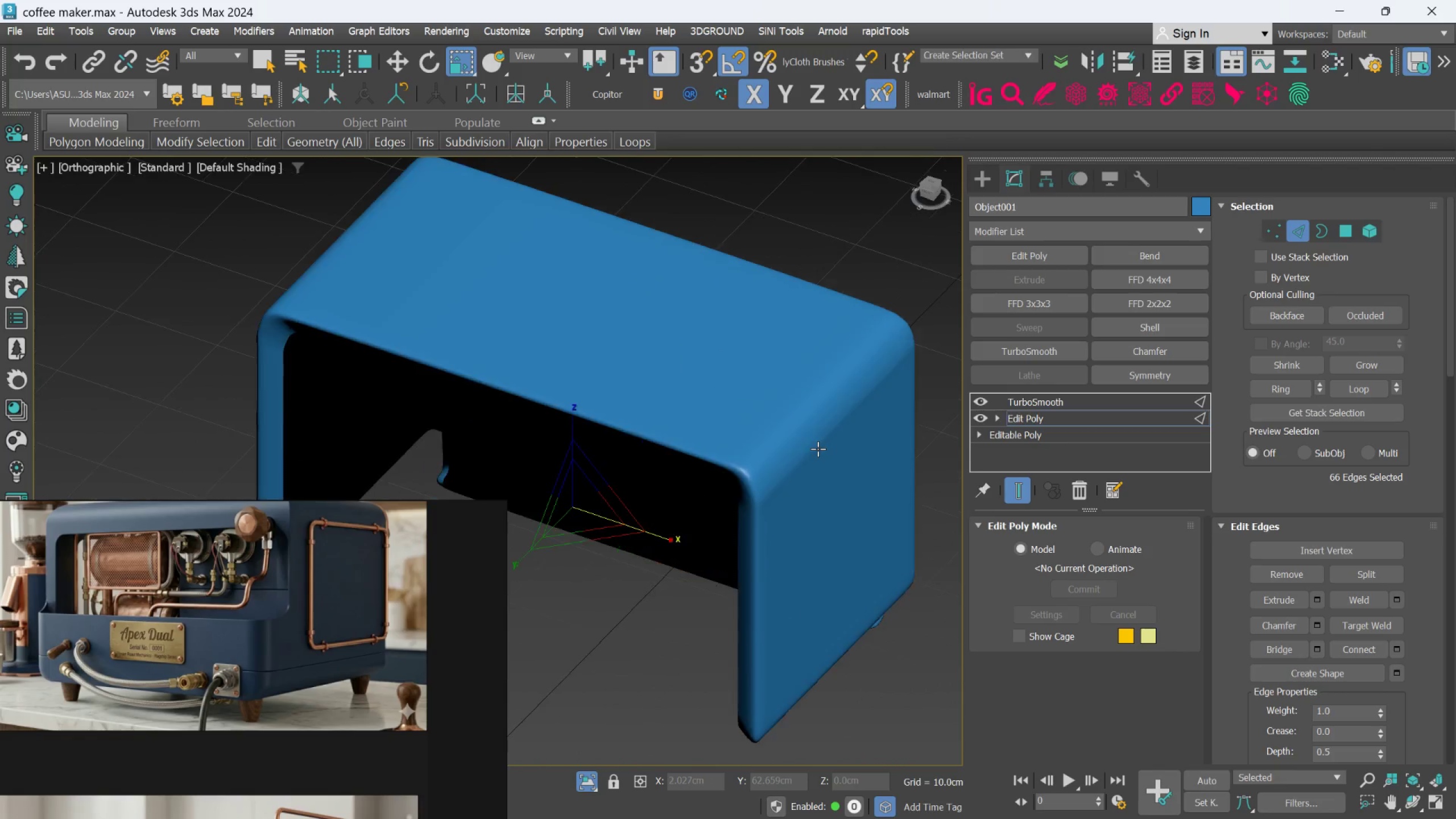 
hold_key(key=AltLeft, duration=0.46)
 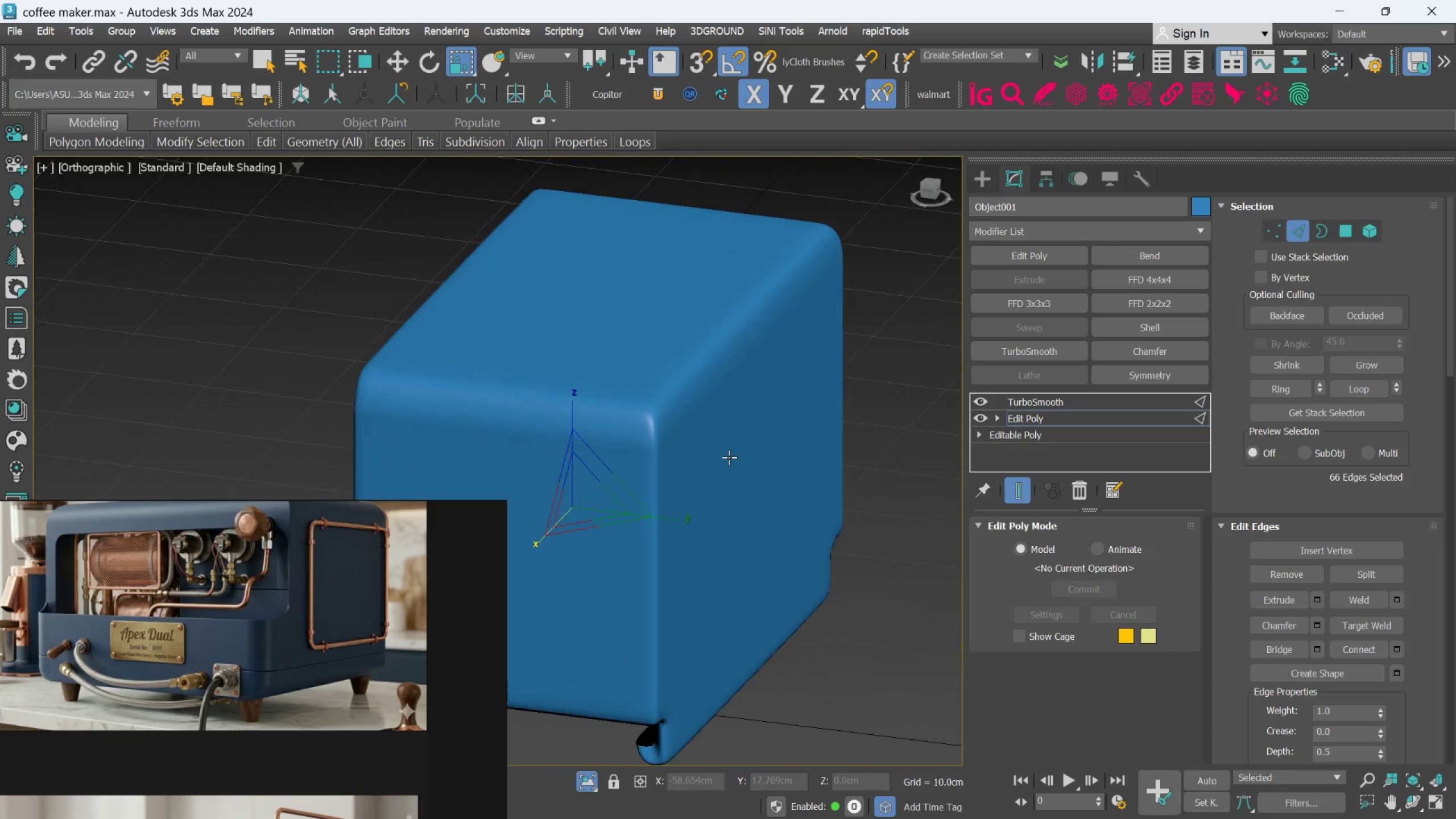 
hold_key(key=AltLeft, duration=0.46)
 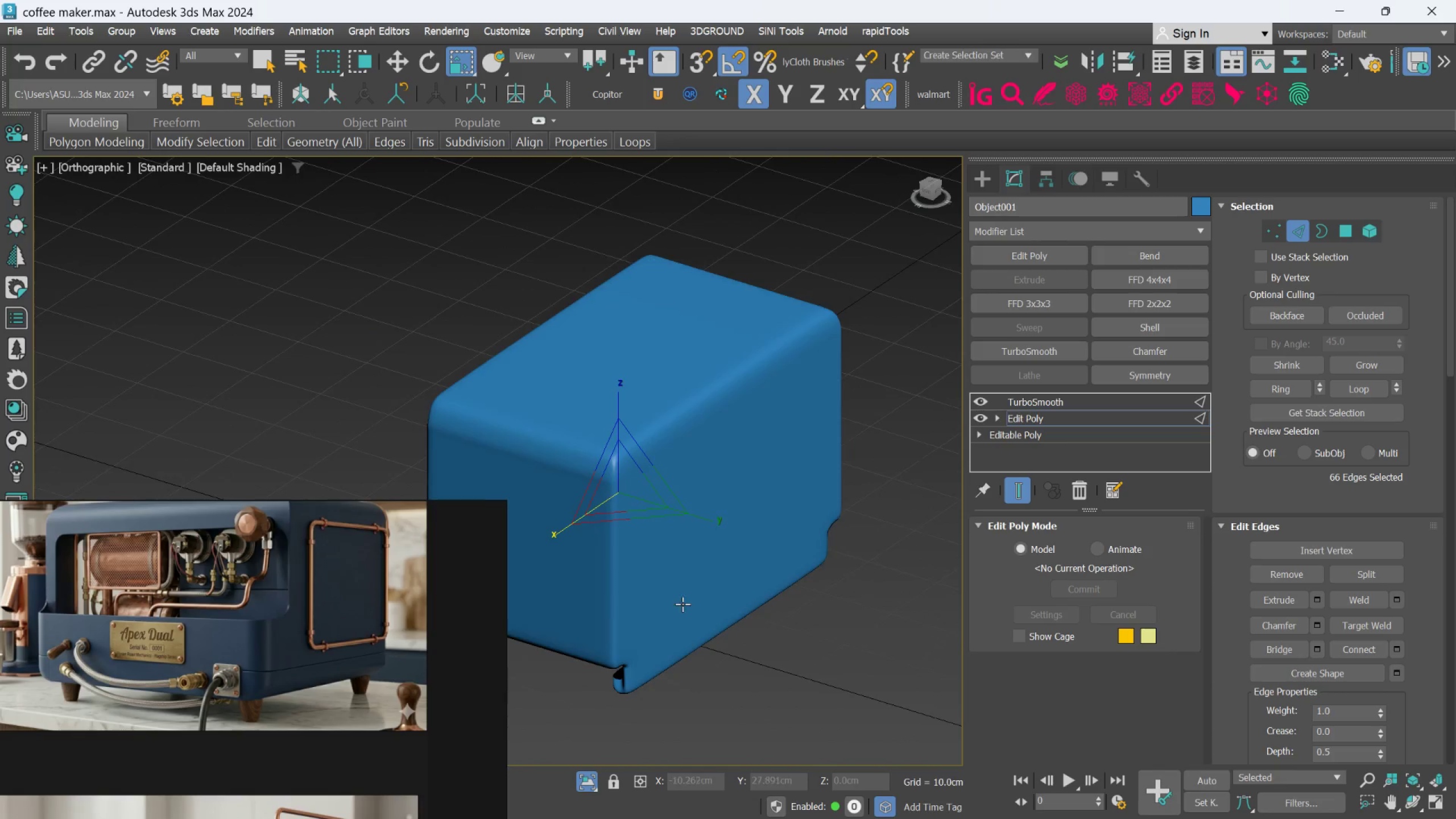 
scroll: coordinate [729, 457], scroll_direction: down, amount: 1.0
 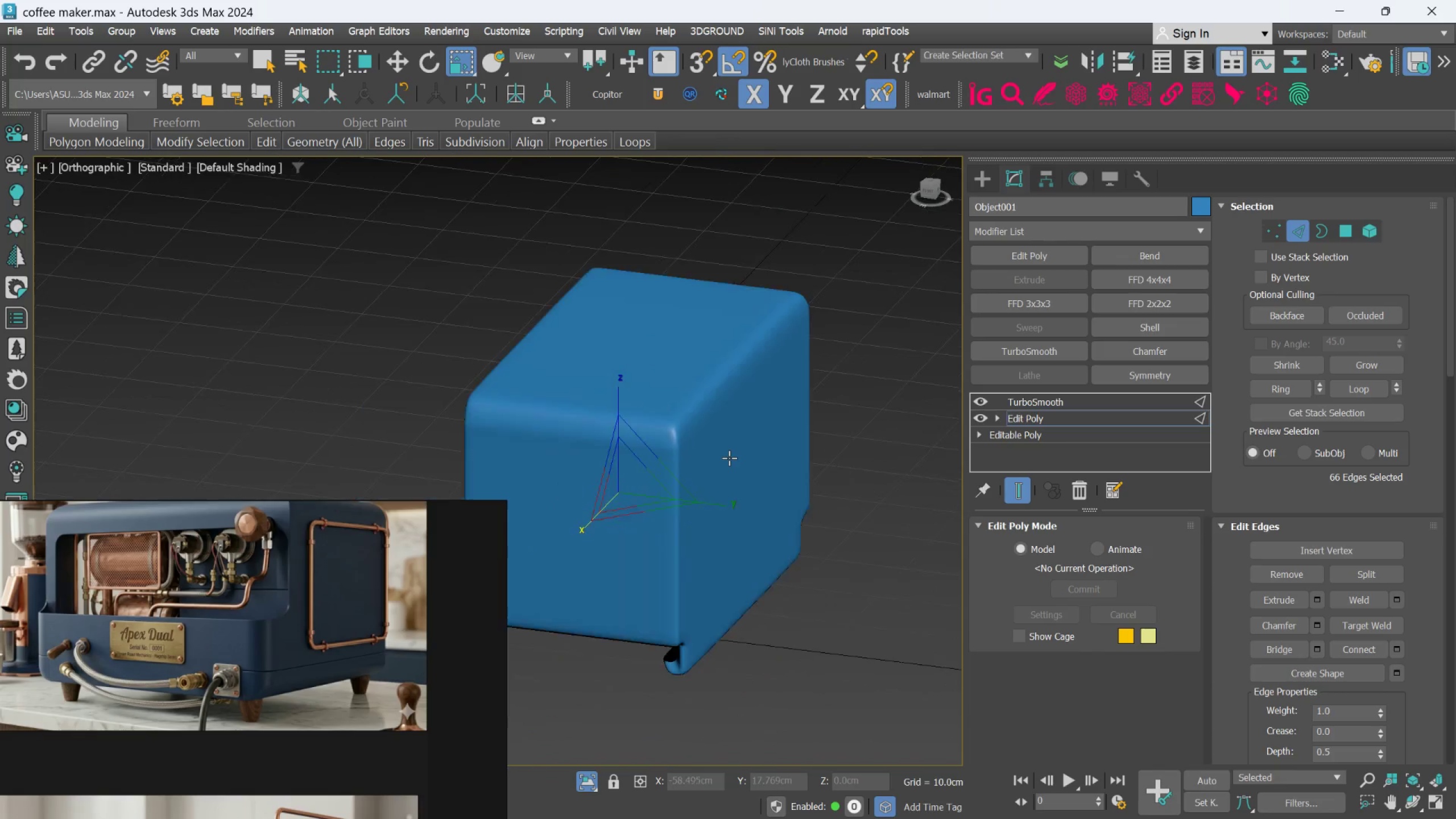 
hold_key(key=AltLeft, duration=1.53)
 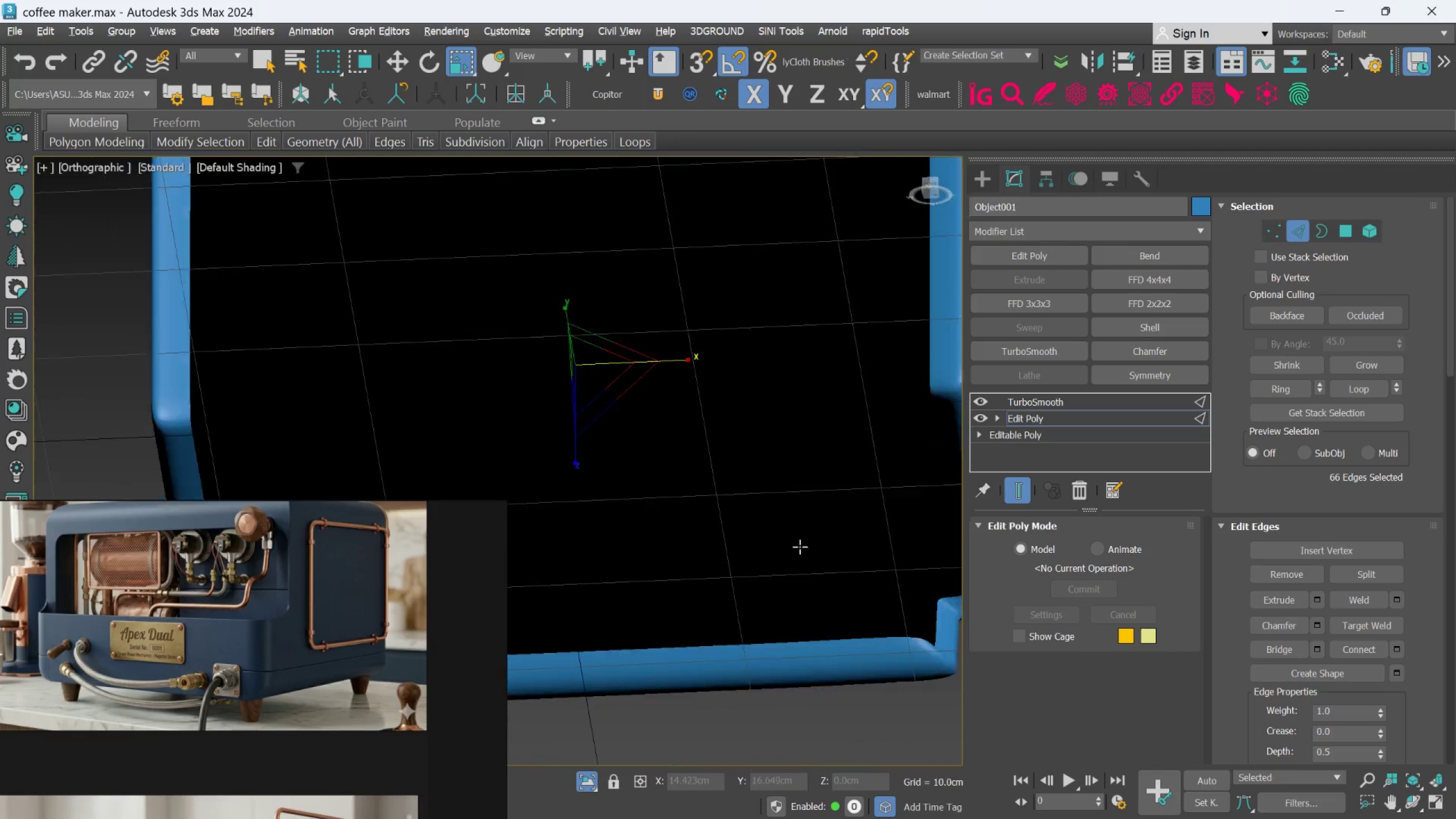 
scroll: coordinate [661, 620], scroll_direction: up, amount: 2.0
 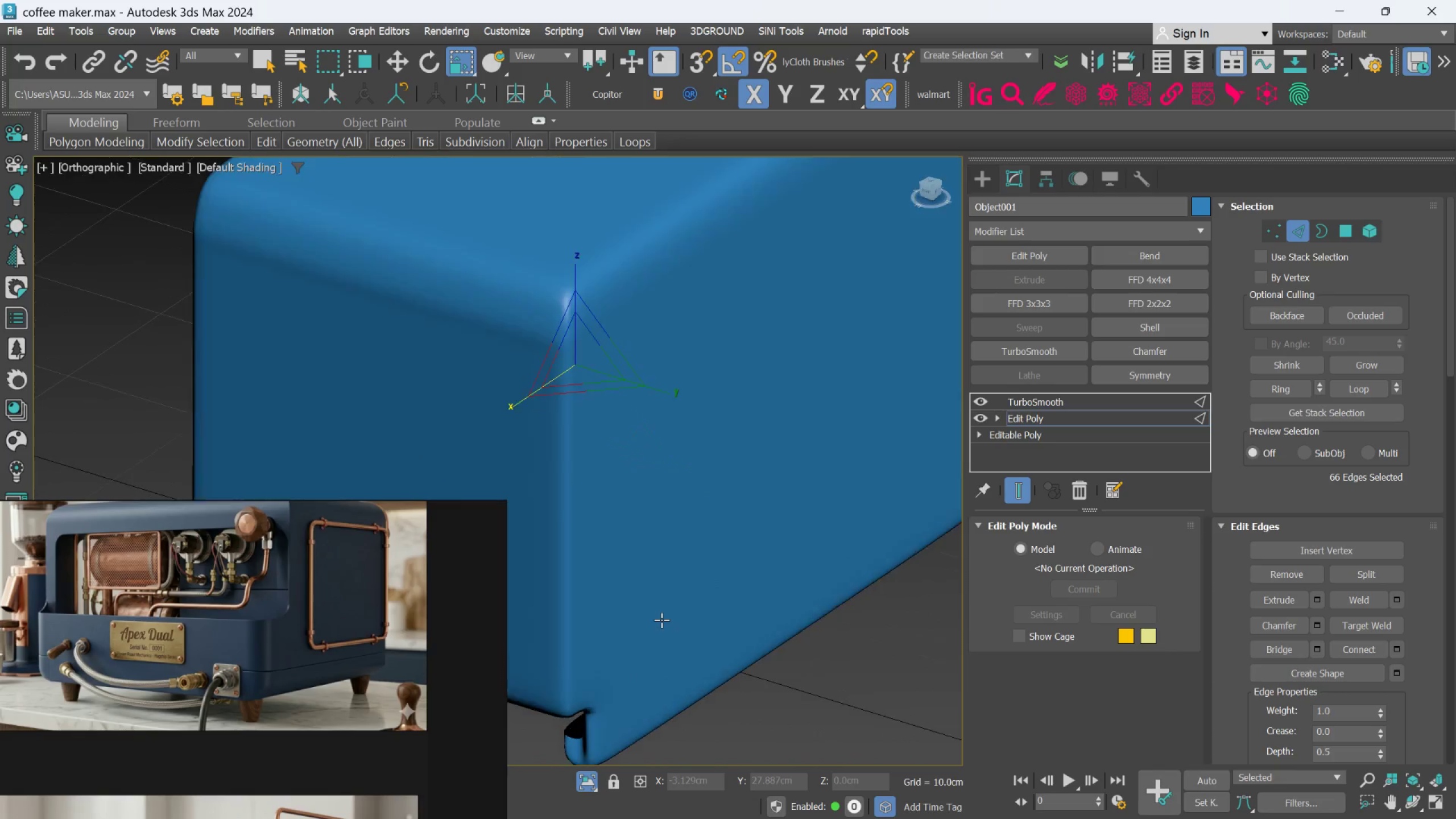 
key(Alt+AltLeft)
 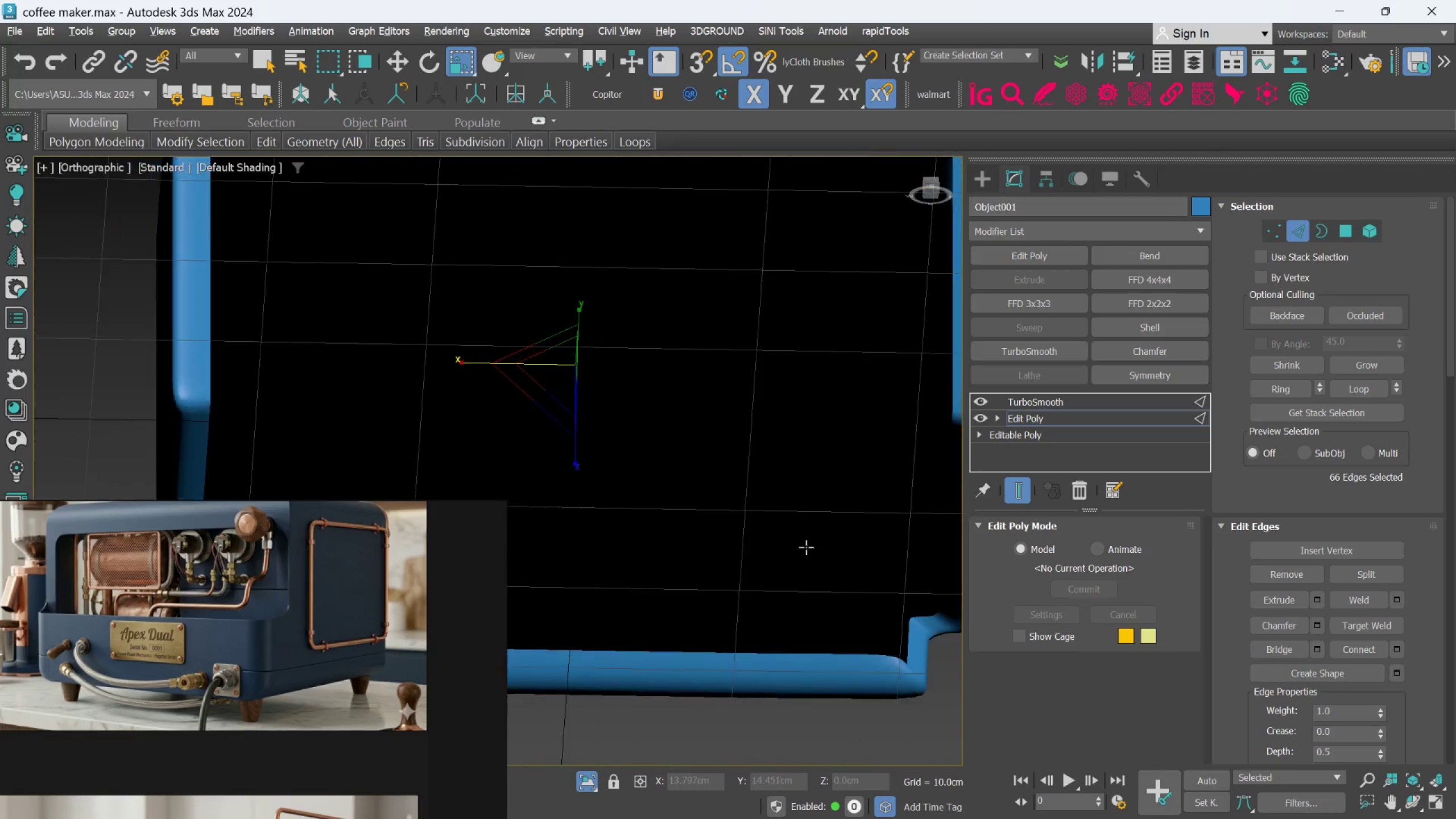 
key(Alt+AltLeft)
 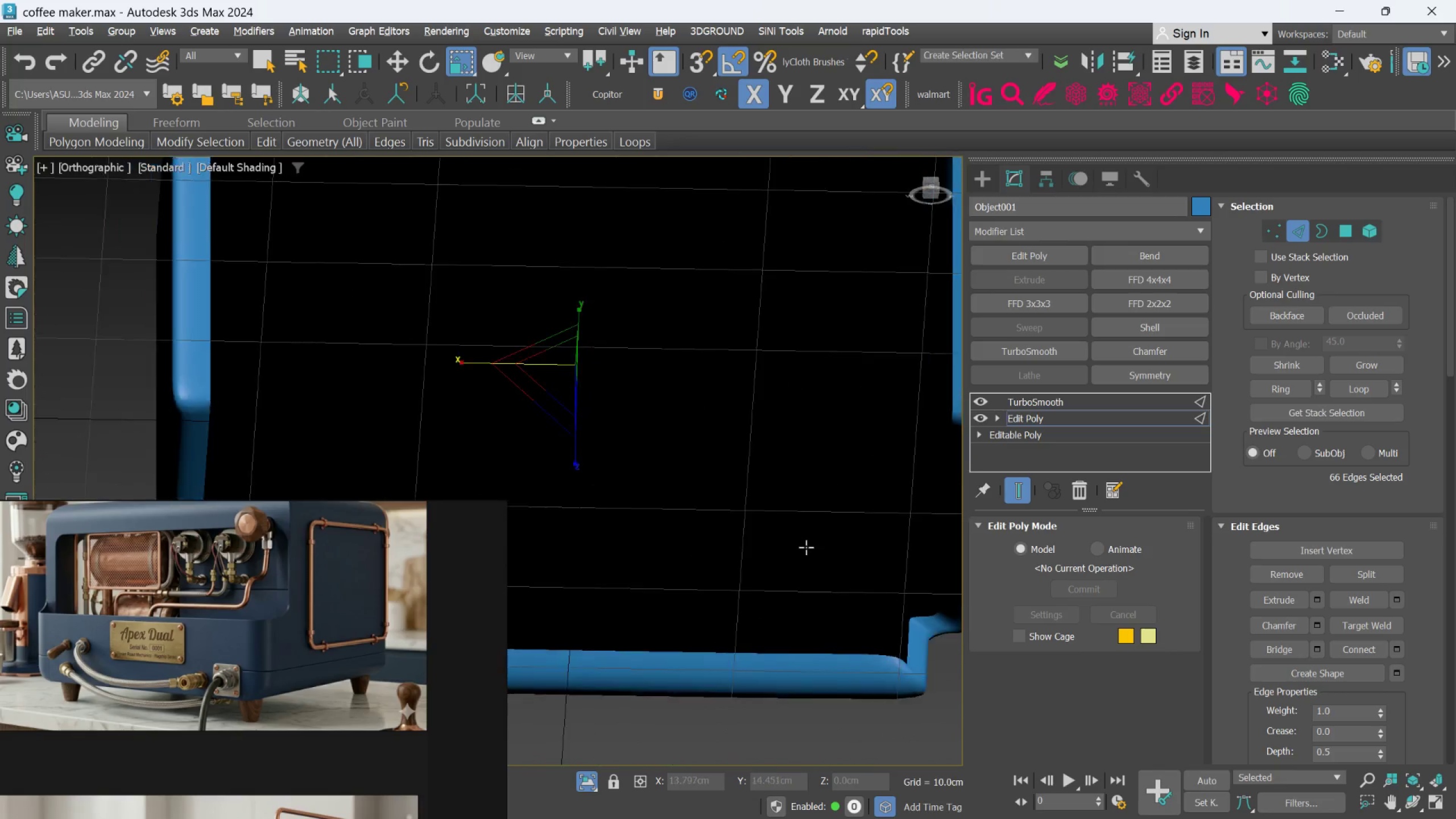 
key(Alt+AltLeft)
 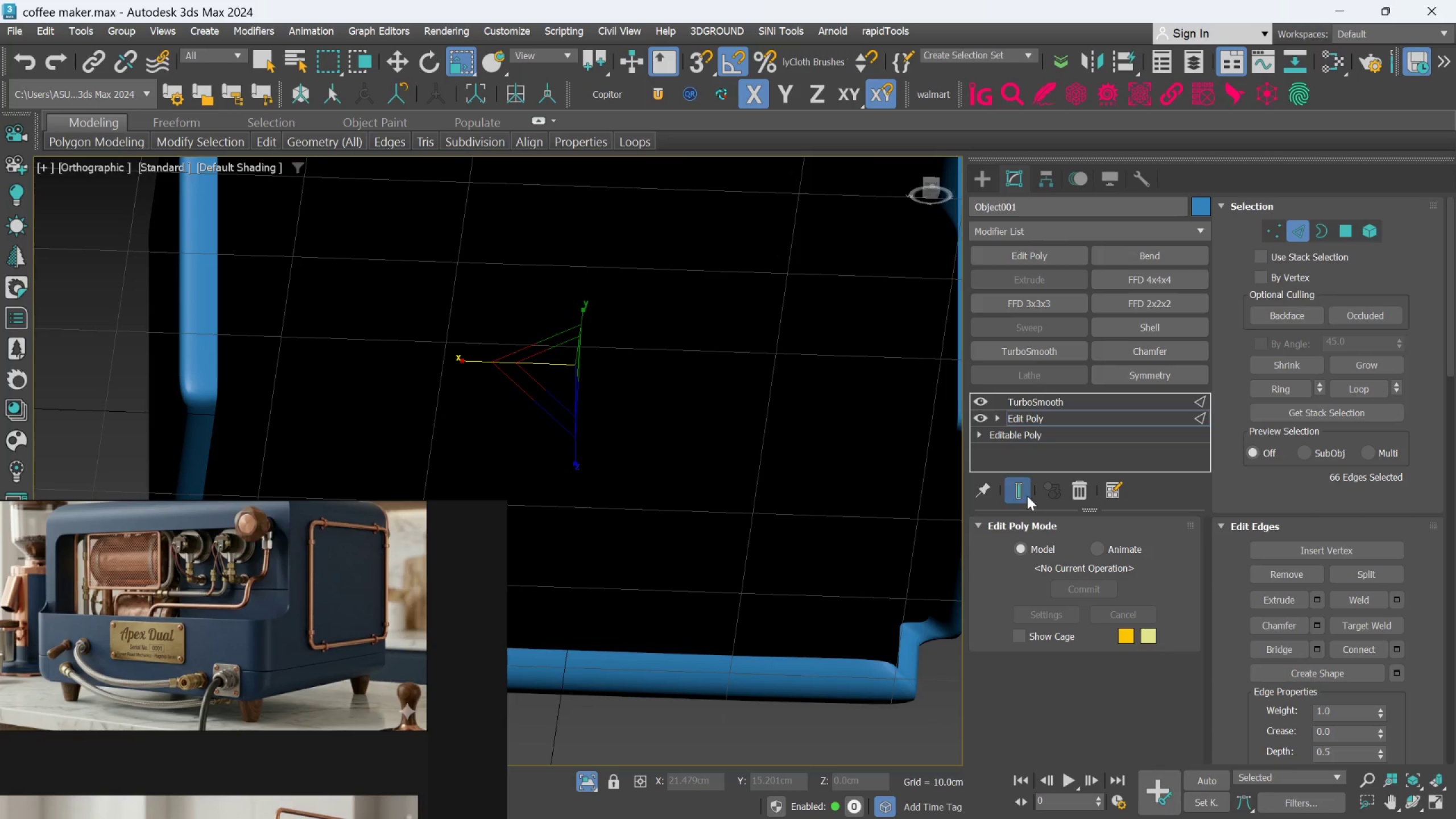 
left_click([1026, 495])
 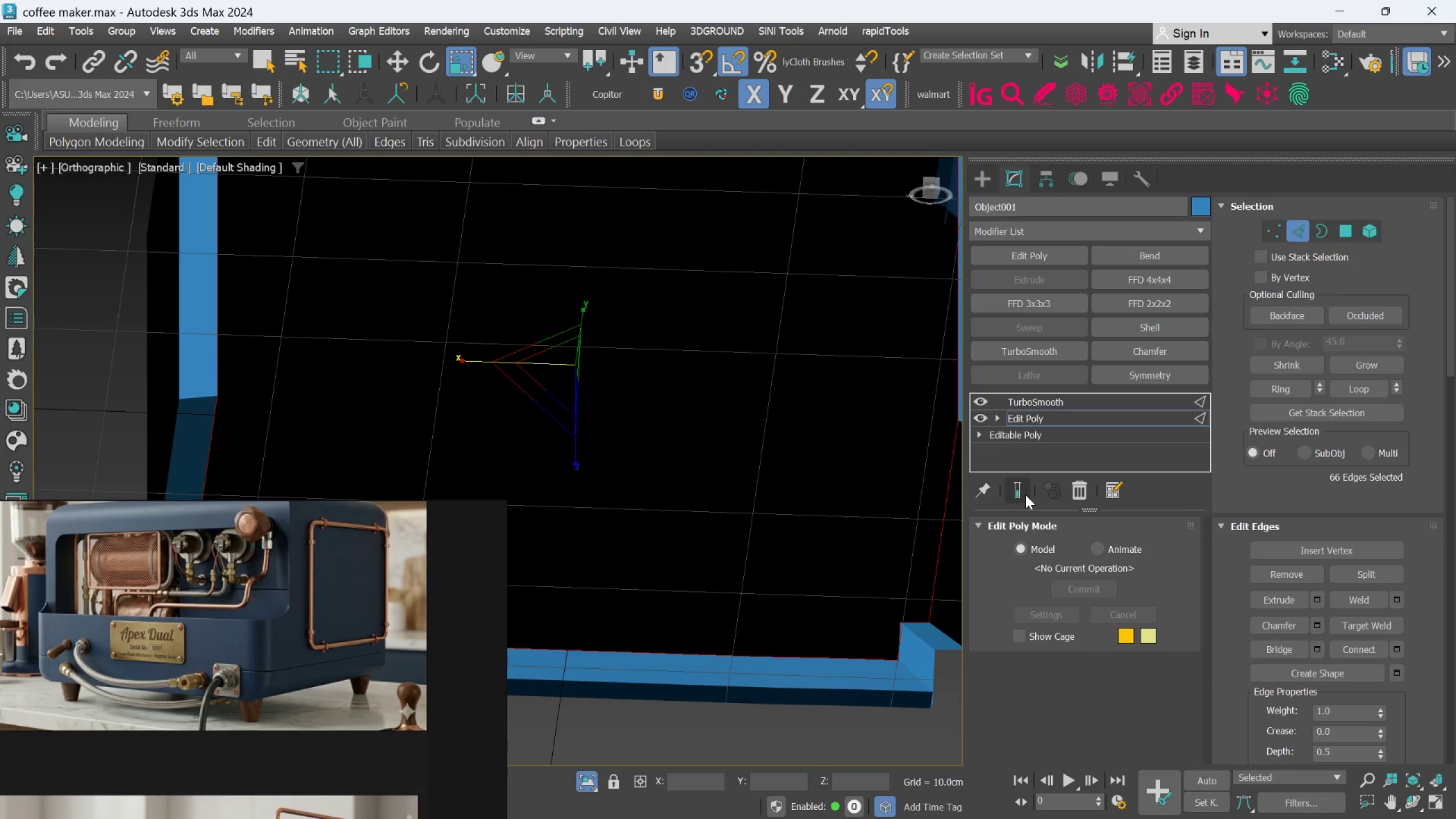 
key(F5)
 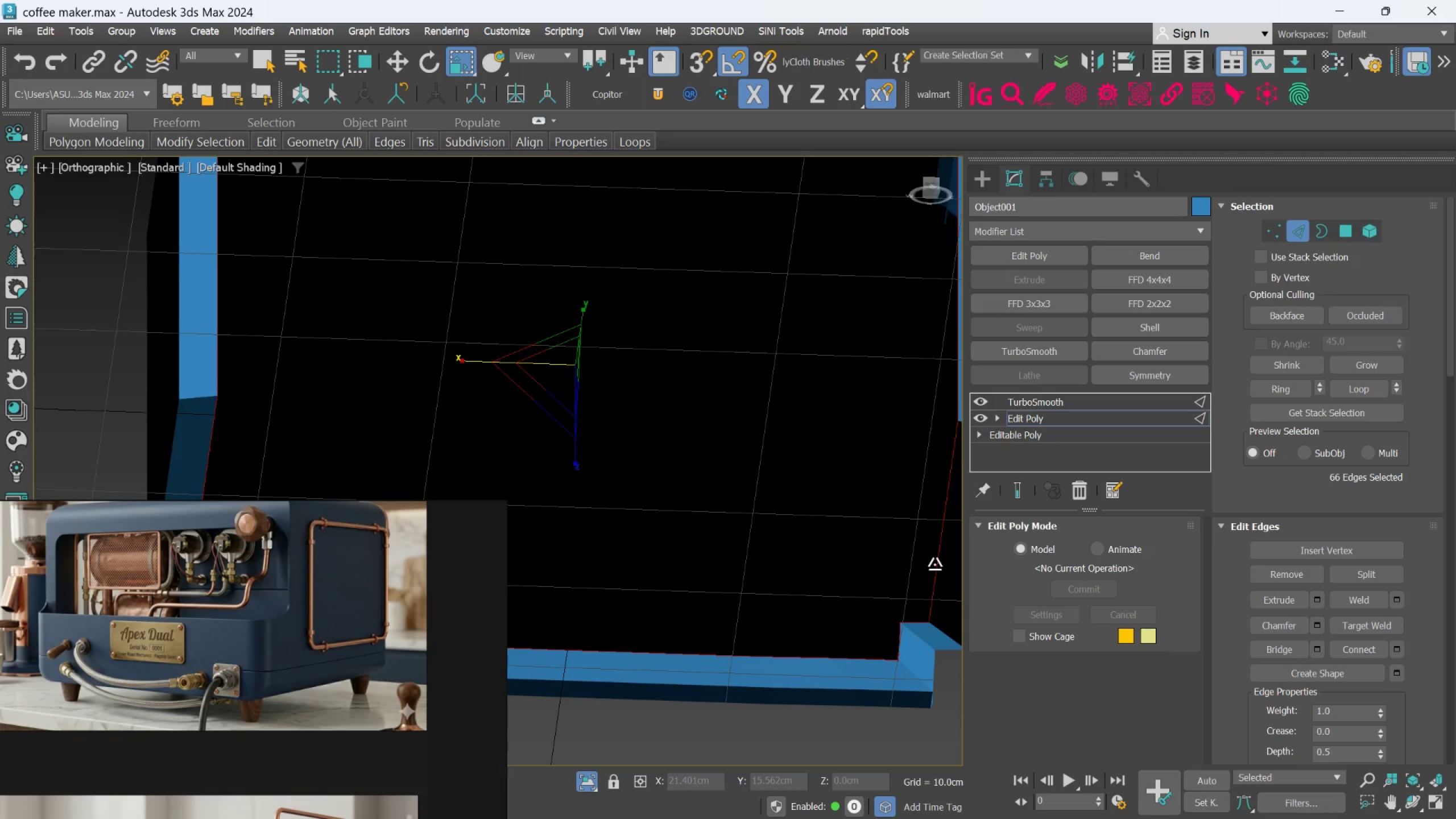 
key(F4)
 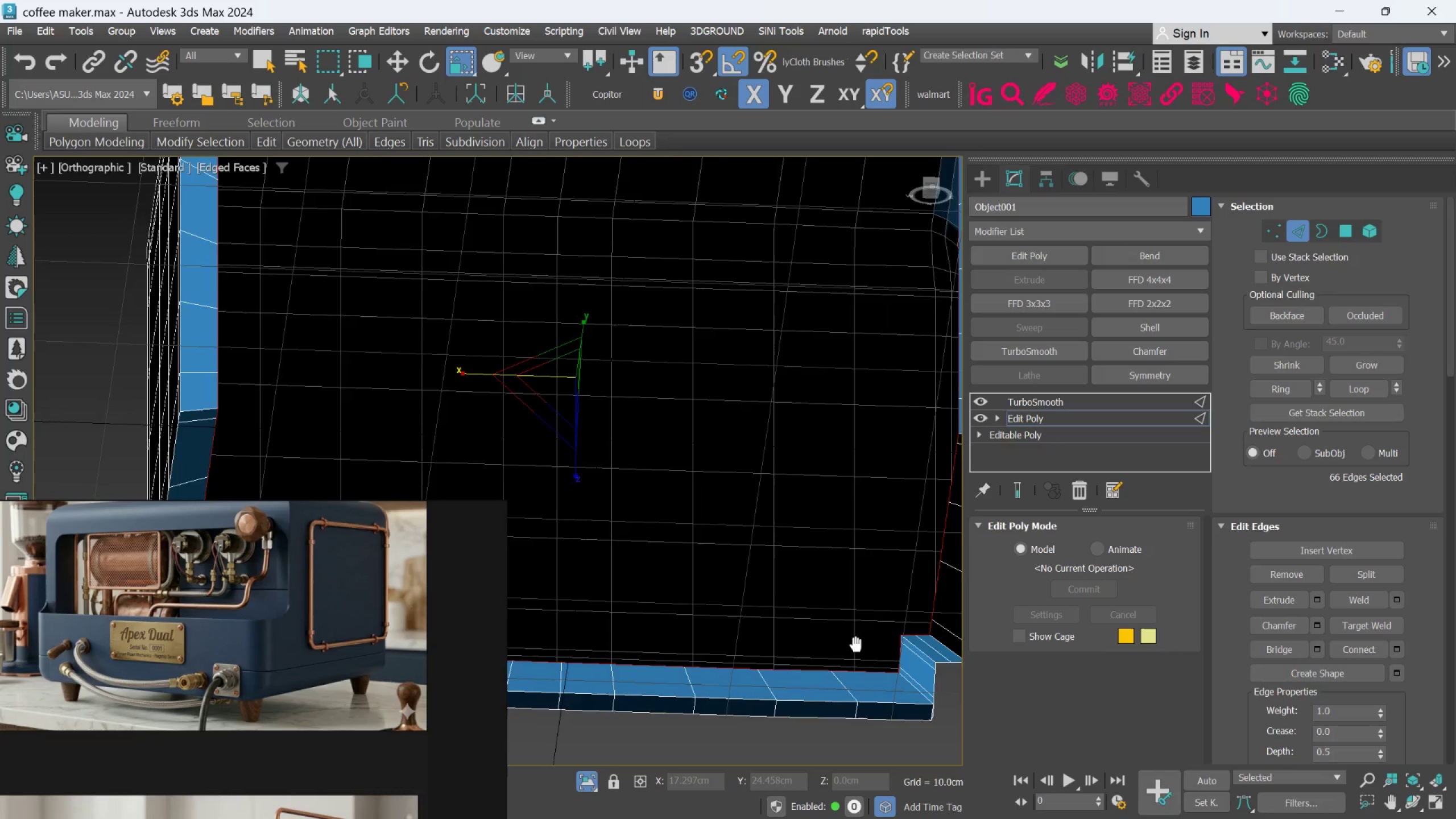 
scroll: coordinate [844, 659], scroll_direction: down, amount: 2.0
 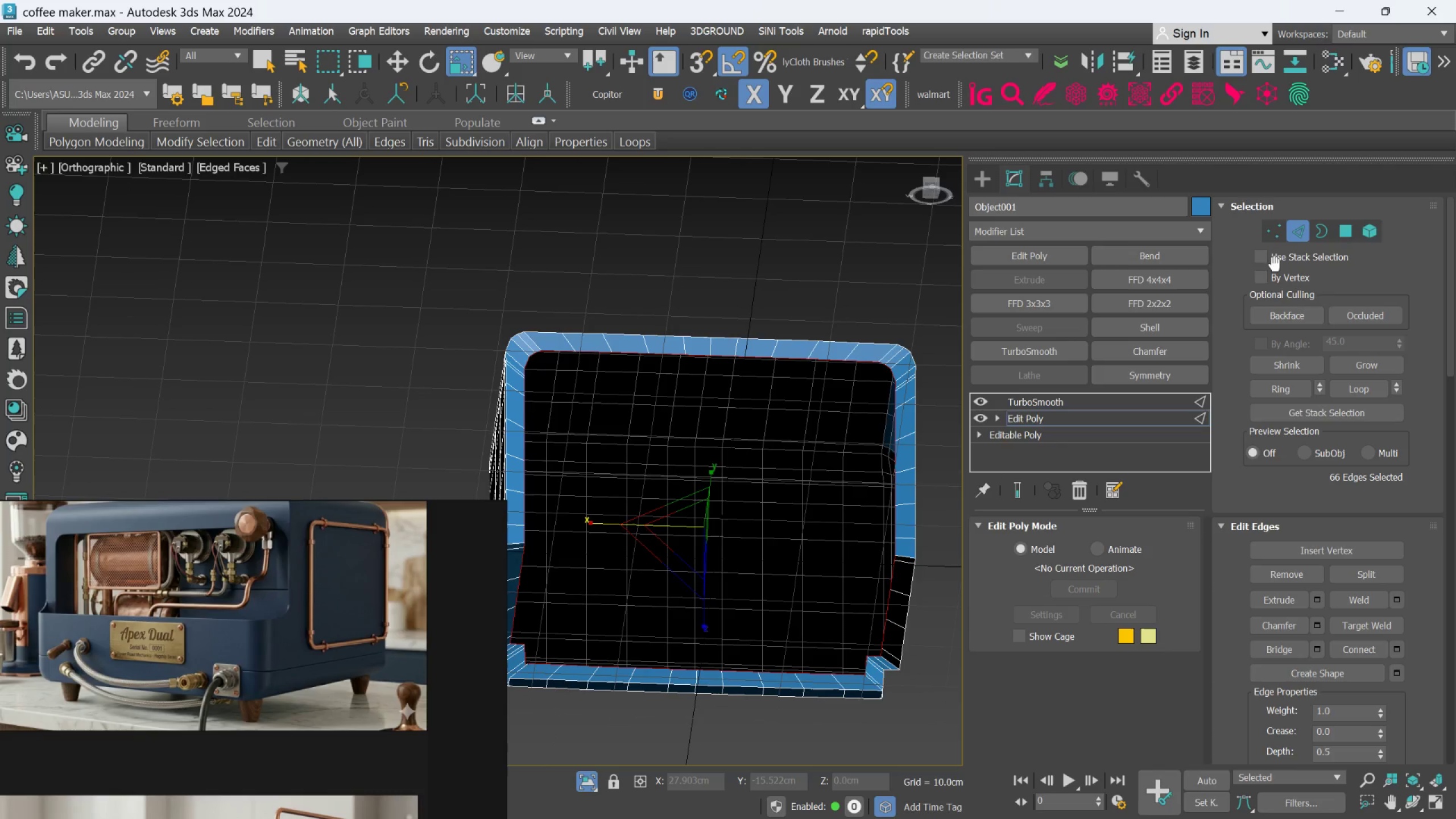 
scroll: coordinate [894, 636], scroll_direction: up, amount: 3.0
 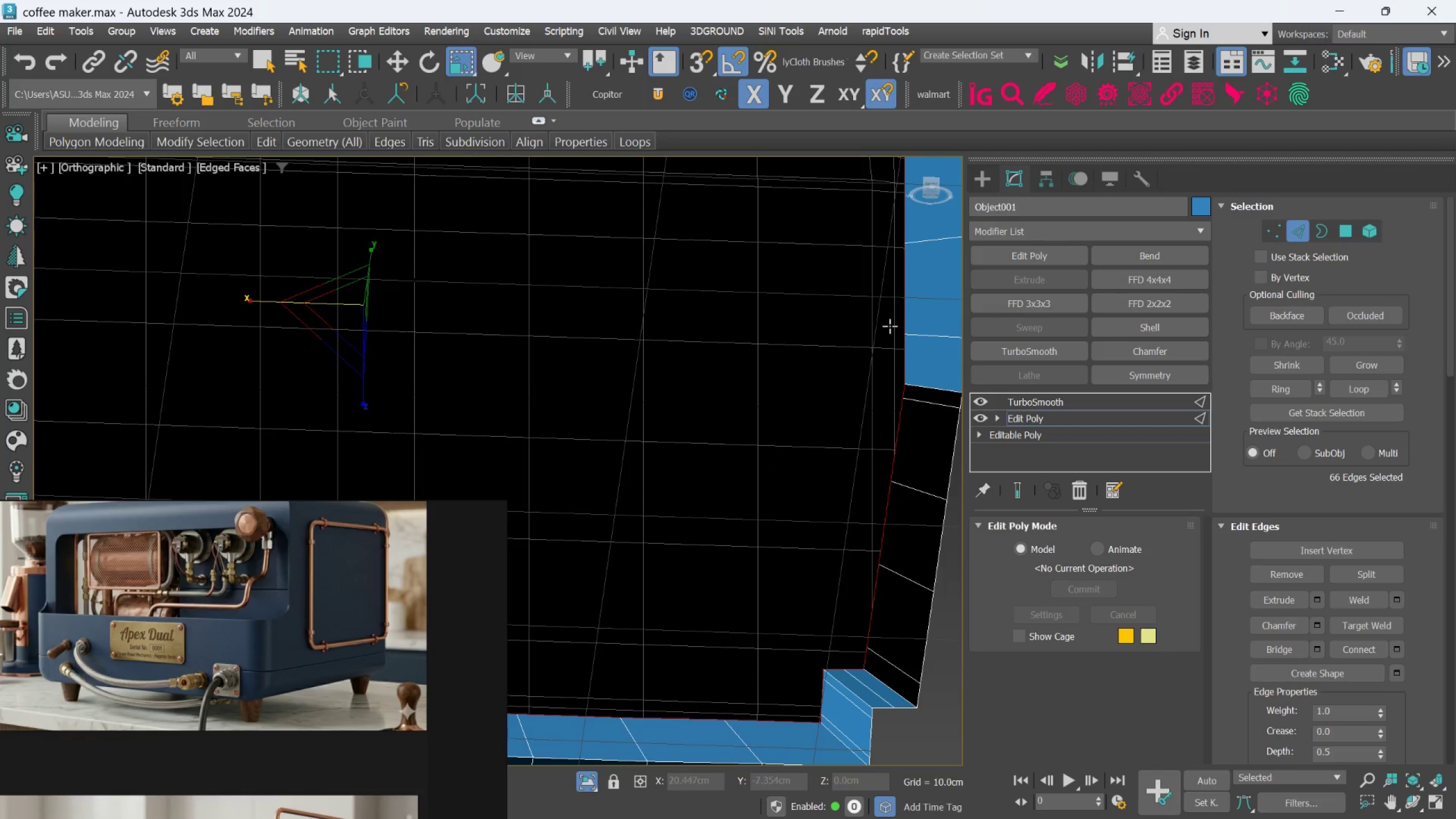 
left_click([919, 330])
 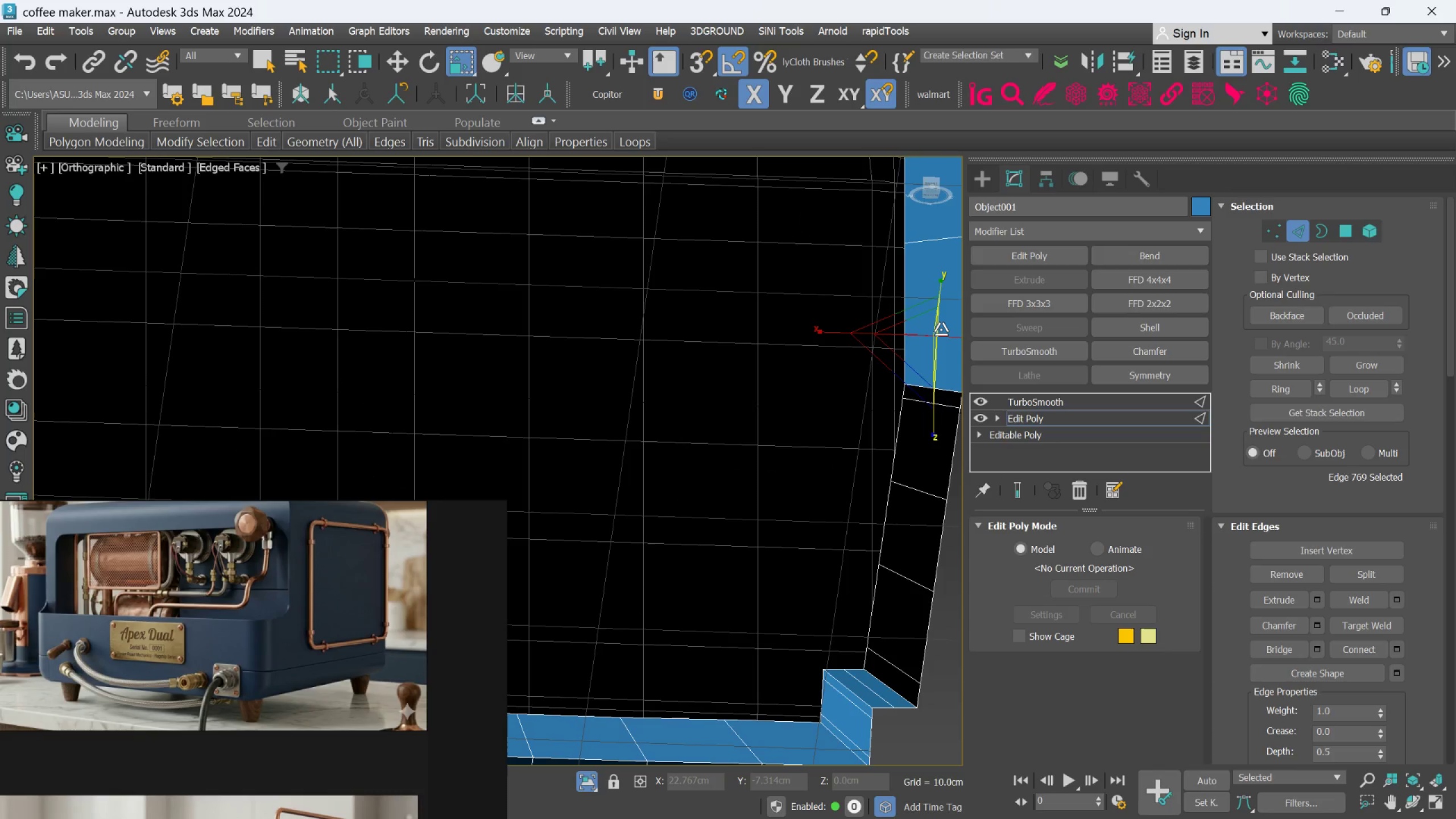 
key(Q)
 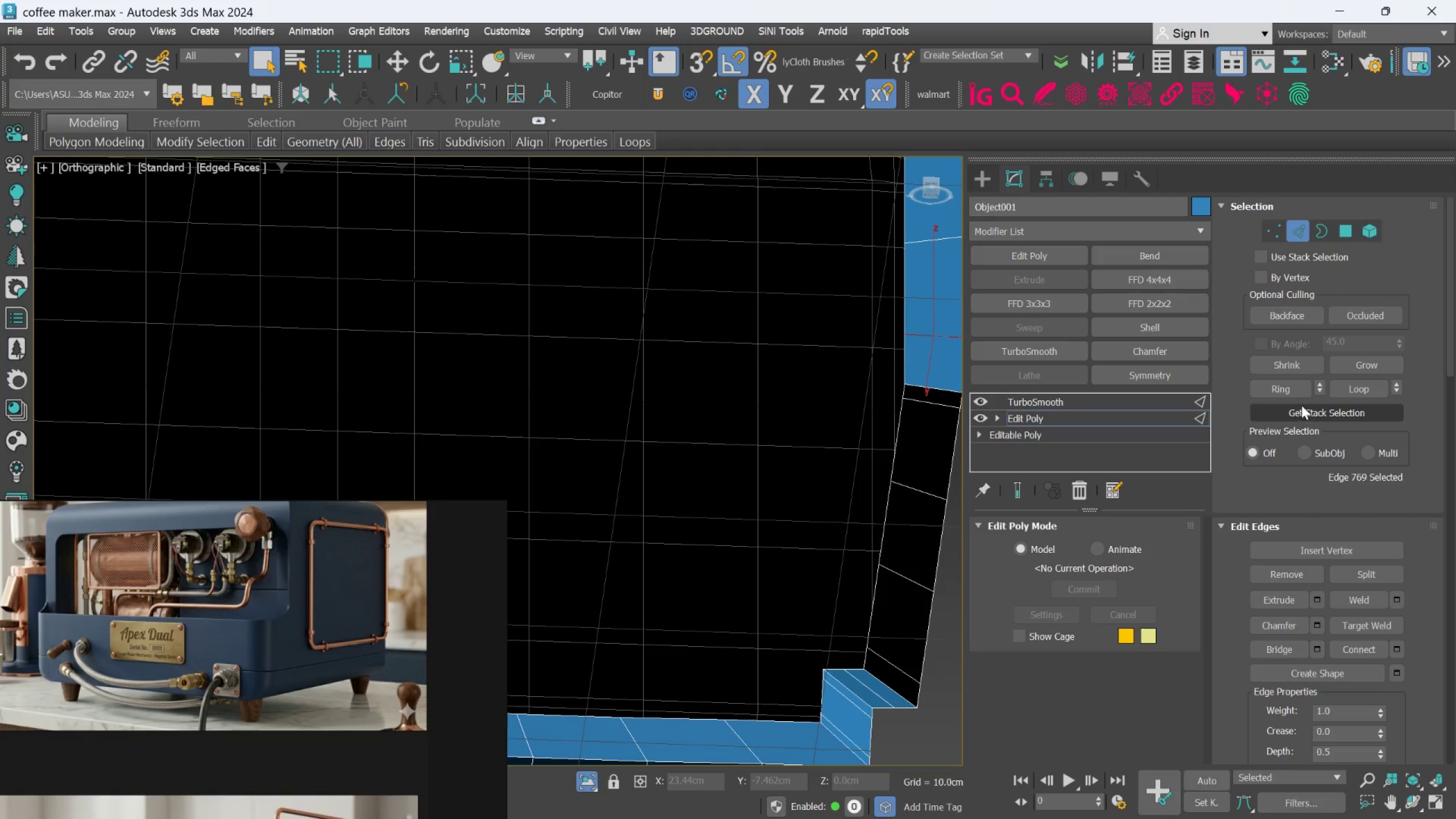 
left_click([1285, 390])
 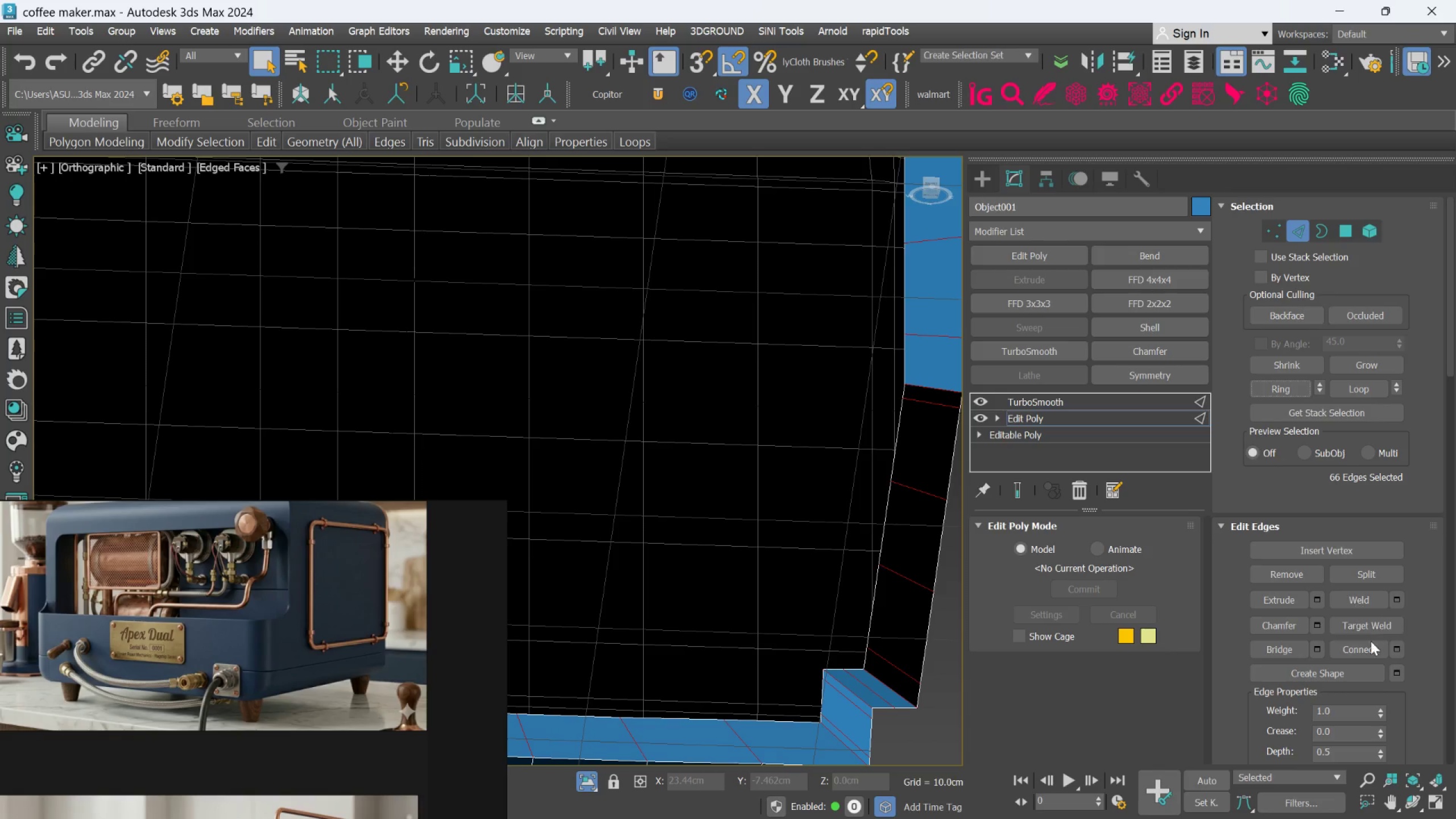 
left_click([1371, 647])
 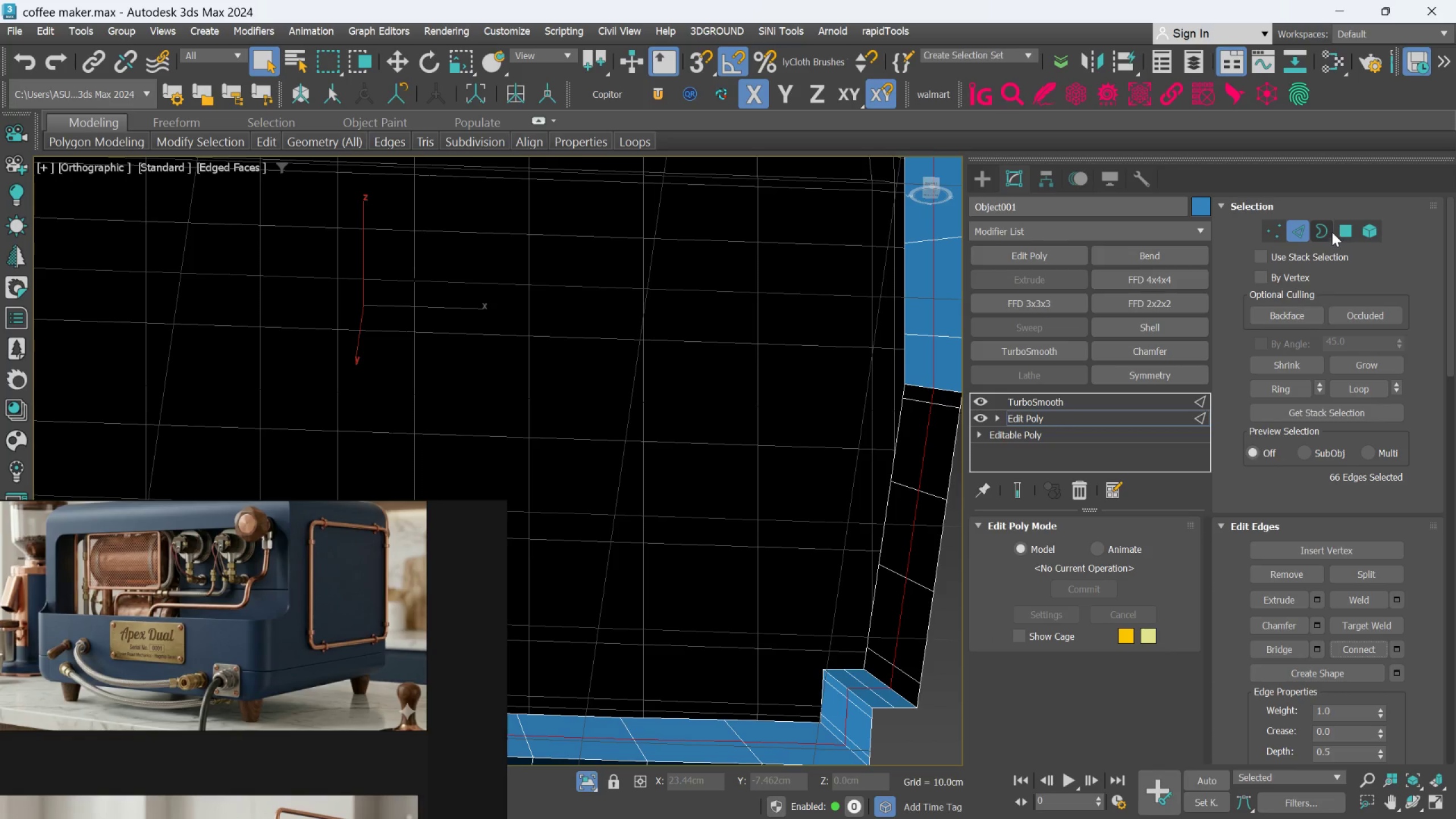 
left_click([1335, 226])
 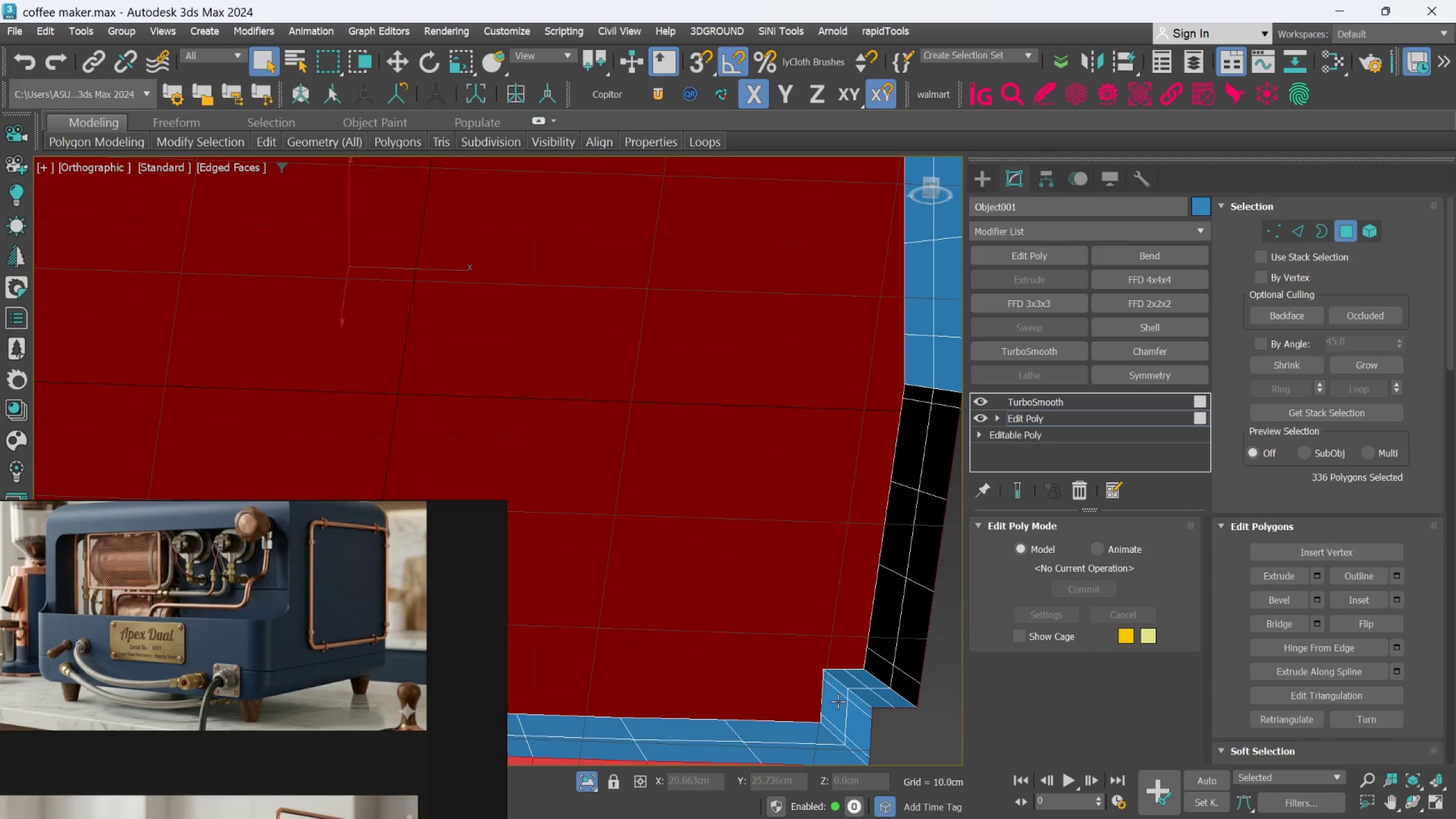 
left_click([835, 705])
 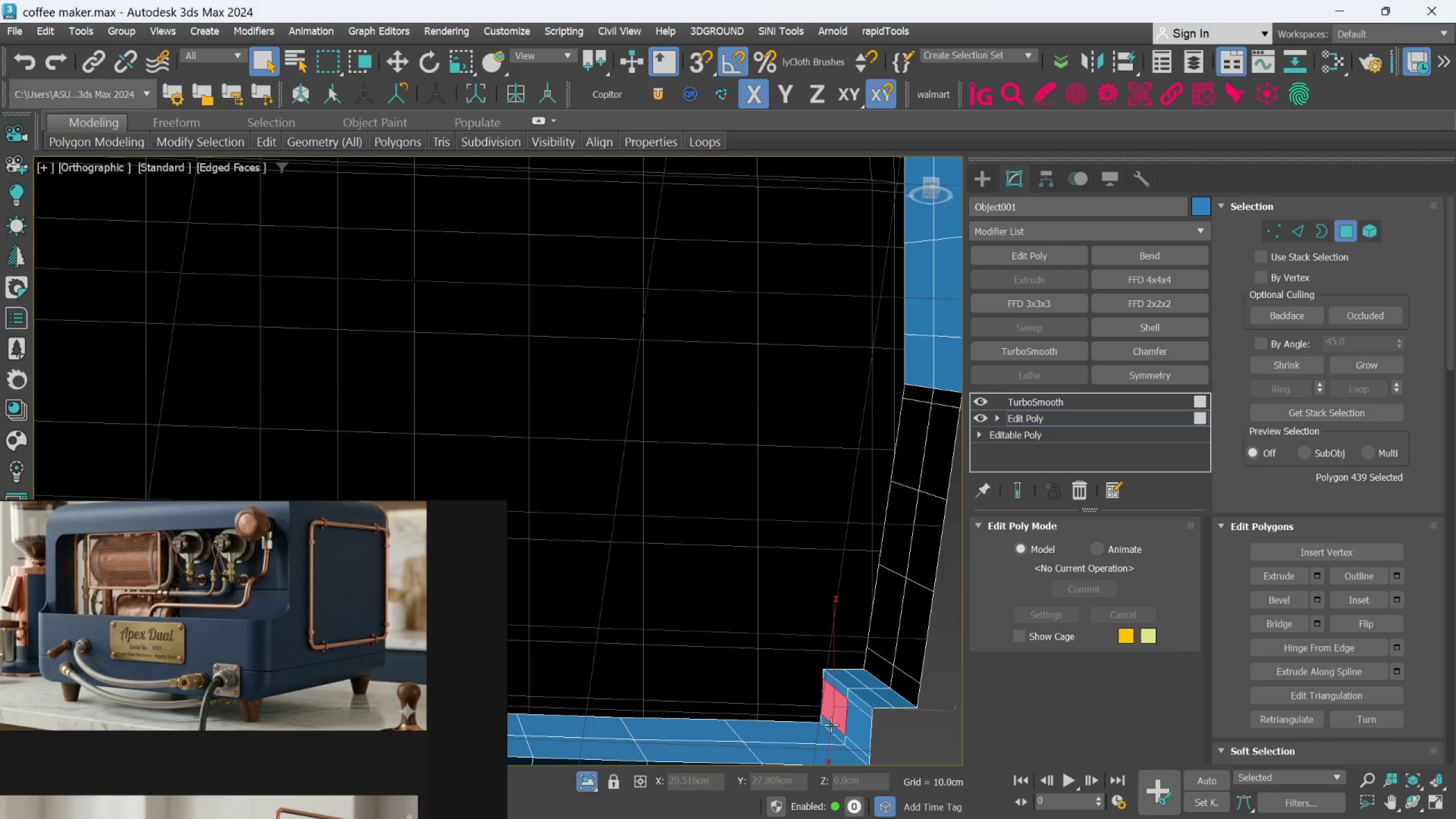 
hold_key(key=ControlLeft, duration=0.85)
double_click([831, 725])
 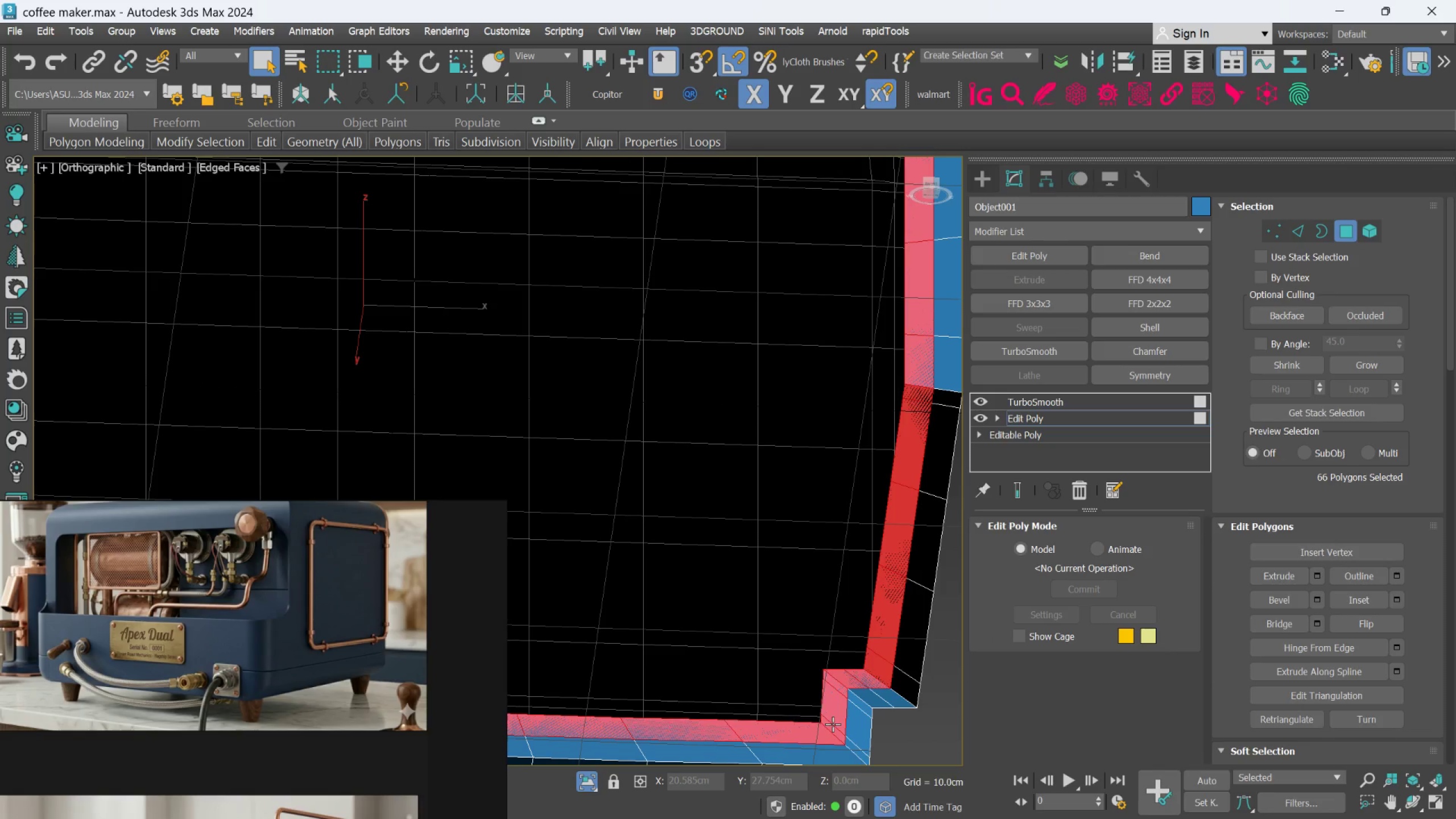 
key(Delete)
 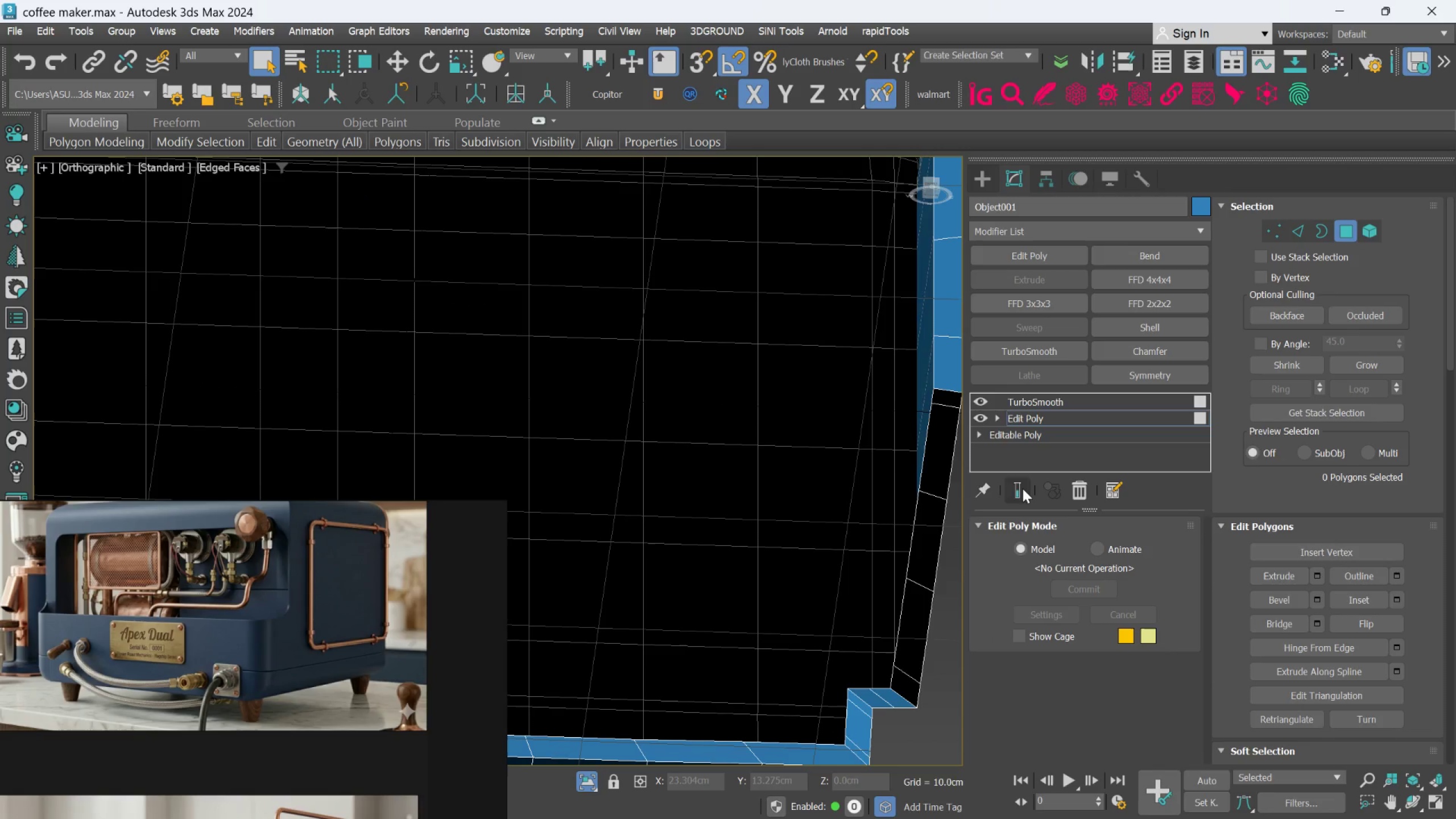 
scroll: coordinate [859, 484], scroll_direction: down, amount: 2.0
 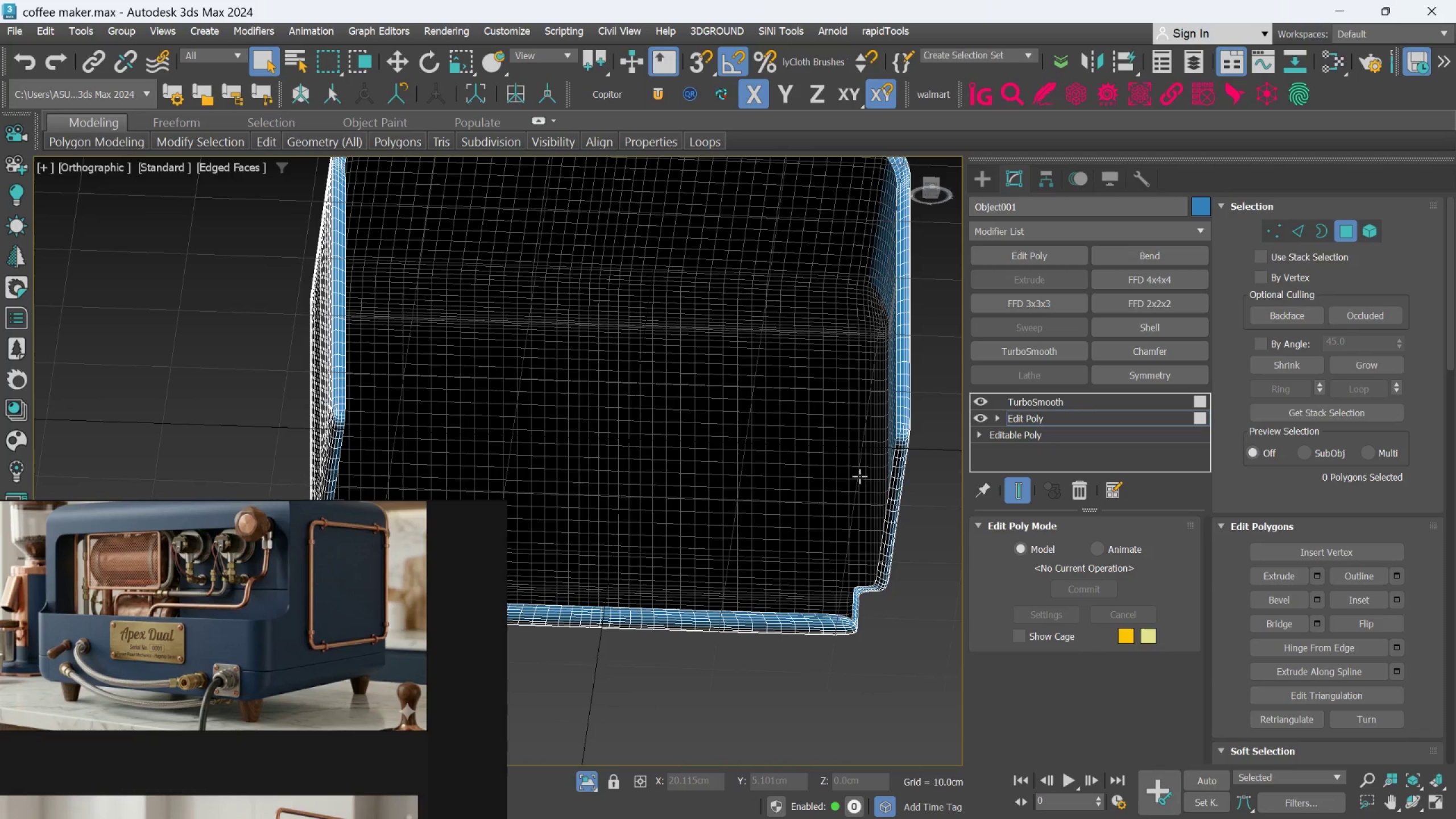 
hold_key(key=AltLeft, duration=0.77)
 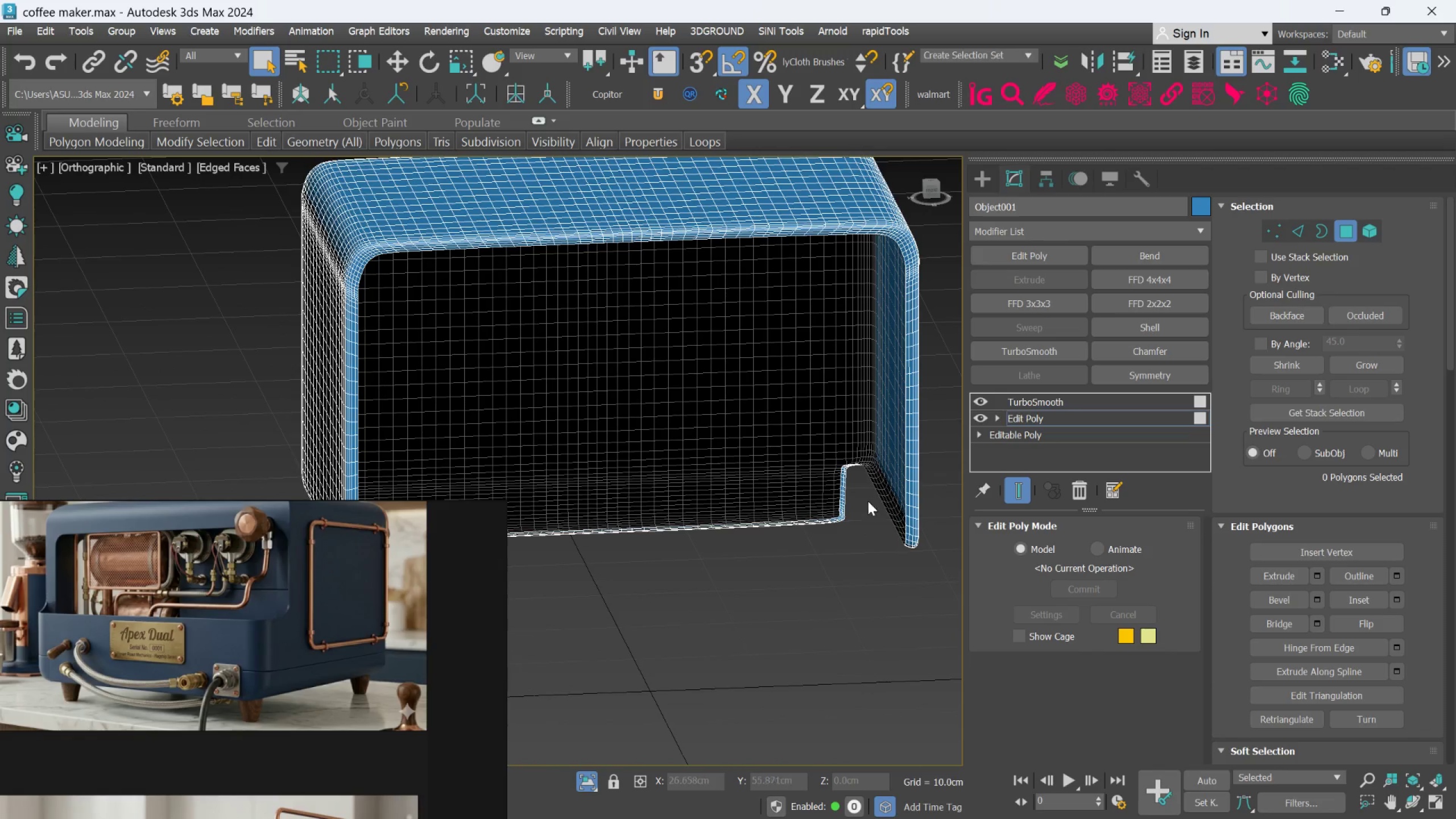 
hold_key(key=AltLeft, duration=0.8)
 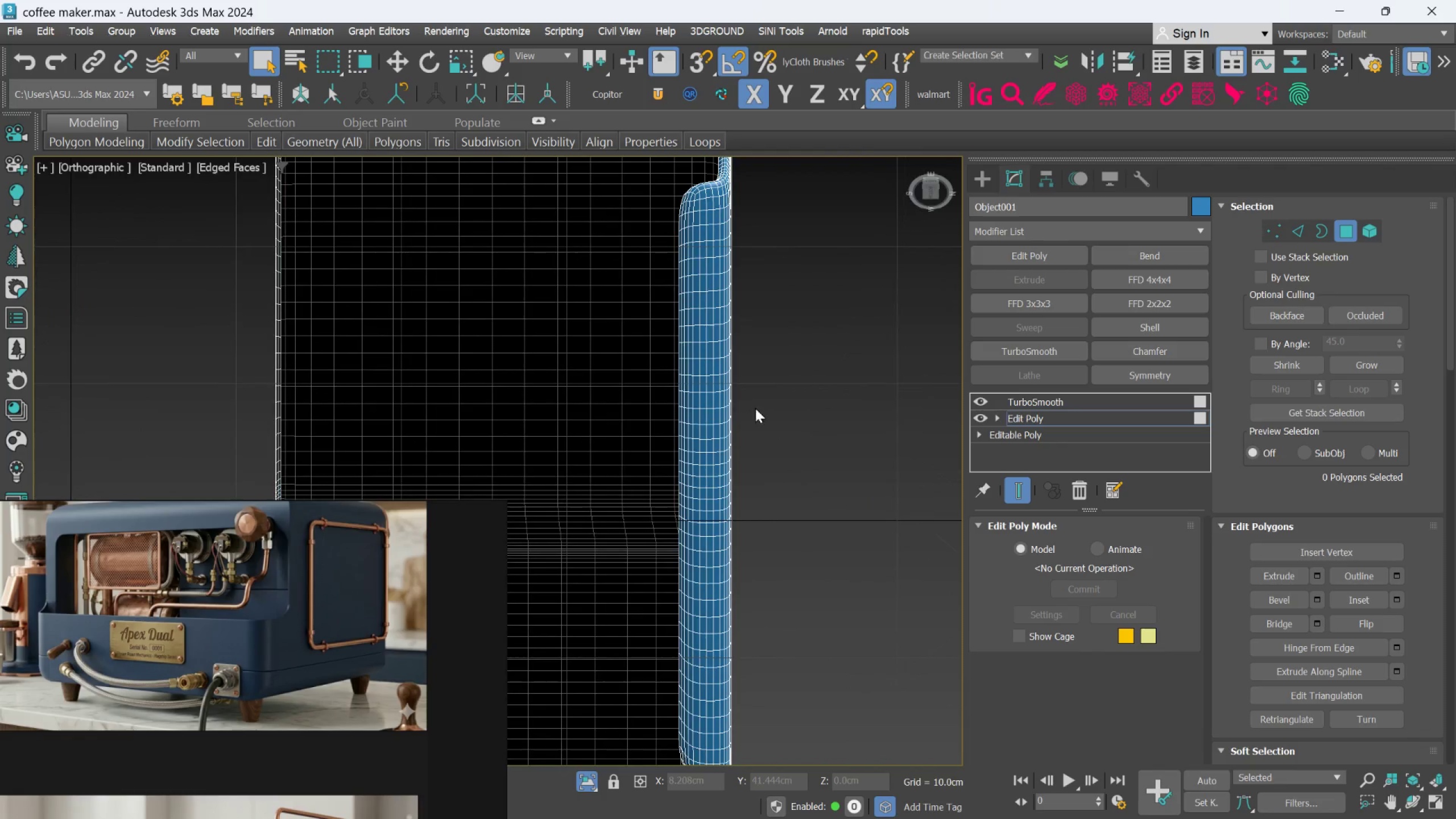 
scroll: coordinate [868, 498], scroll_direction: up, amount: 1.0
 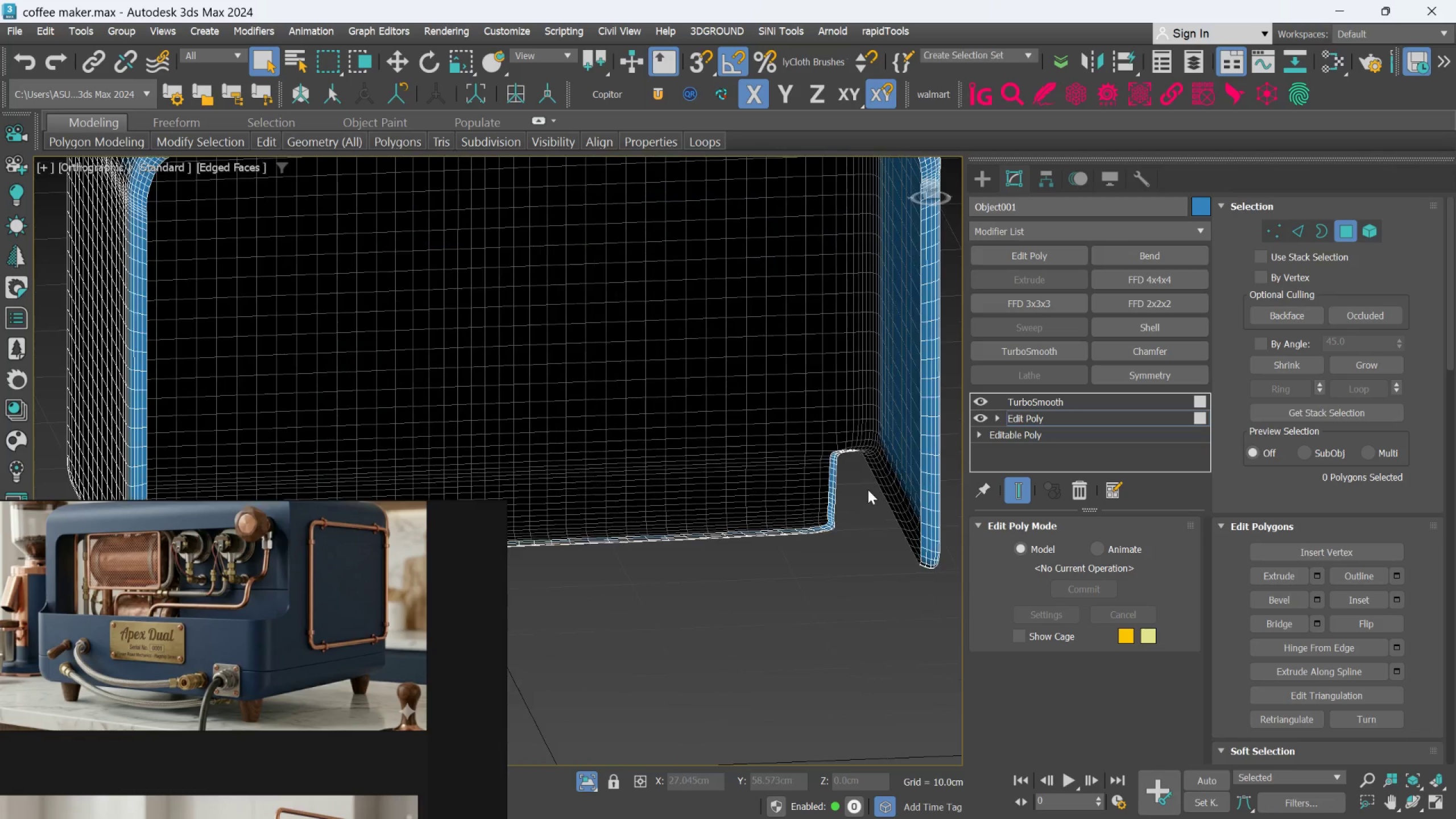 
hold_key(key=AltLeft, duration=0.7)
 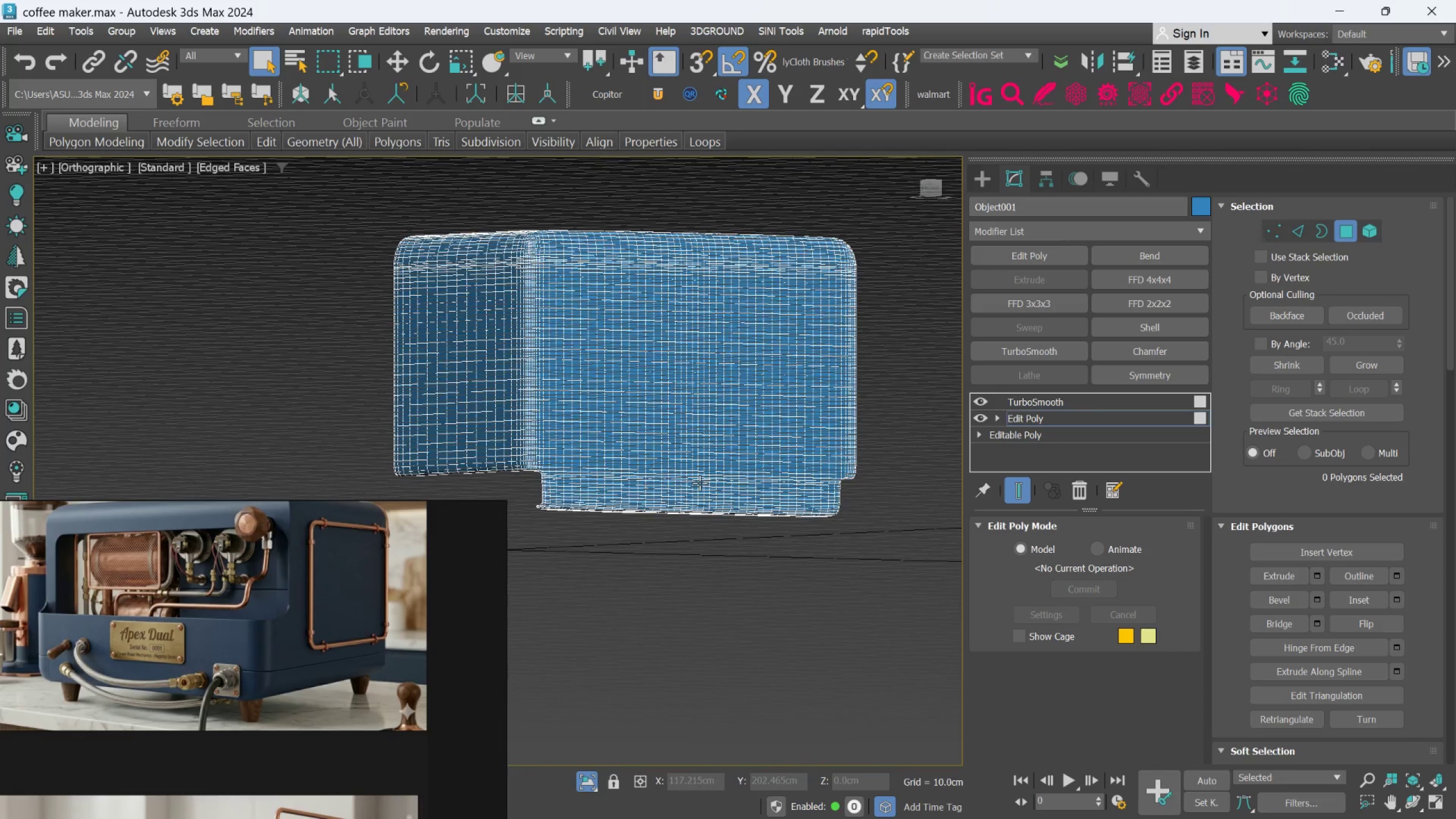 
scroll: coordinate [747, 423], scroll_direction: down, amount: 2.0
 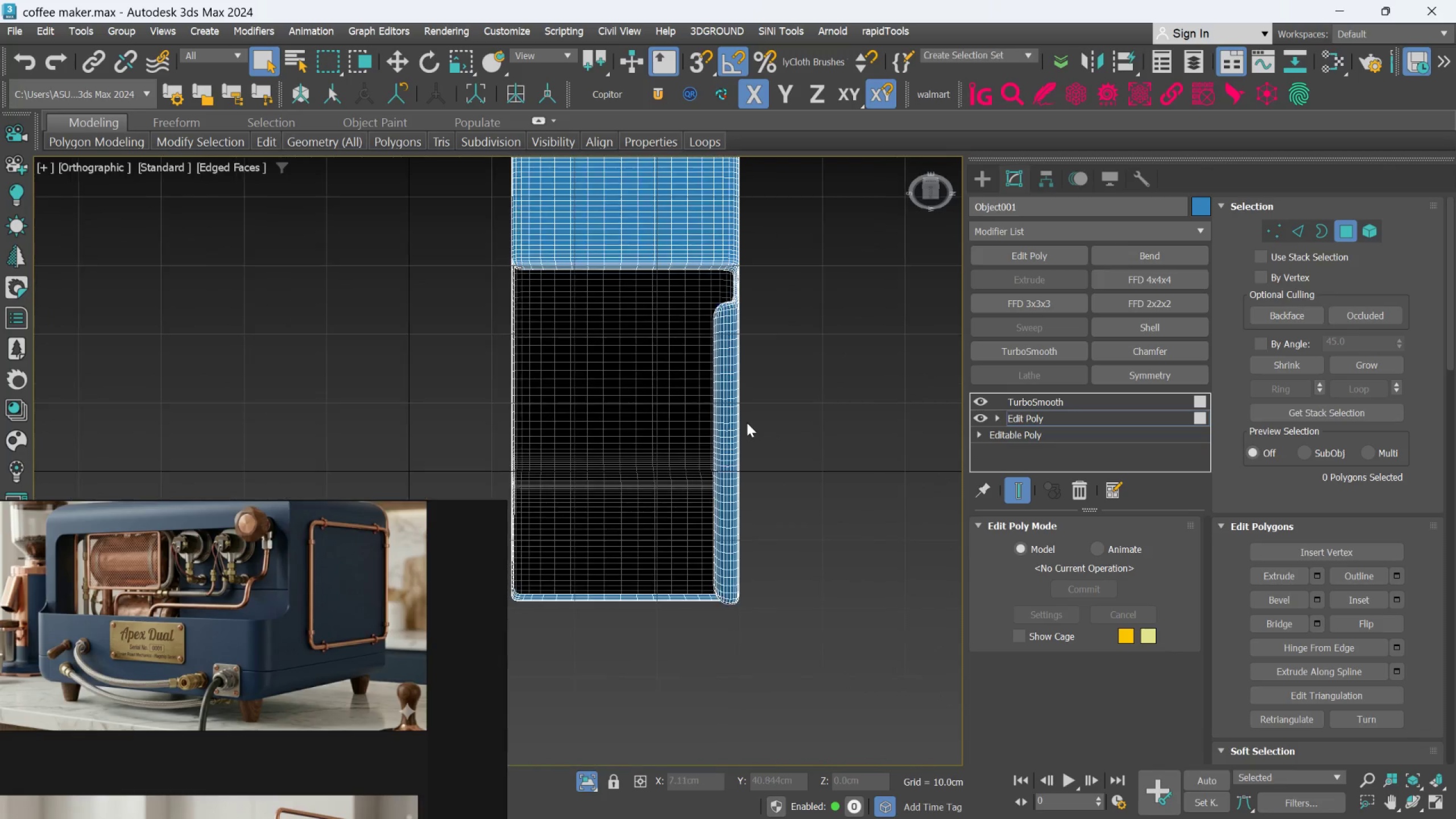 
scroll: coordinate [700, 479], scroll_direction: up, amount: 1.0
 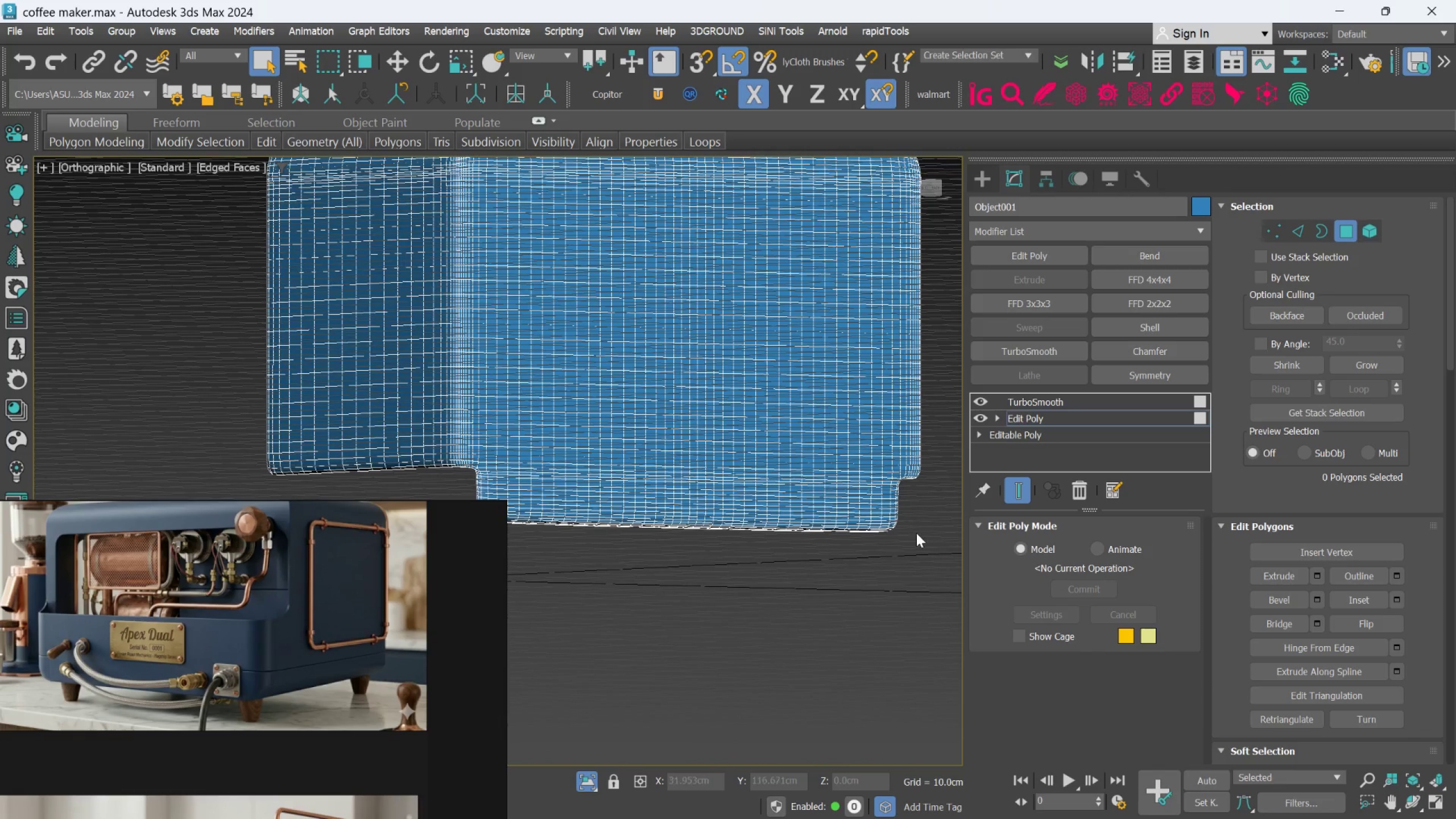 
left_click([915, 534])
 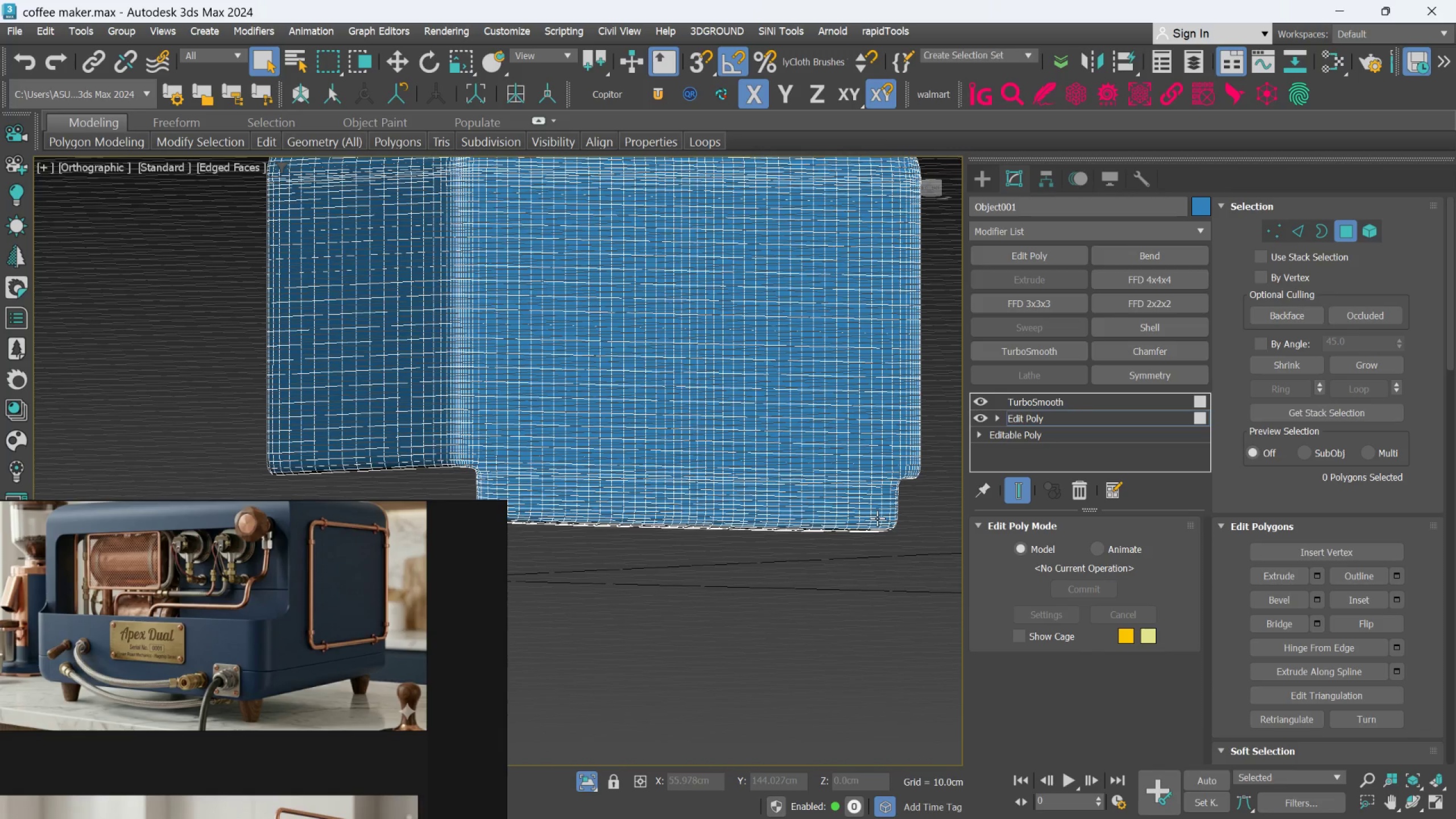 
key(F4)
 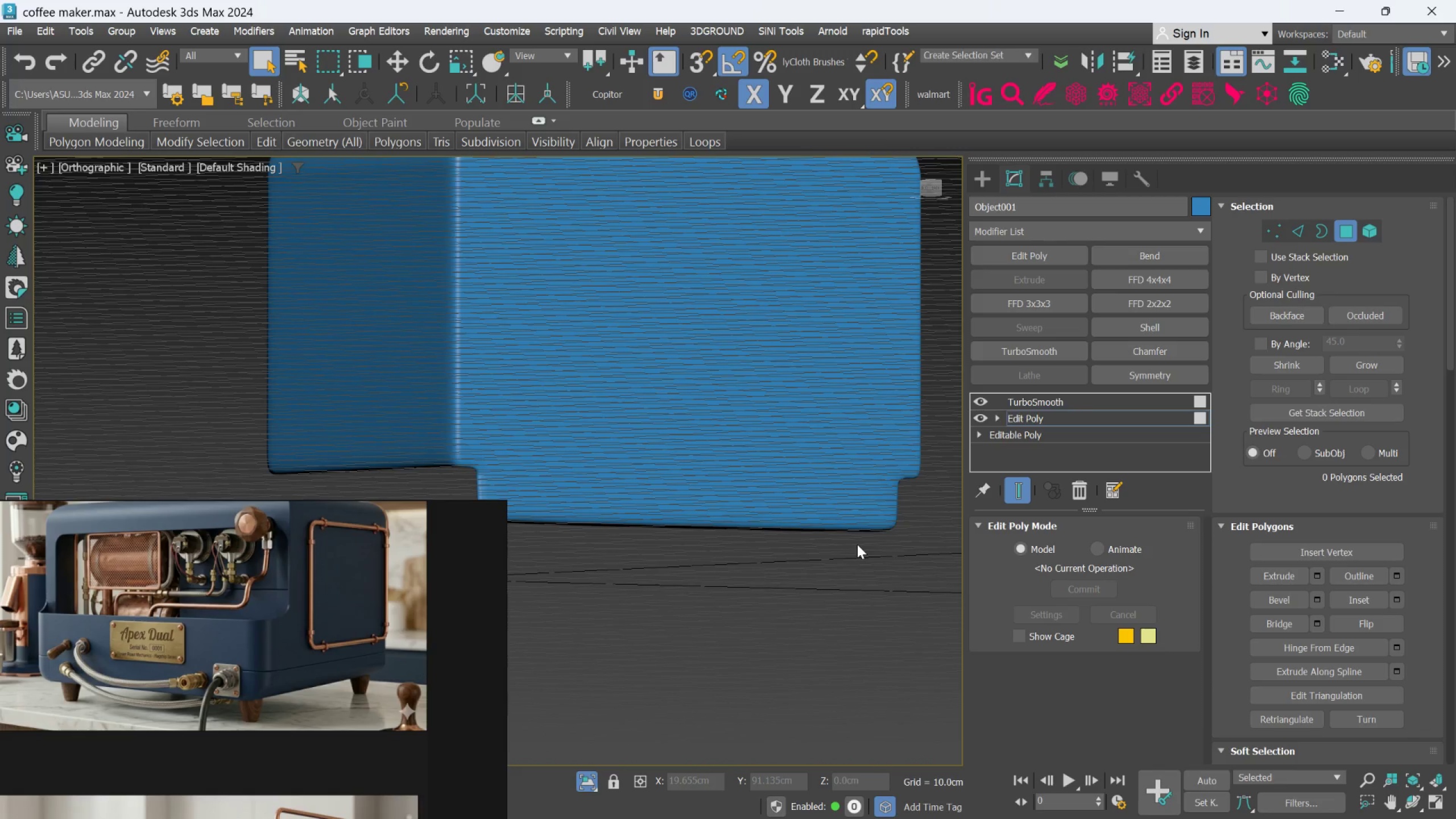 
scroll: coordinate [857, 544], scroll_direction: down, amount: 2.0
 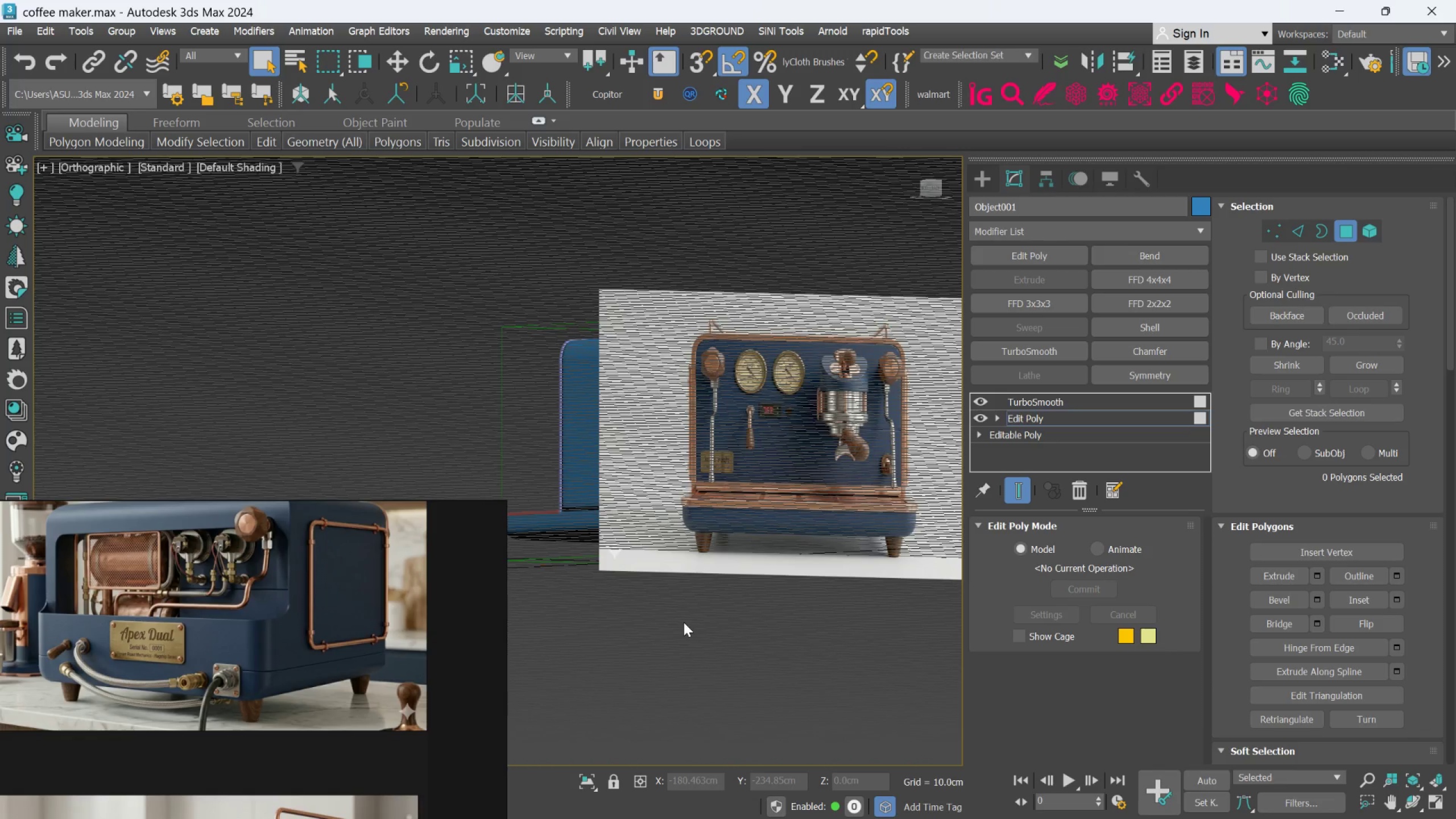 
key(G)
 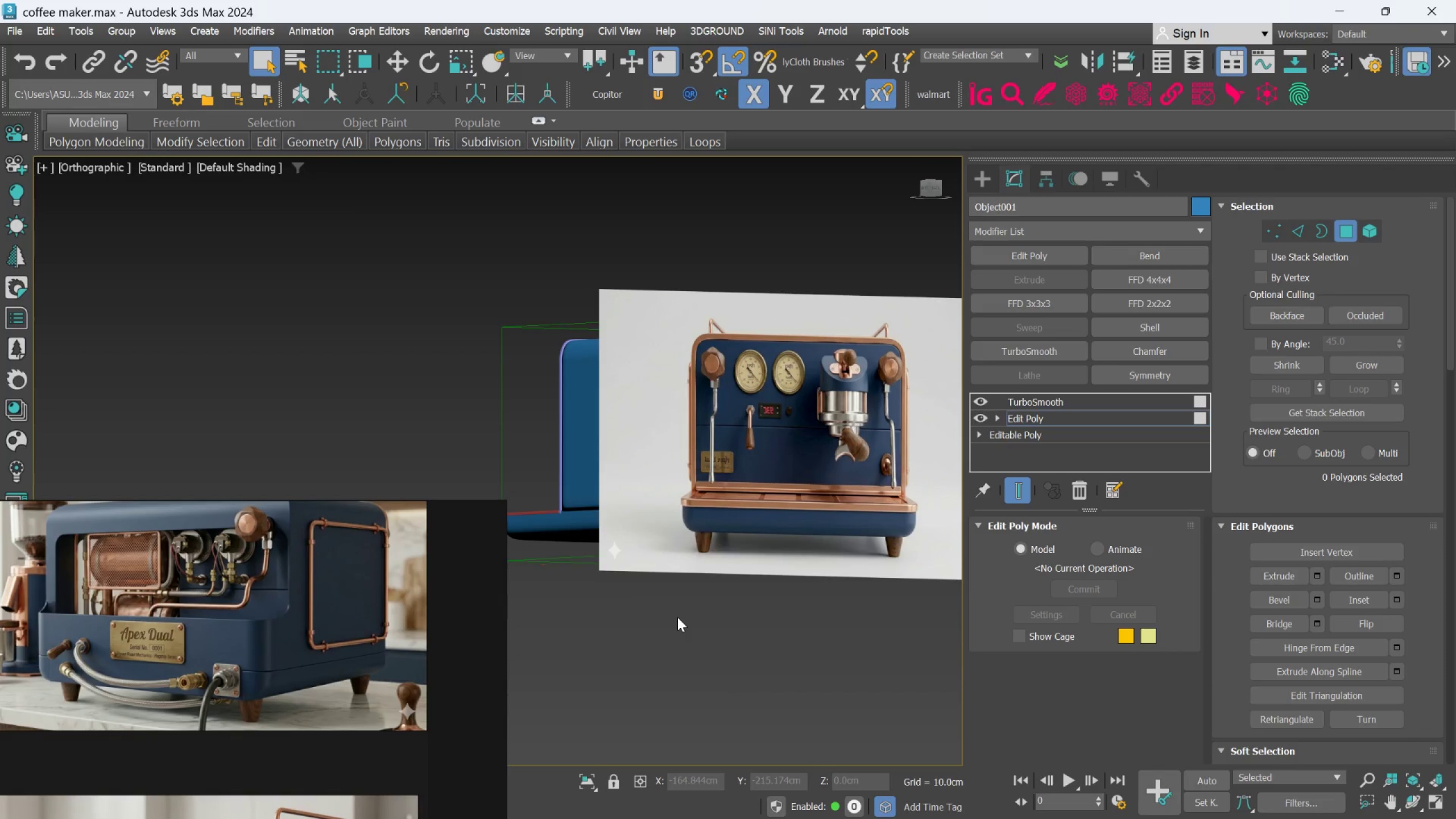 
hold_key(key=AltLeft, duration=0.74)
 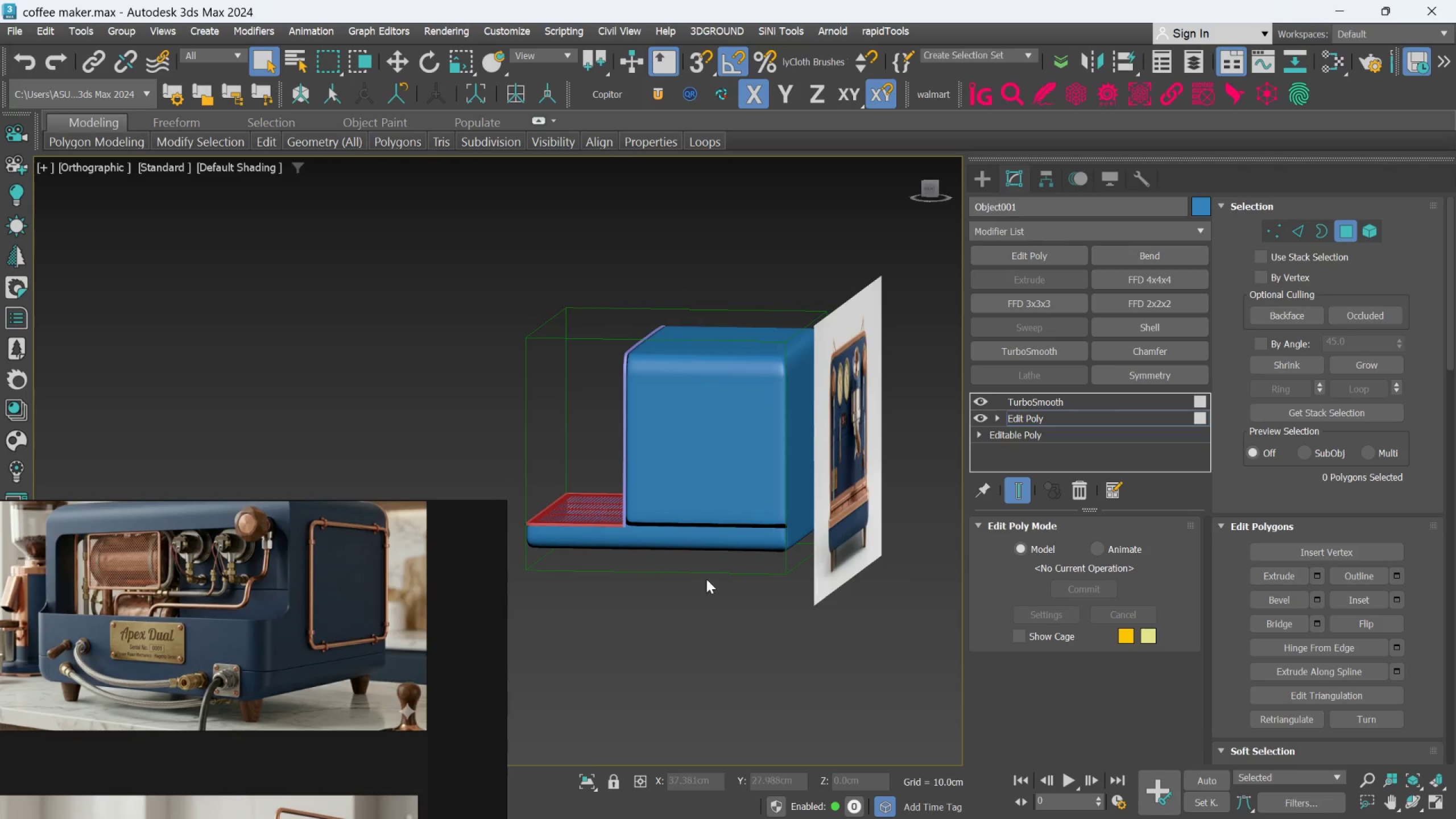 
scroll: coordinate [708, 574], scroll_direction: up, amount: 1.0
 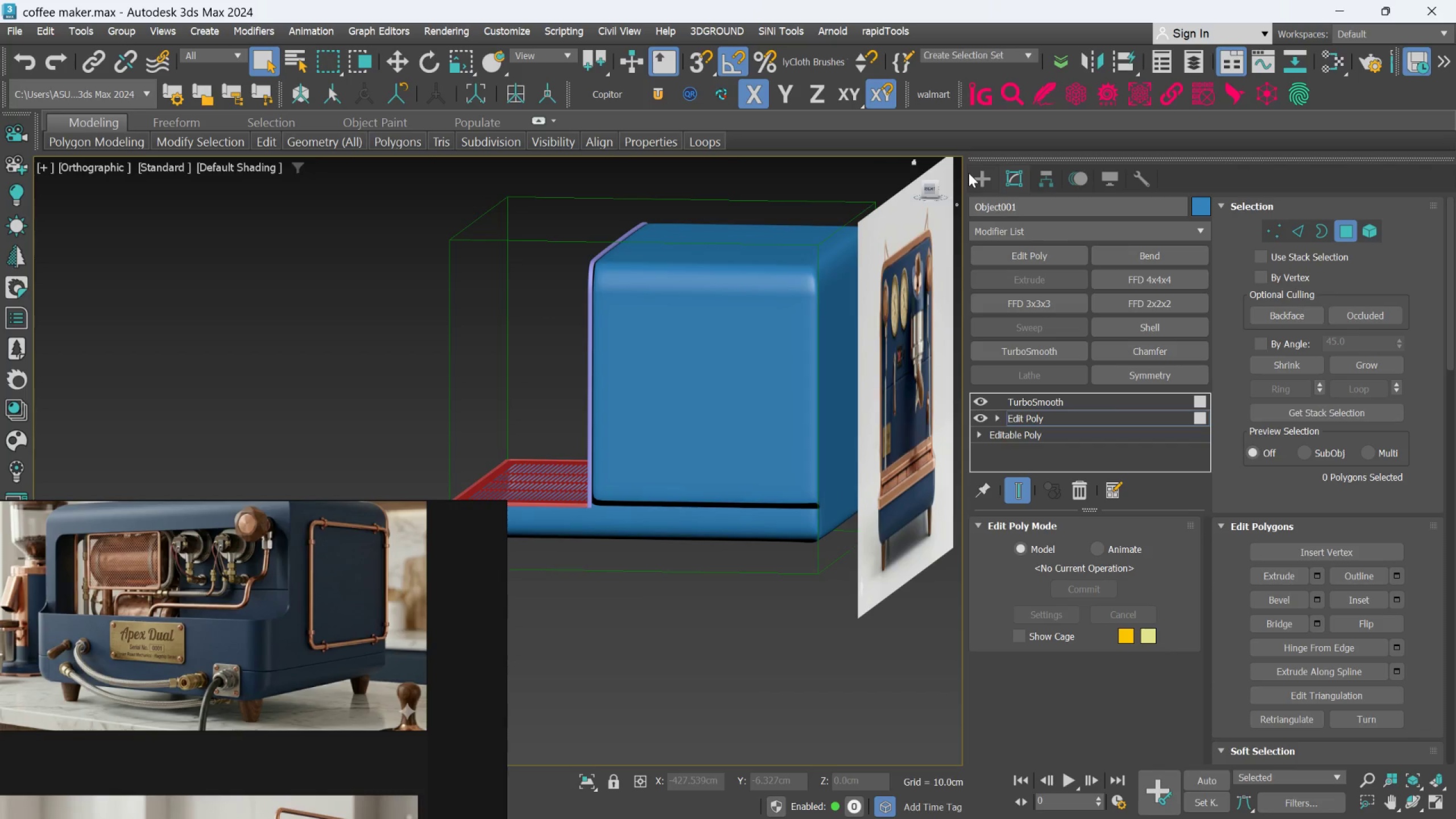 
left_click([972, 172])
 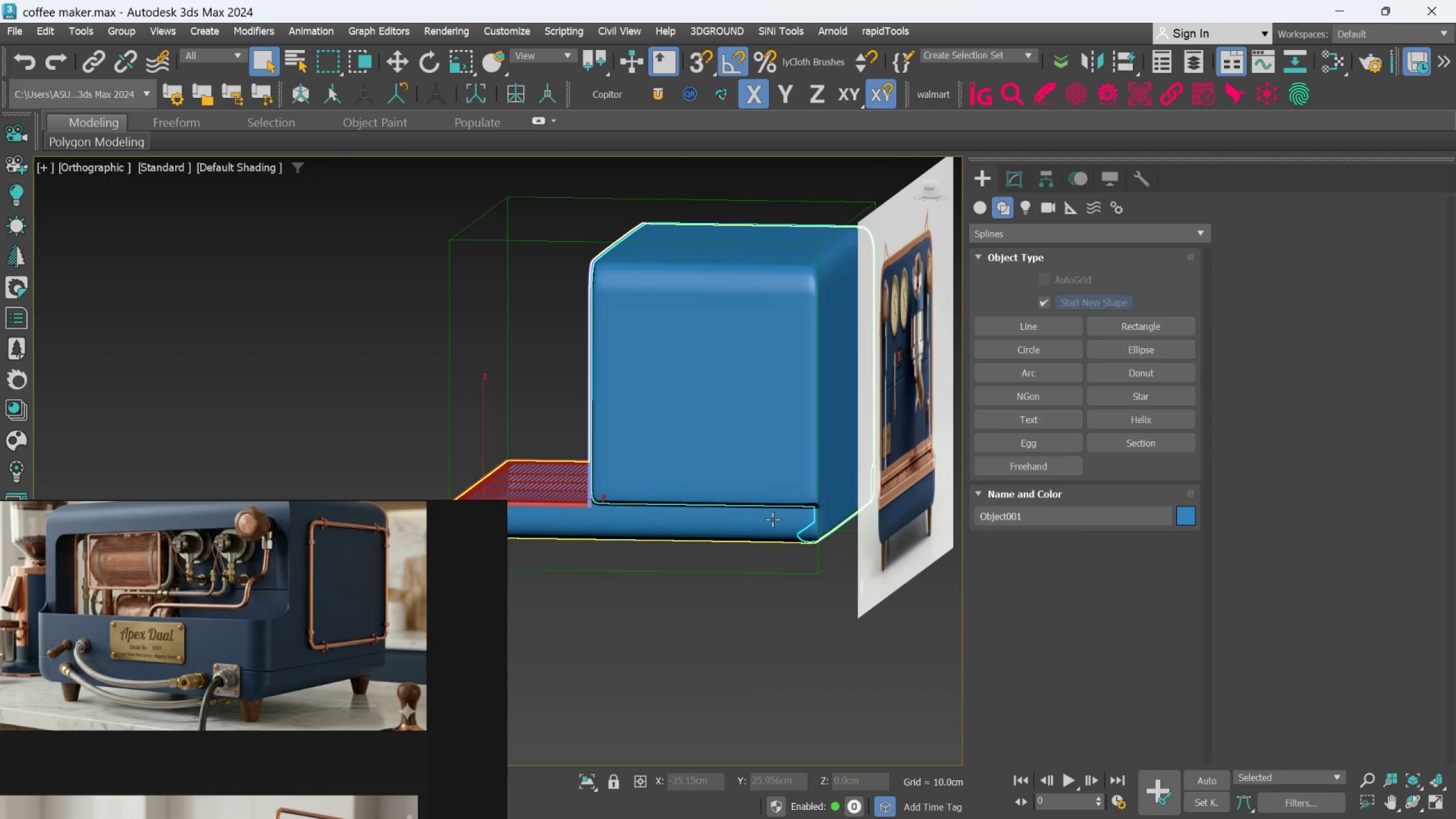 
left_click([772, 519])
 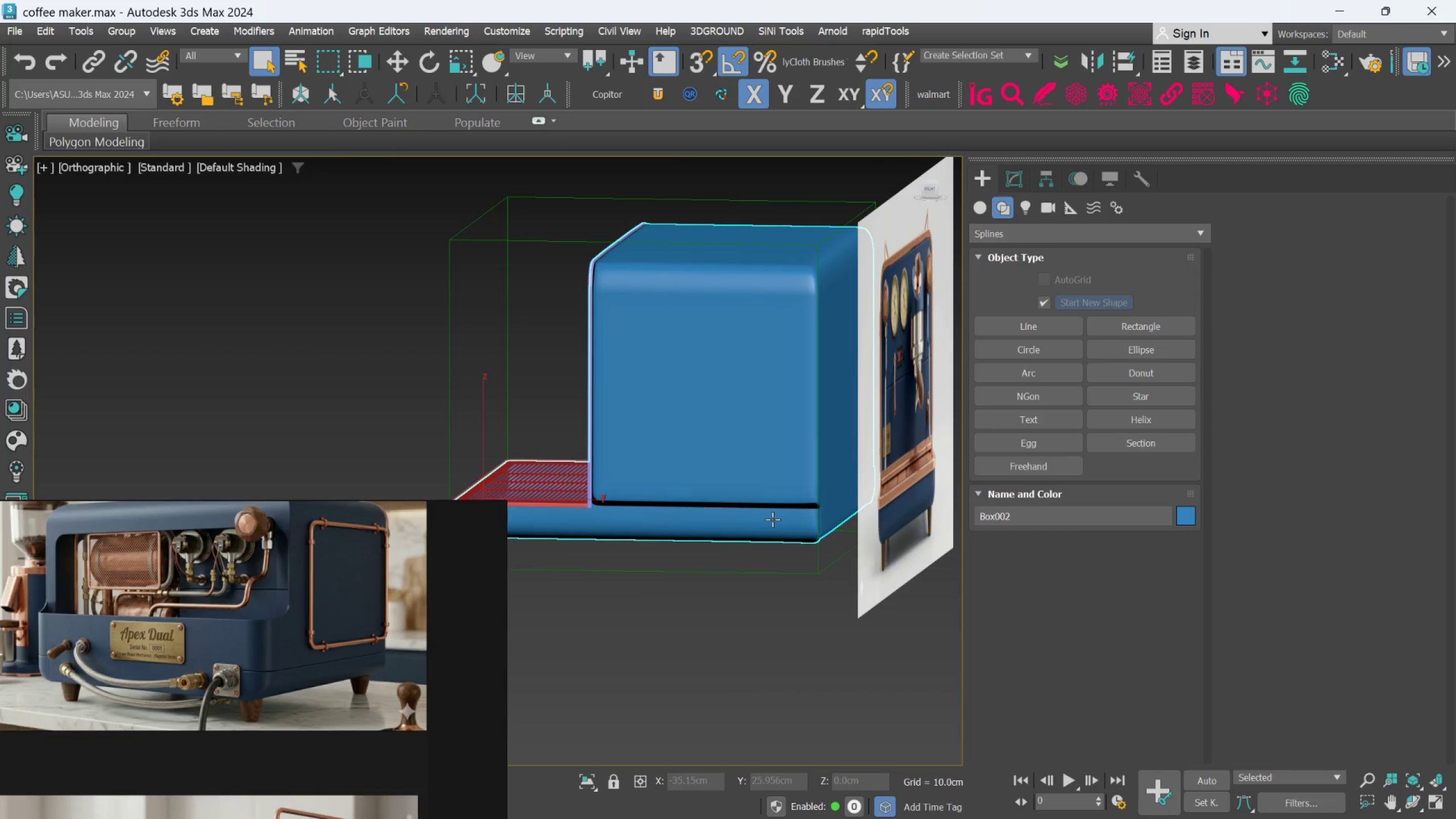 
hold_key(key=AltLeft, duration=1.09)
 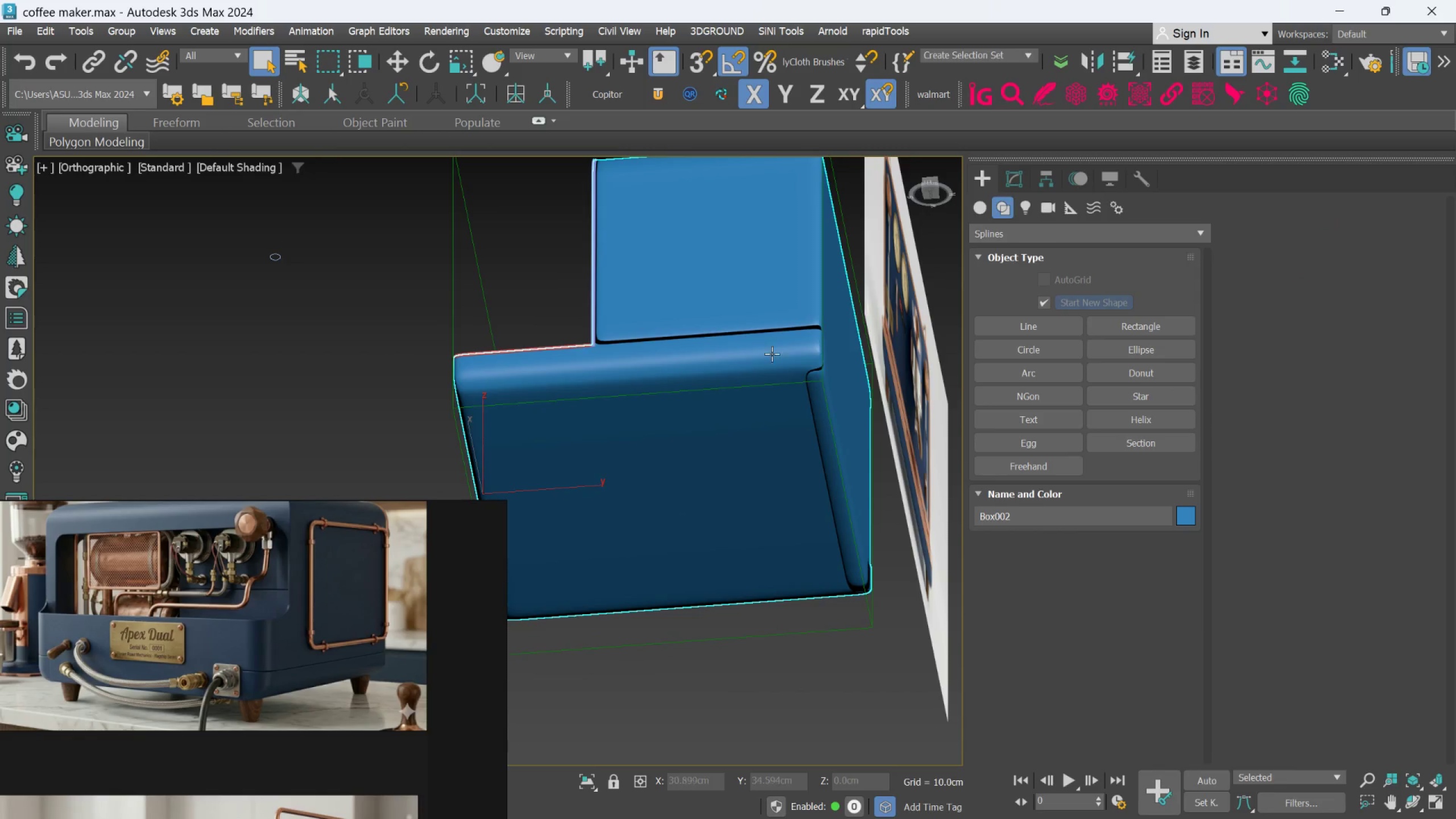 
left_click([772, 355])
 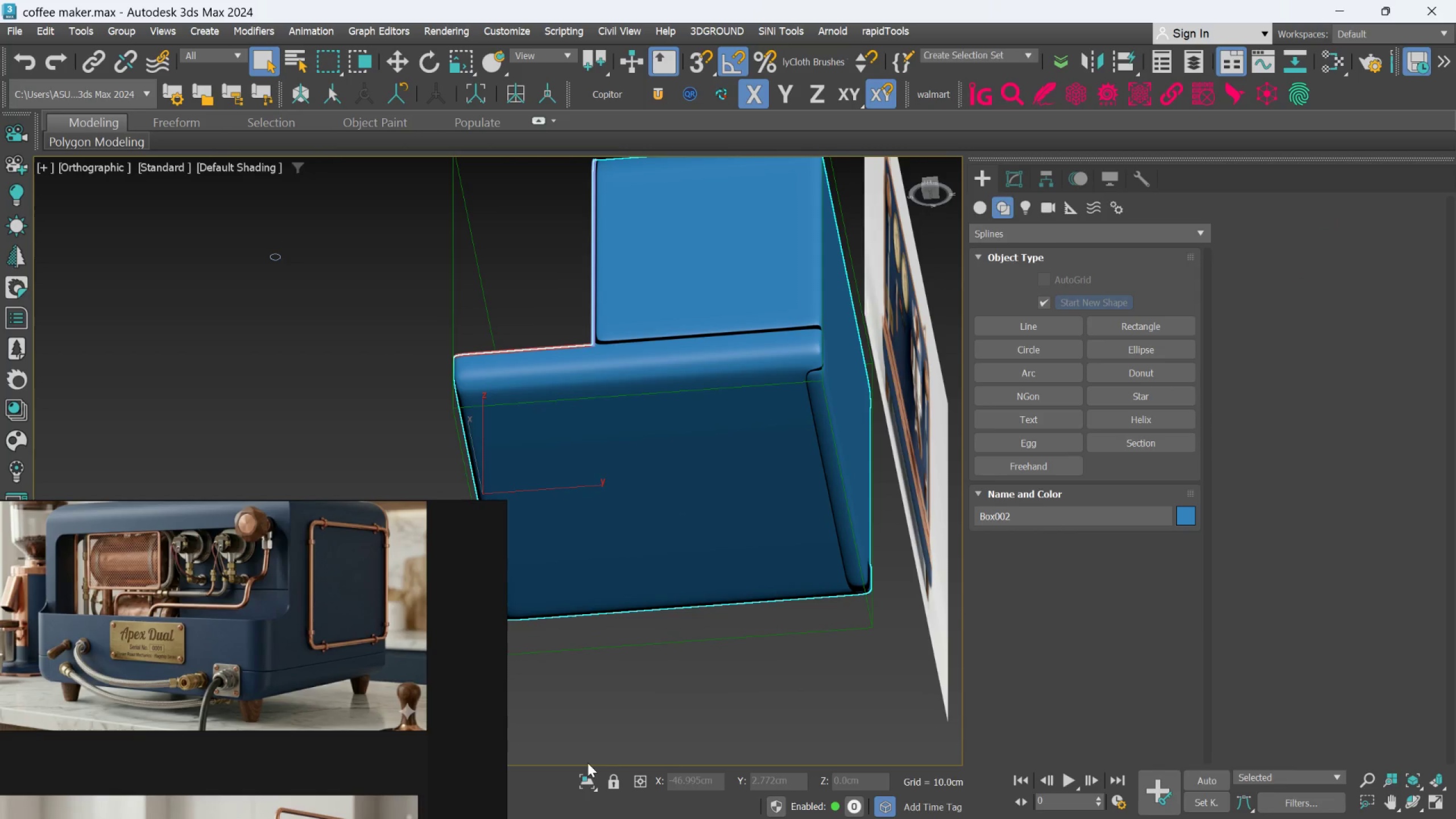 
left_click([588, 776])
 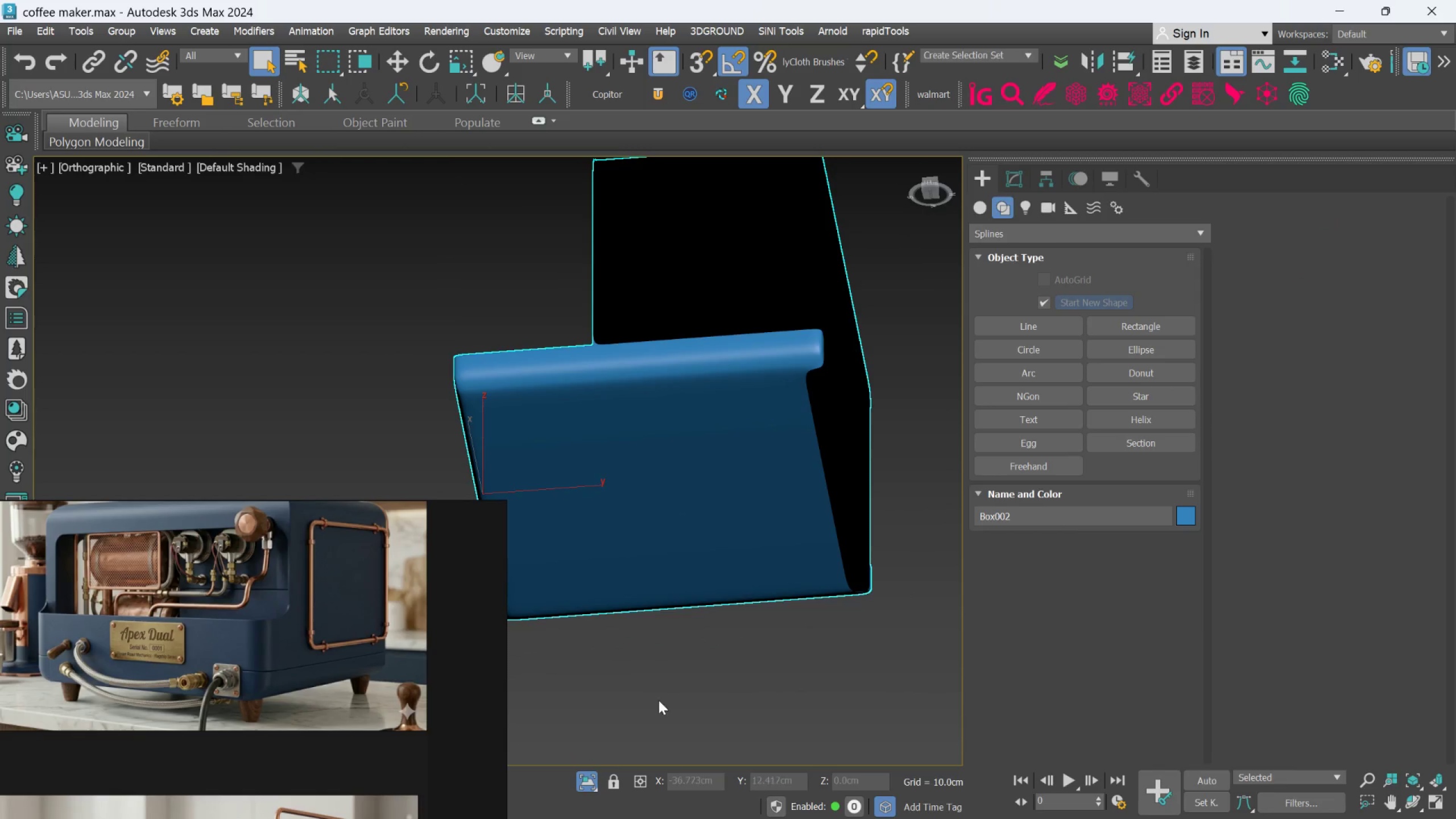 
hold_key(key=AltLeft, duration=0.56)
 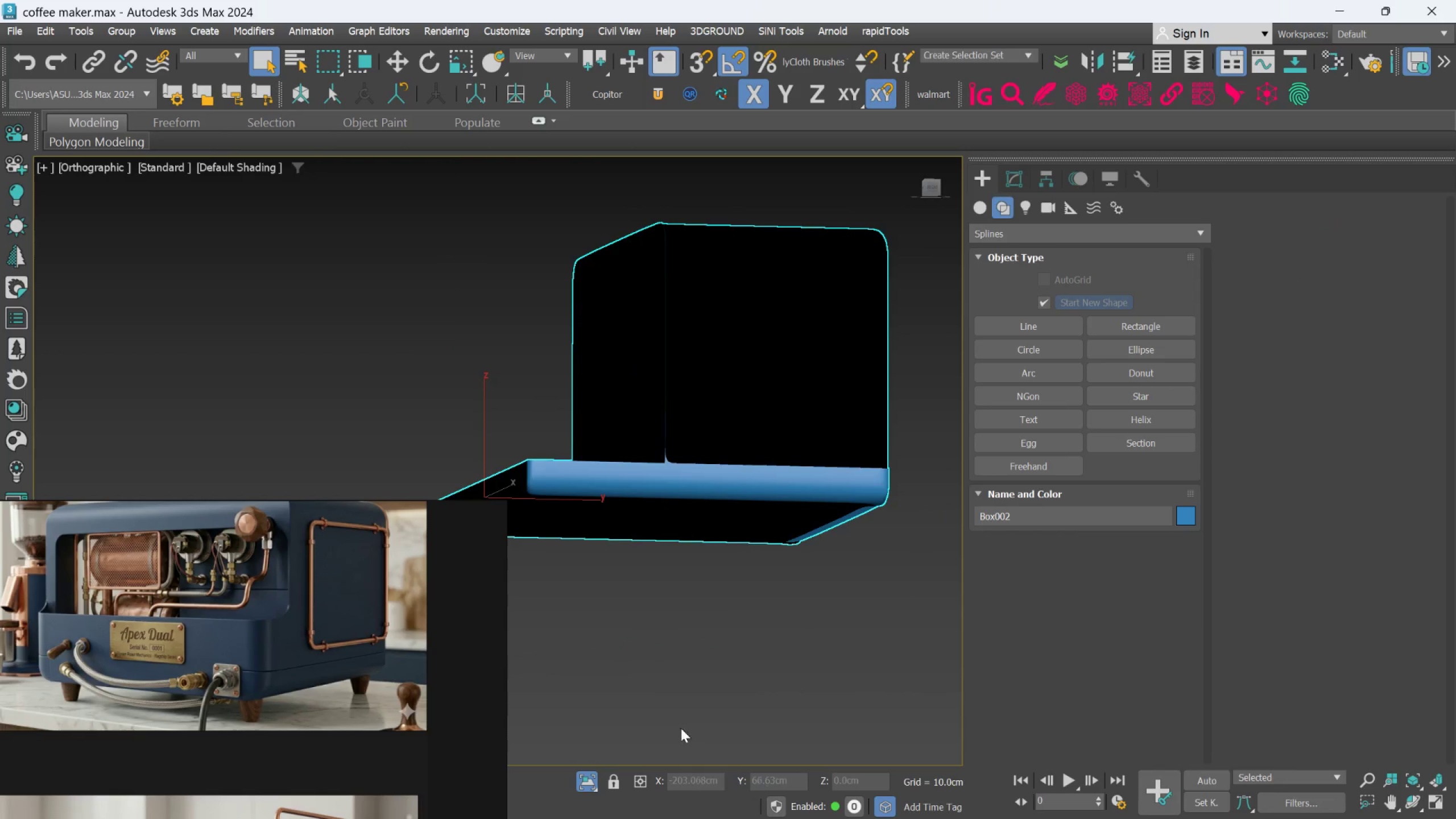 
hold_key(key=AltLeft, duration=0.66)
 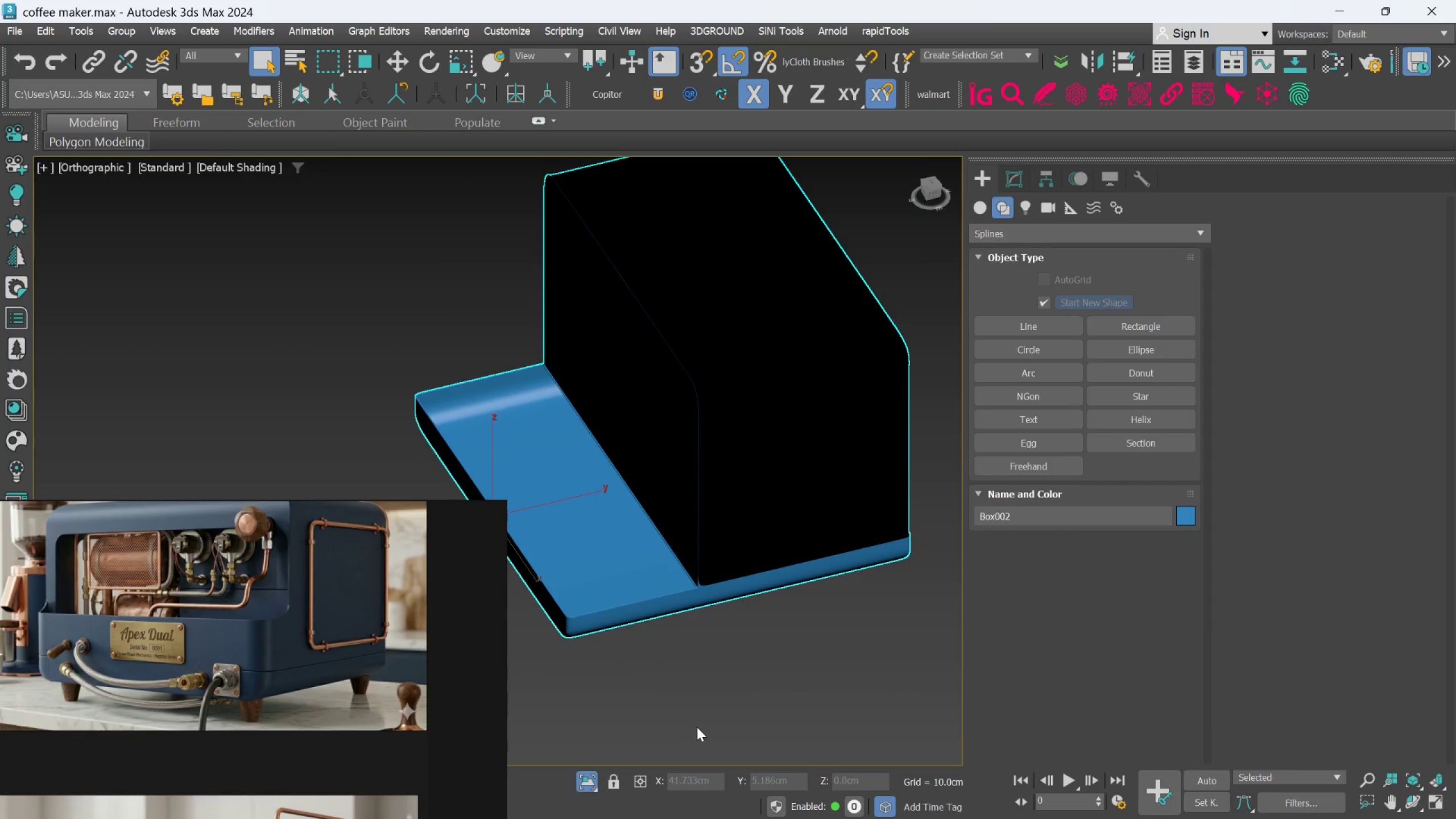 
hold_key(key=AltLeft, duration=1.54)
 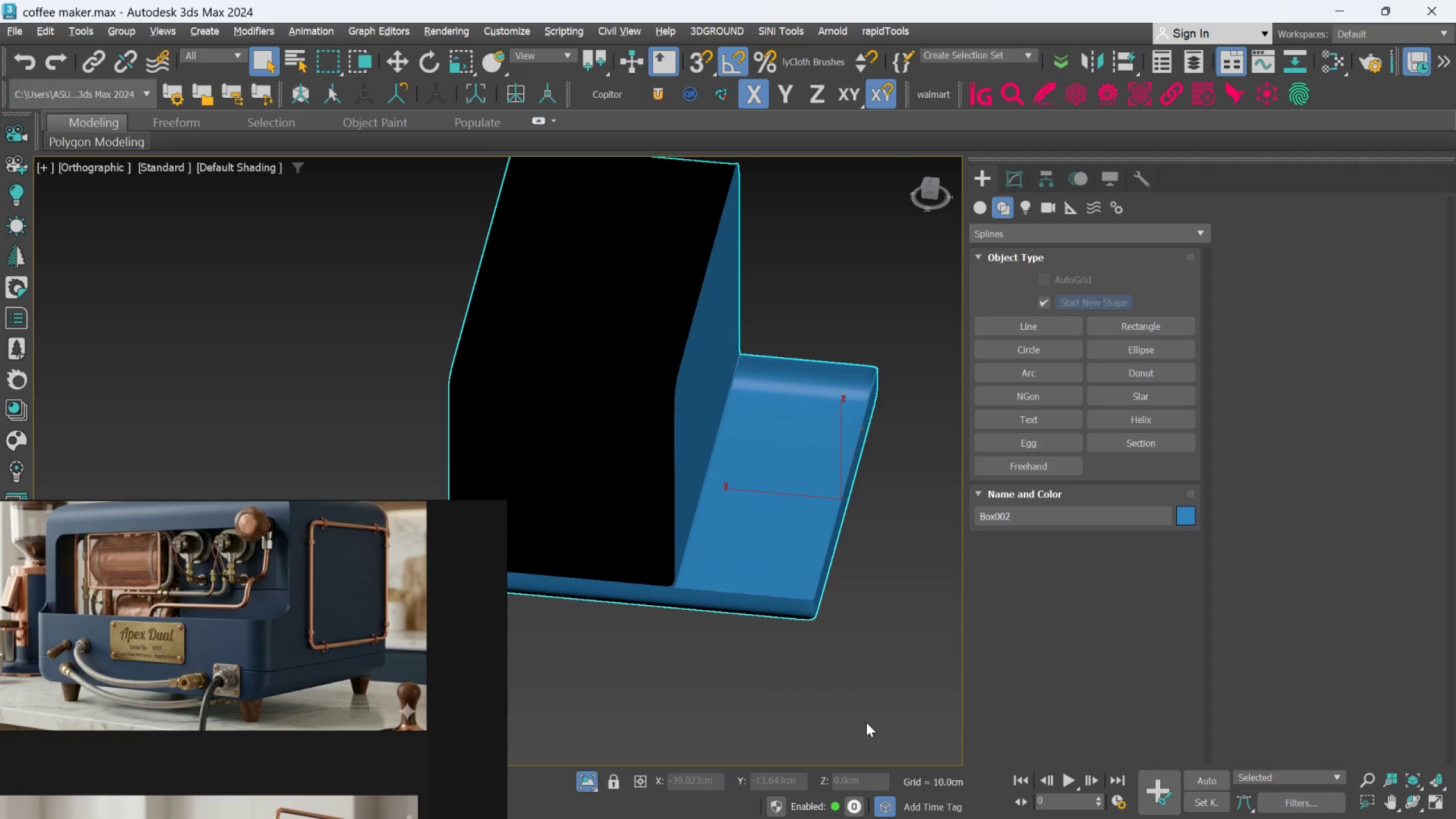 
key(Alt+AltLeft)
 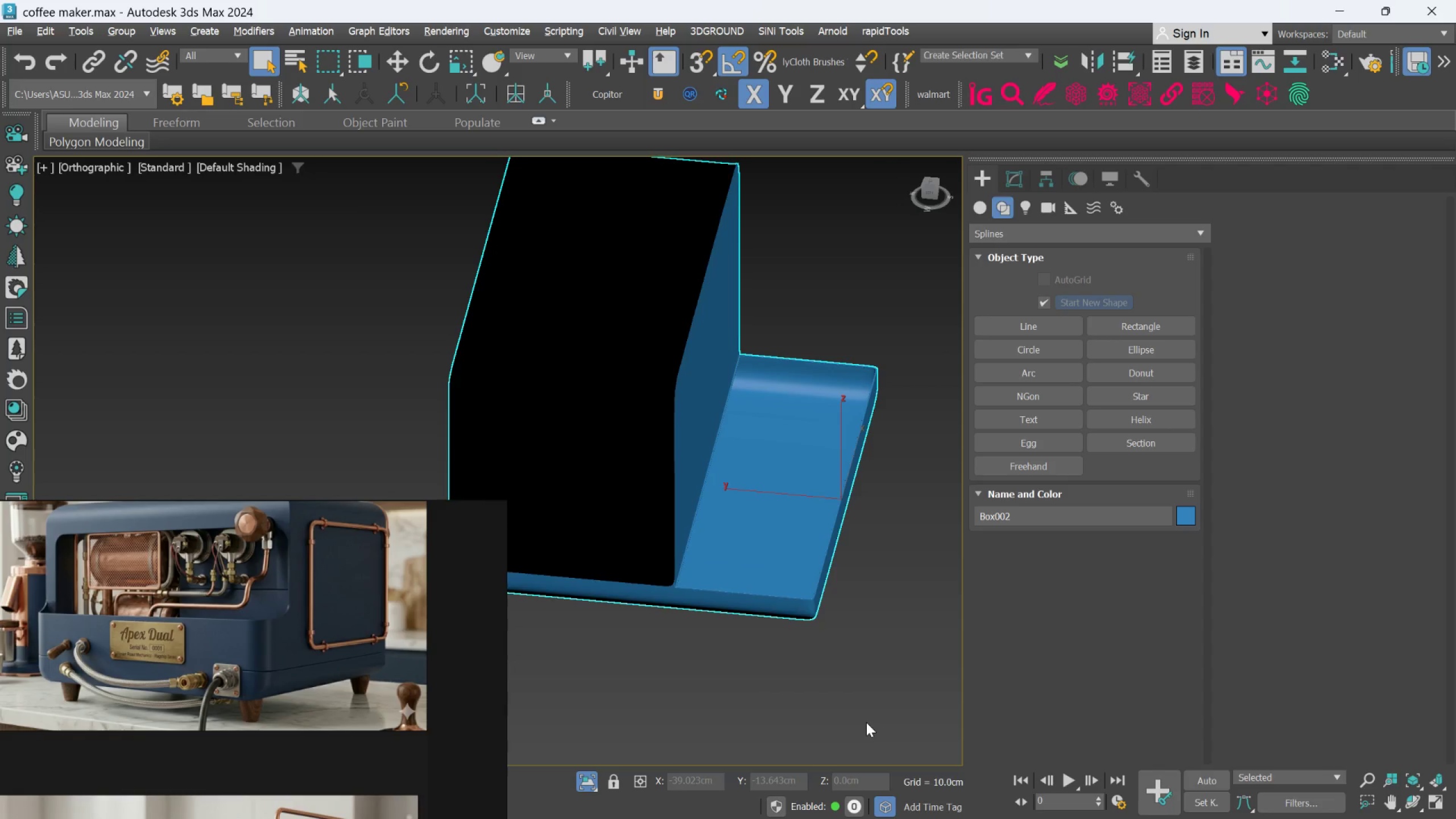 
key(Alt+AltLeft)
 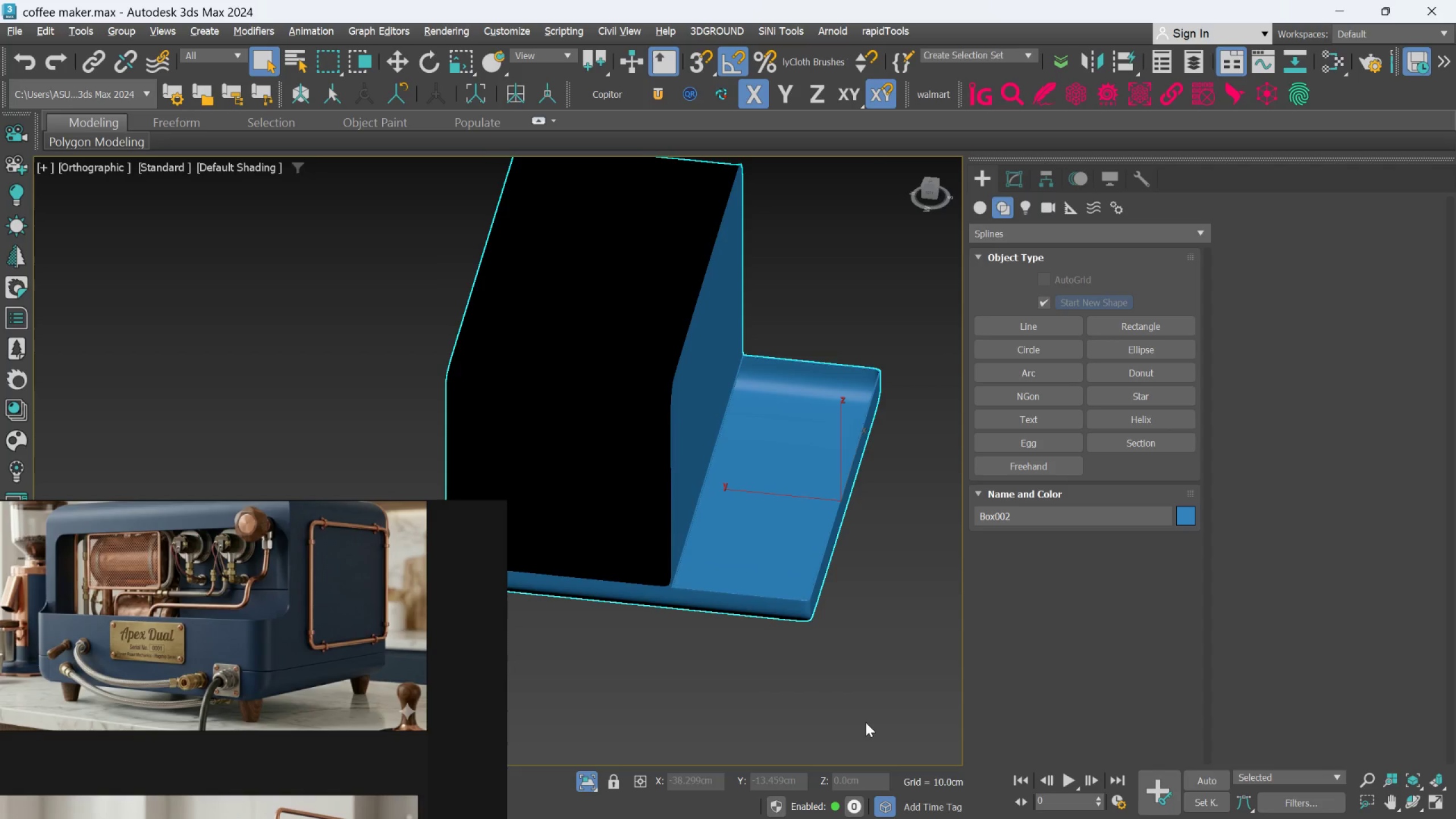 
key(Alt+AltLeft)
 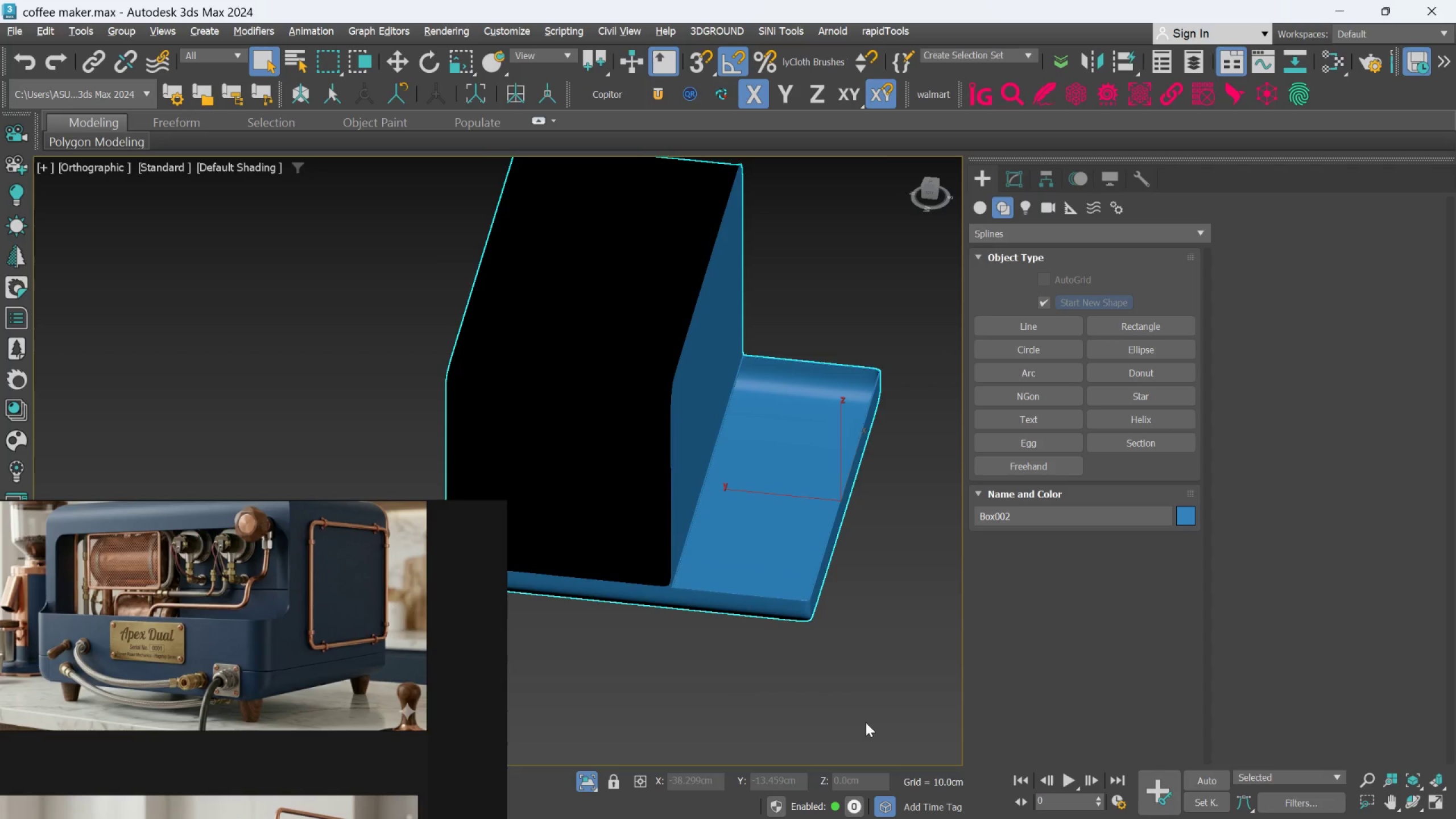 
key(Alt+AltLeft)
 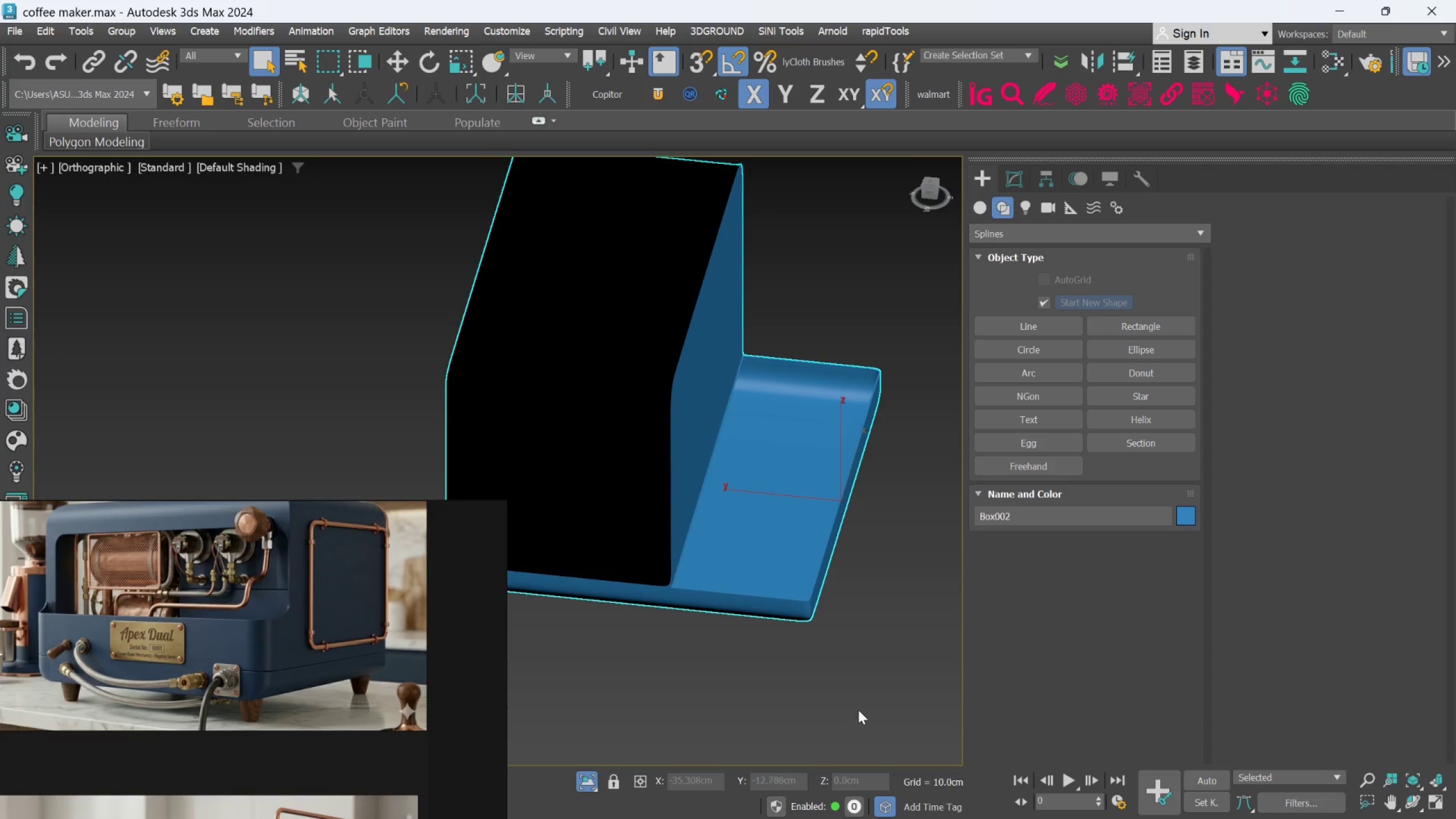 
key(F4)
 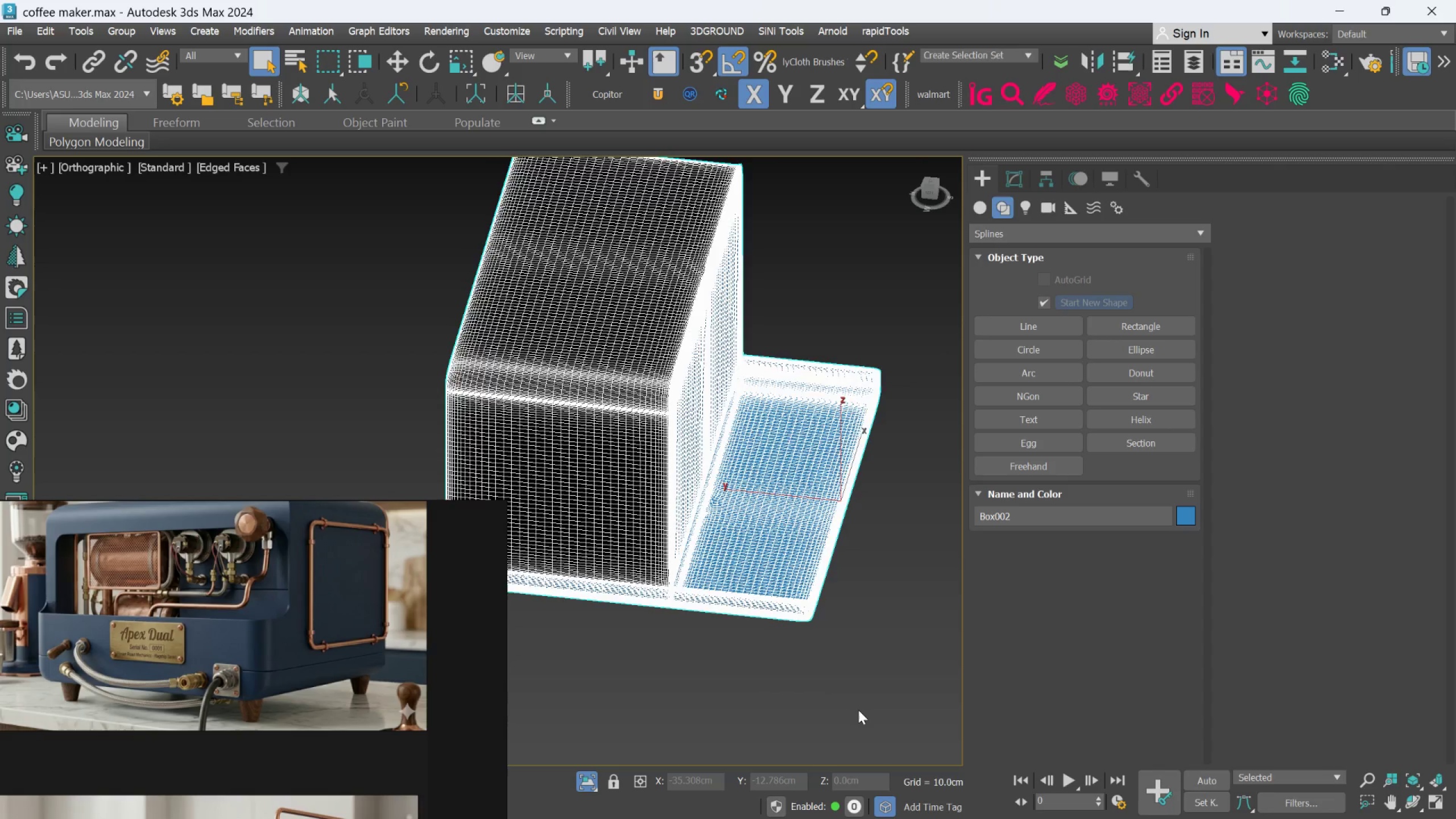 
key(F4)
 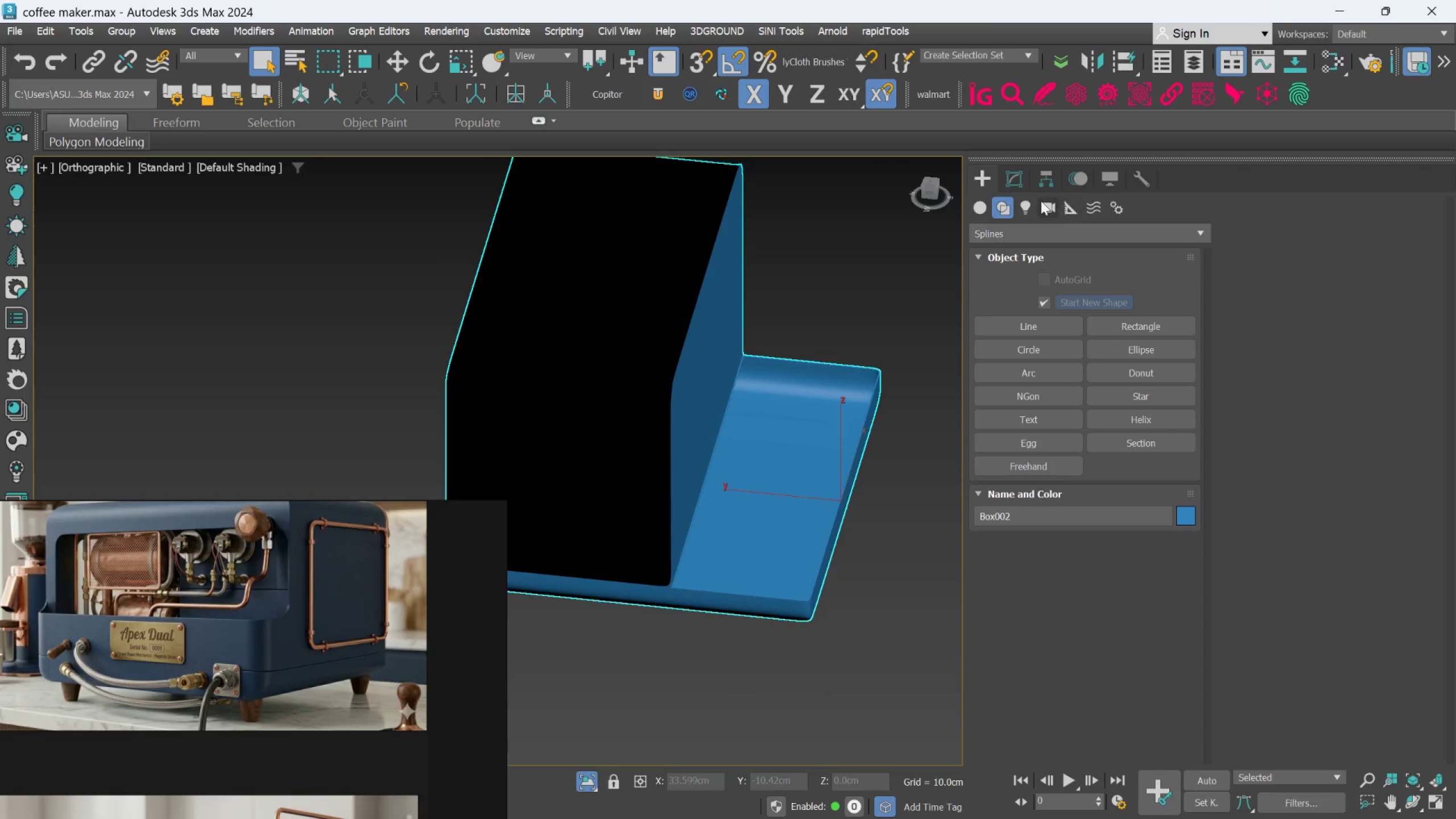 
left_click([1008, 179])
 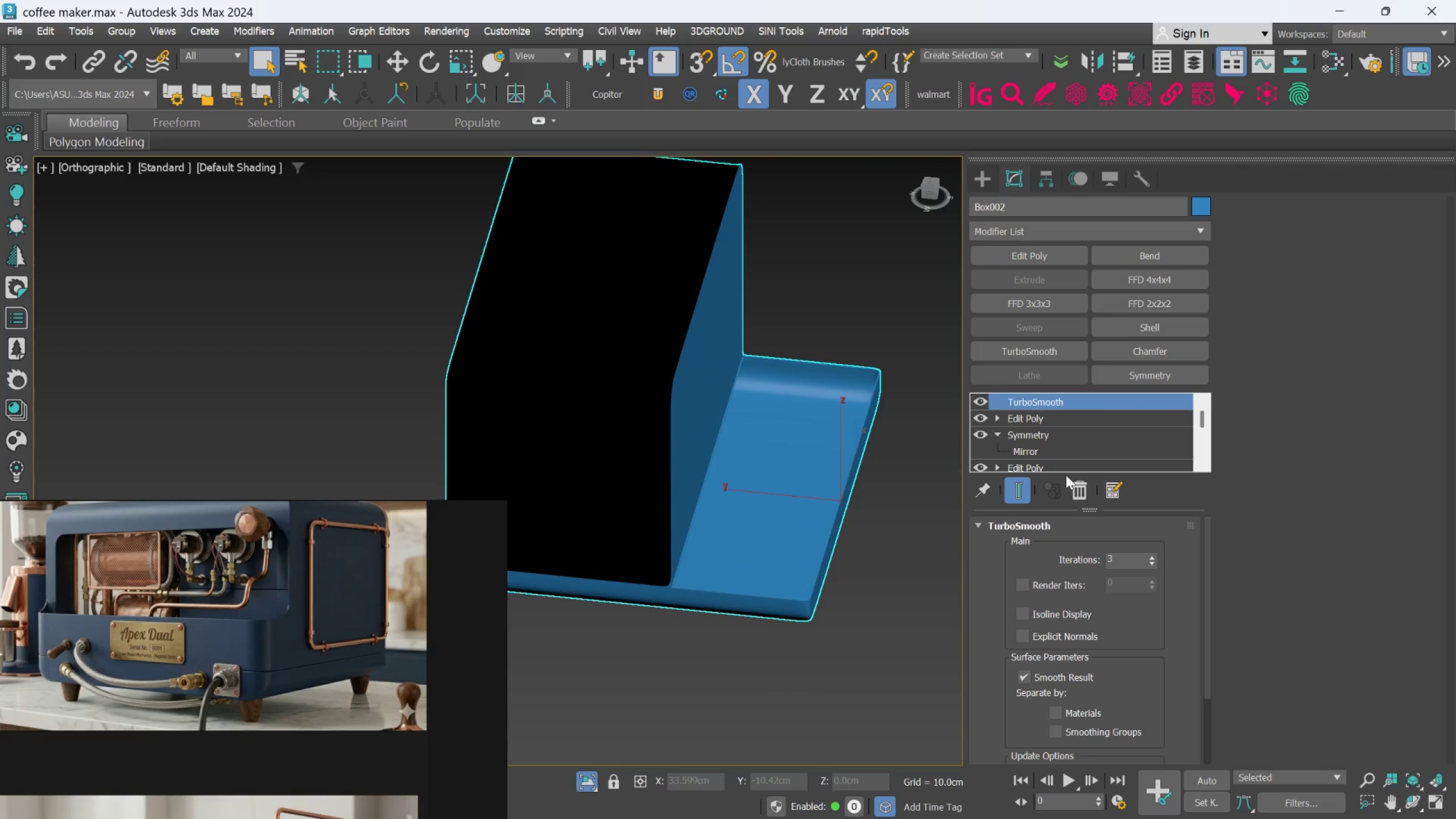 
left_click([1076, 482])
 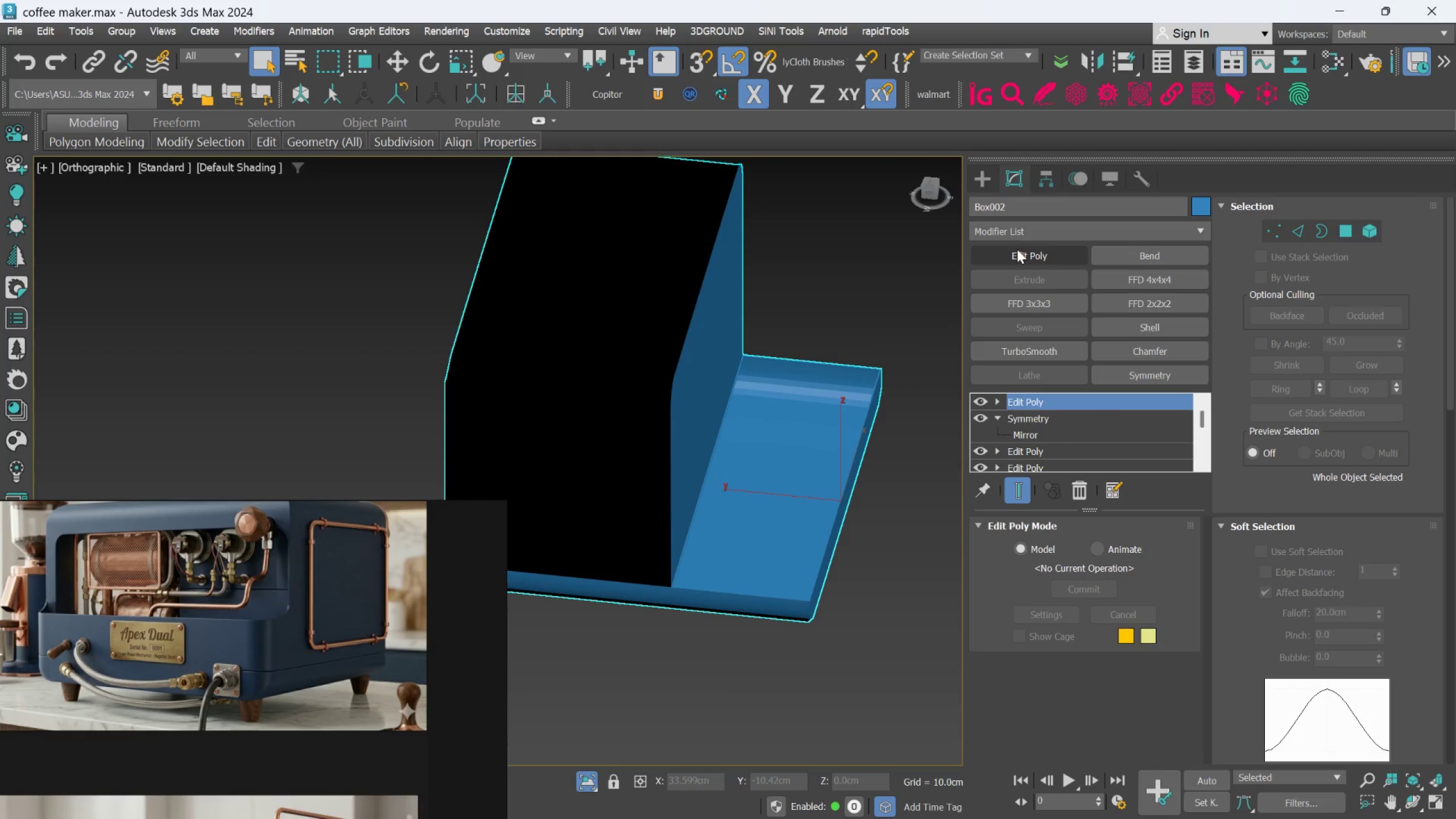 
left_click([1017, 249])
 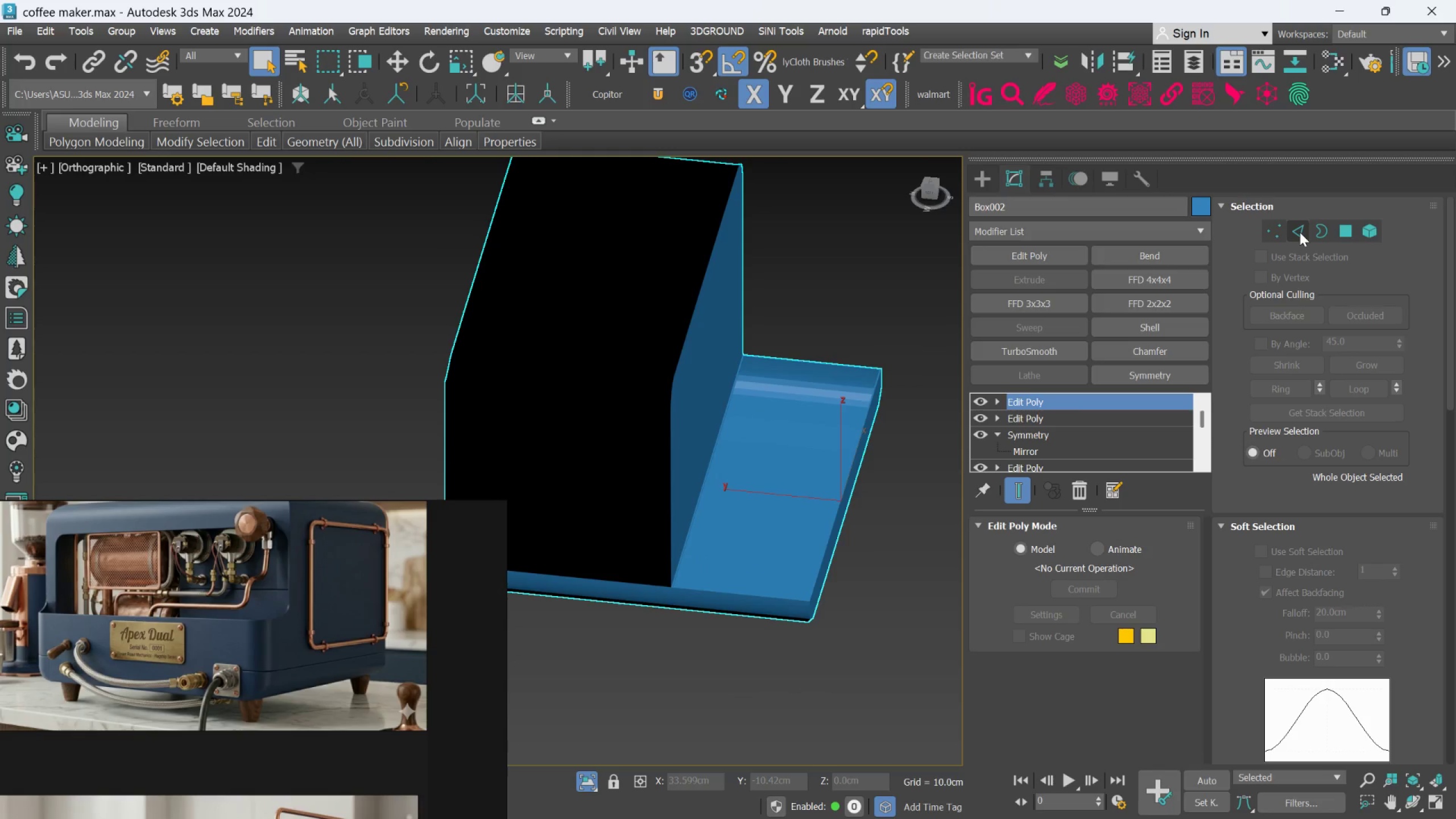 
left_click([1300, 232])
 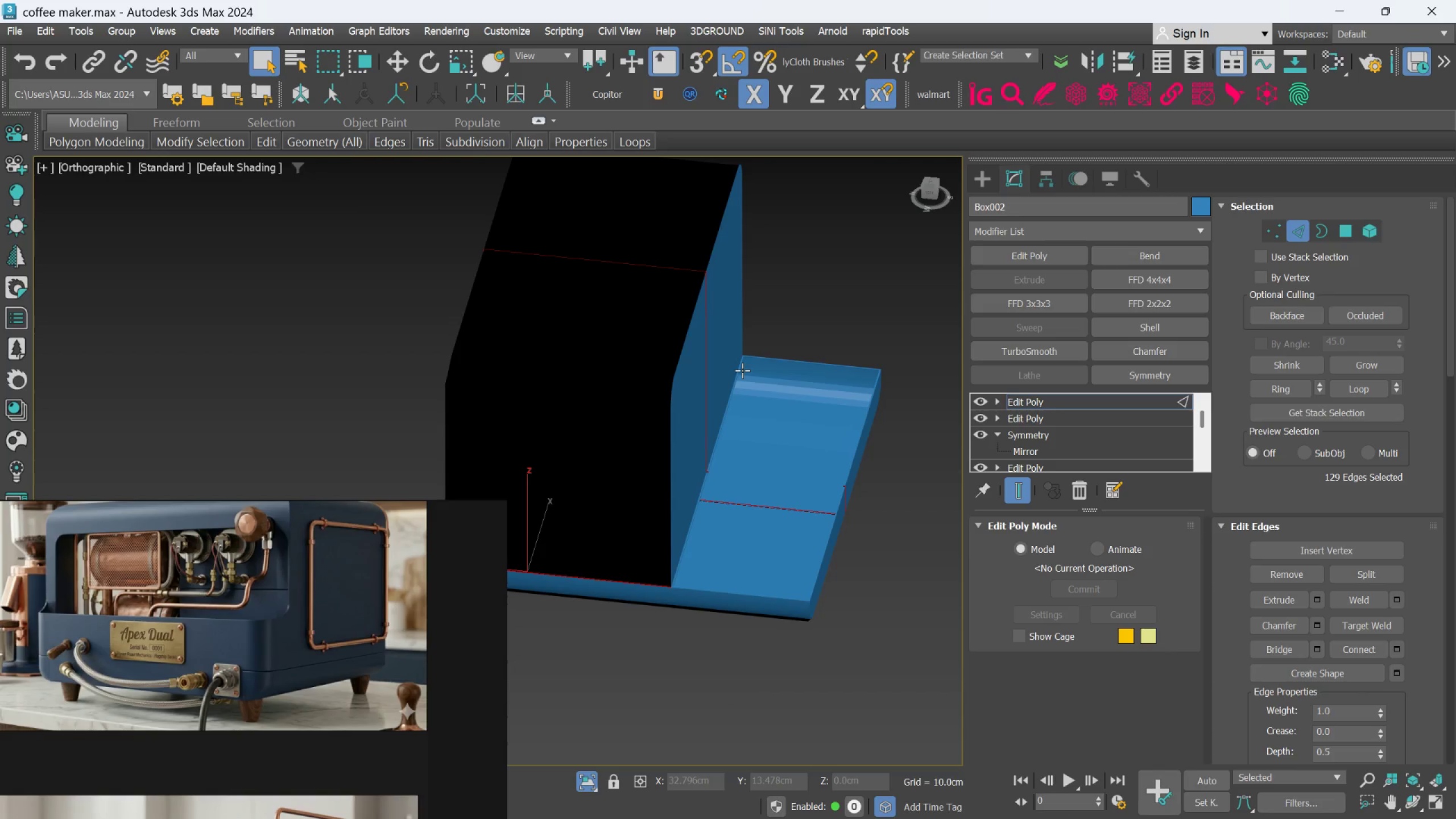 
key(F4)
 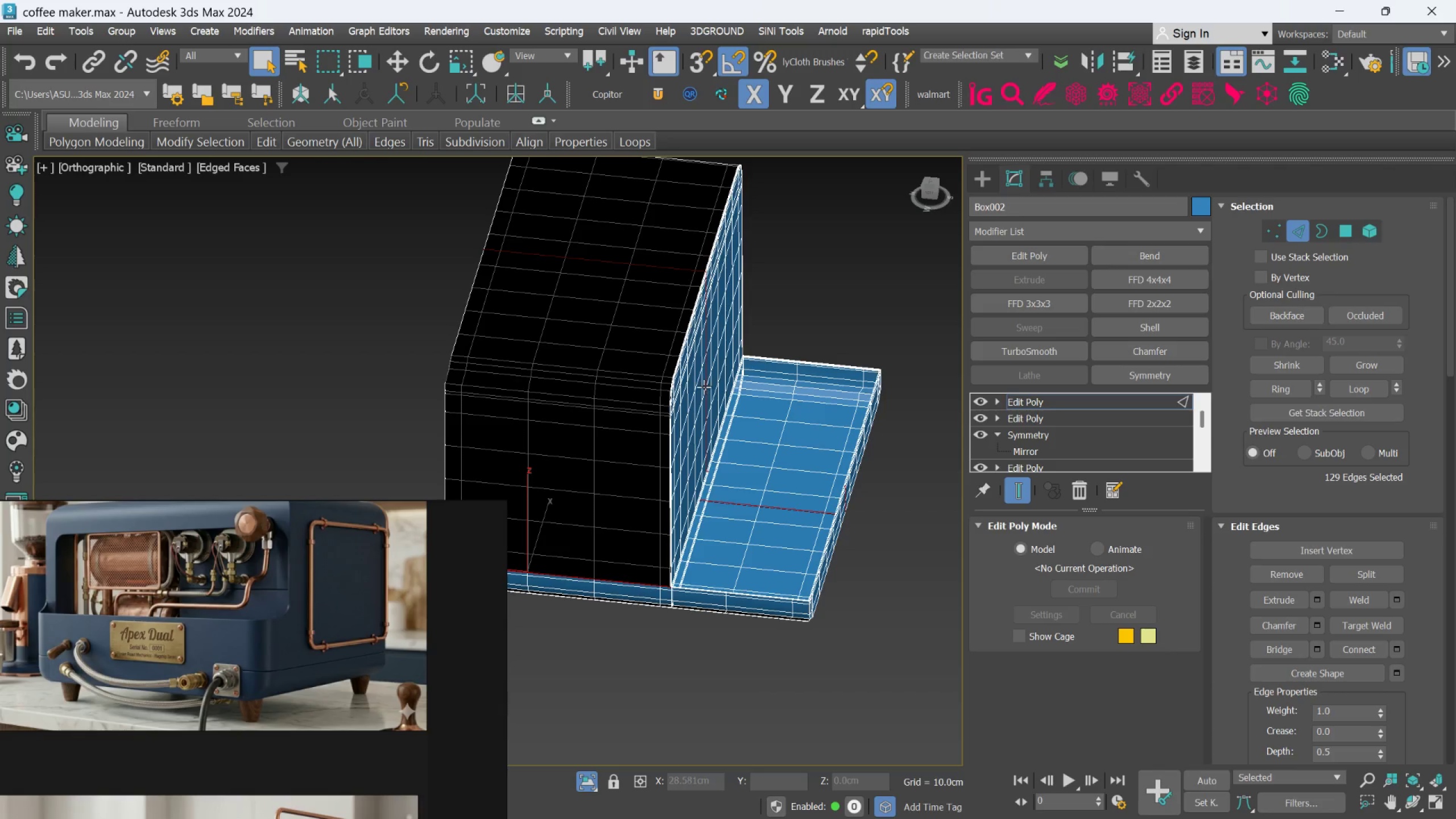 
hold_key(key=AltLeft, duration=1.3)
 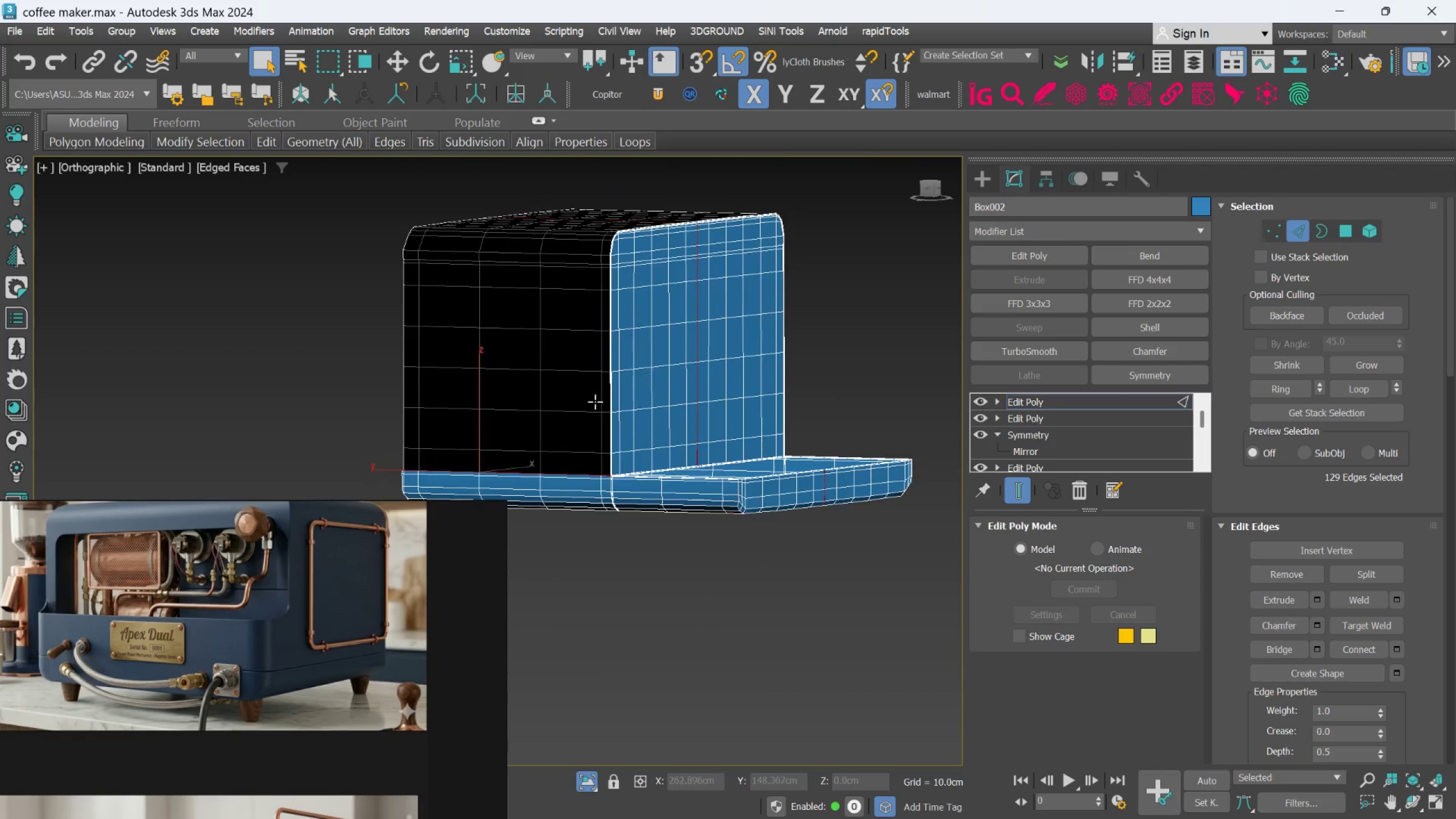 
hold_key(key=AltLeft, duration=0.64)
 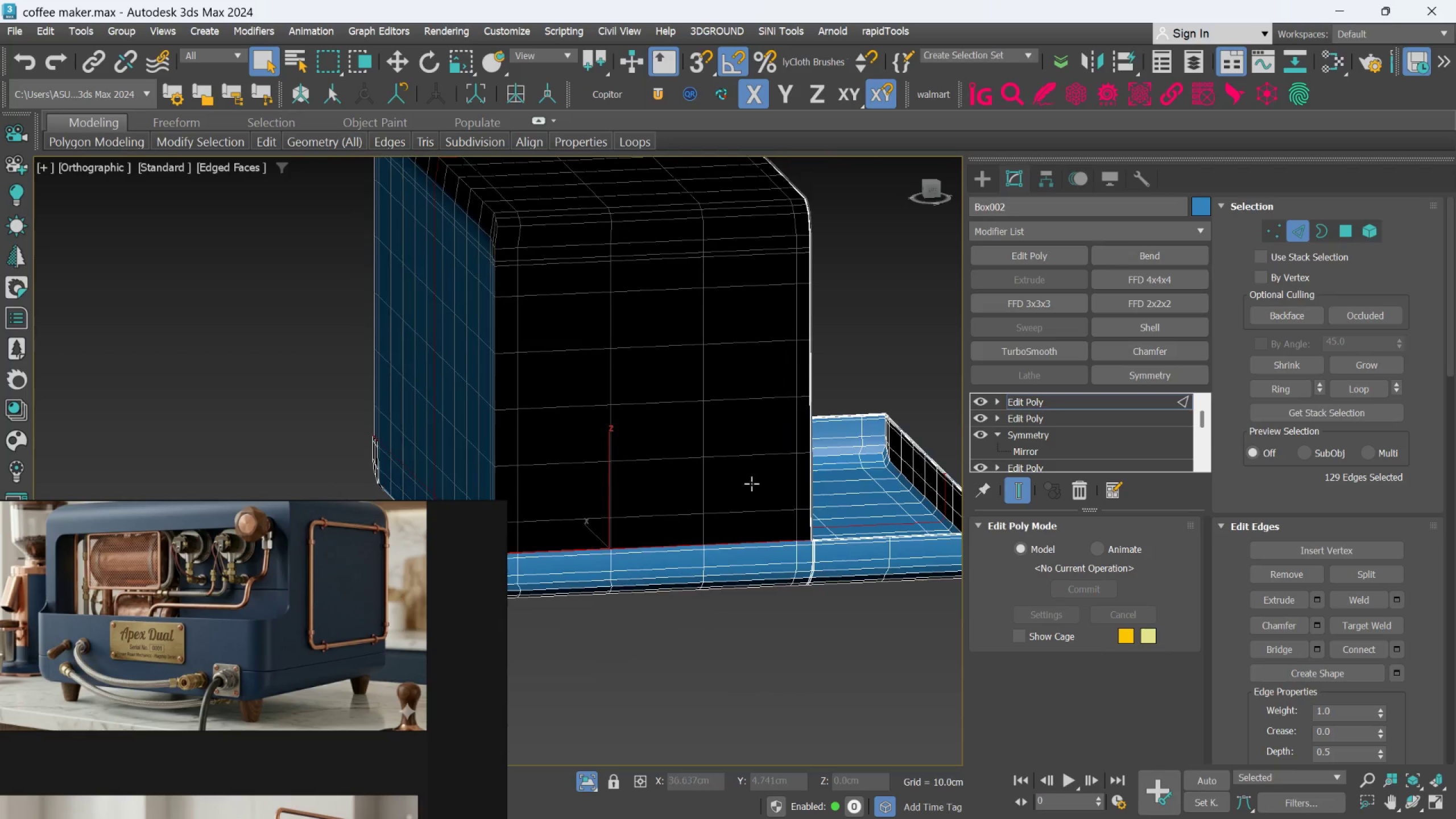 
scroll: coordinate [595, 402], scroll_direction: up, amount: 1.0
 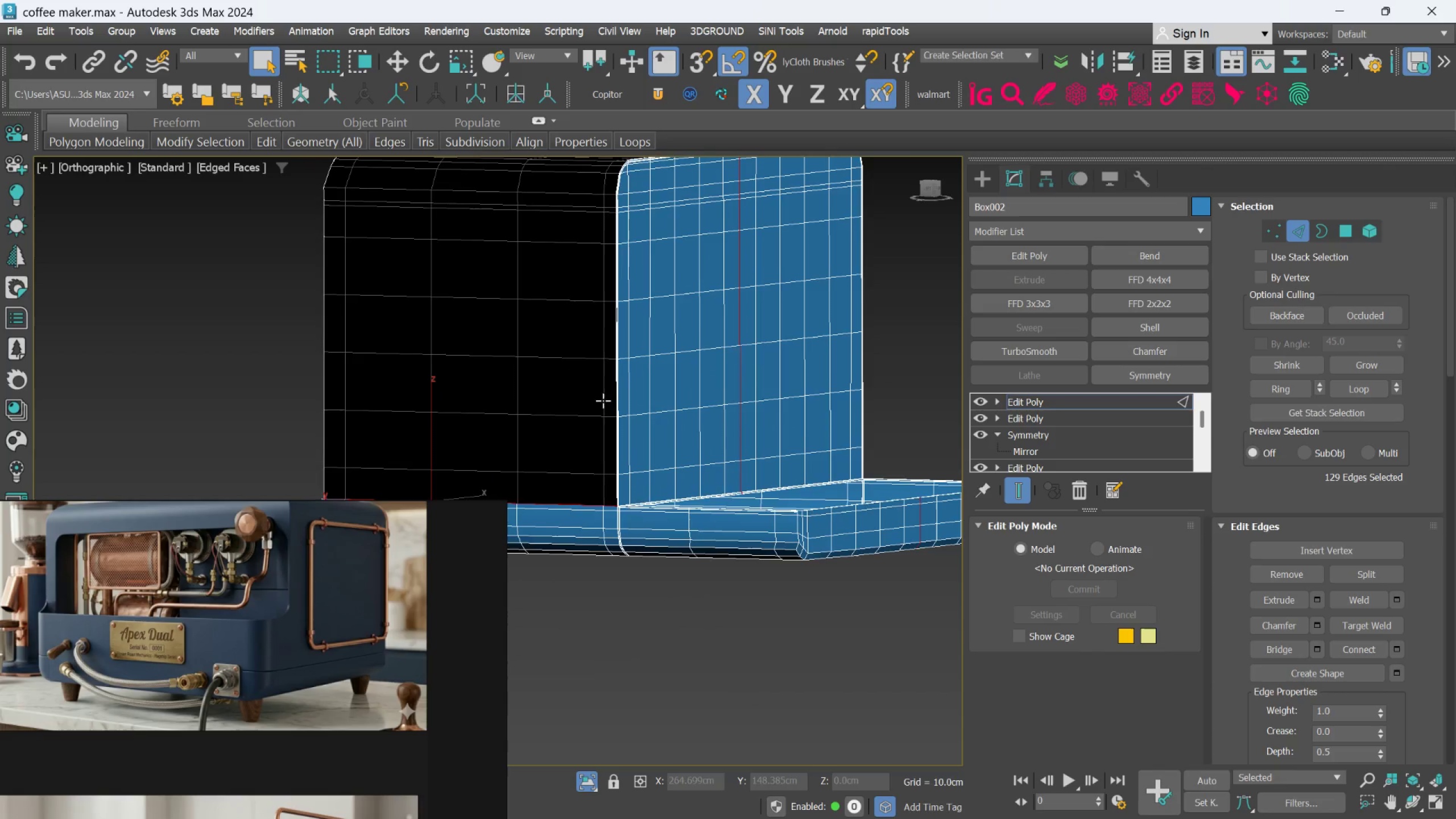 
hold_key(key=AltLeft, duration=0.49)
 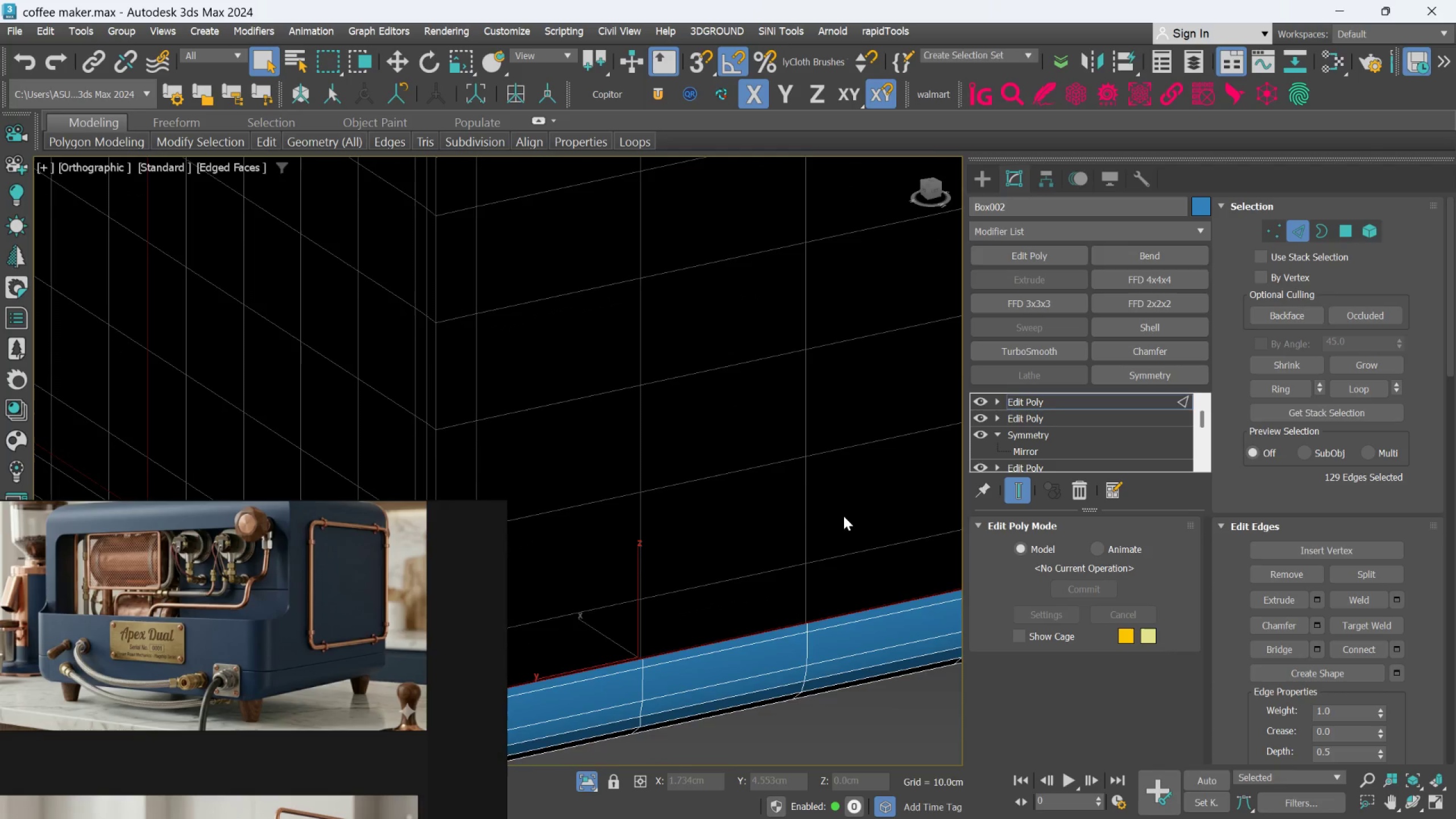 
scroll: coordinate [770, 500], scroll_direction: up, amount: 2.0
 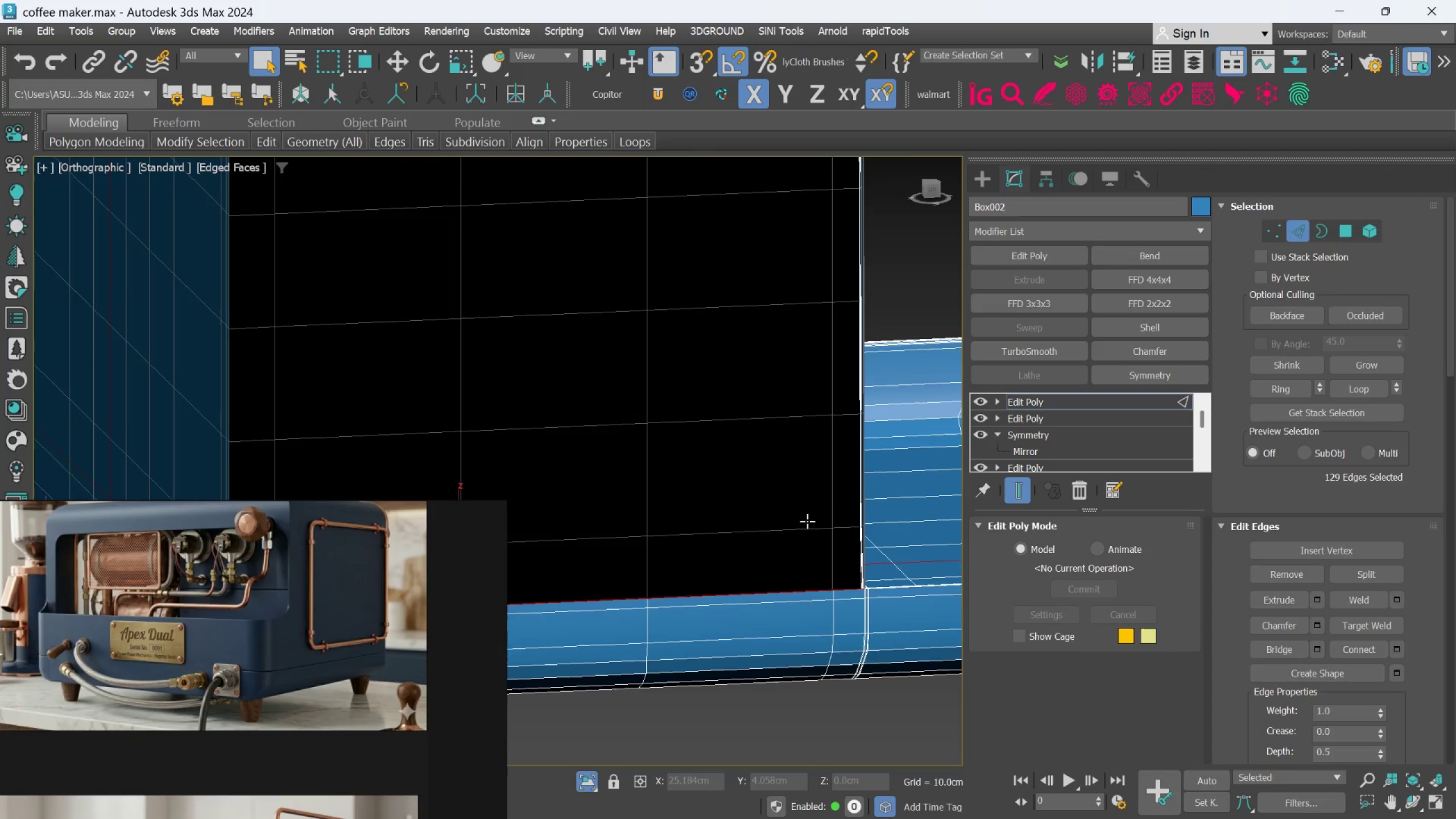 
hold_key(key=AltLeft, duration=1.5)
 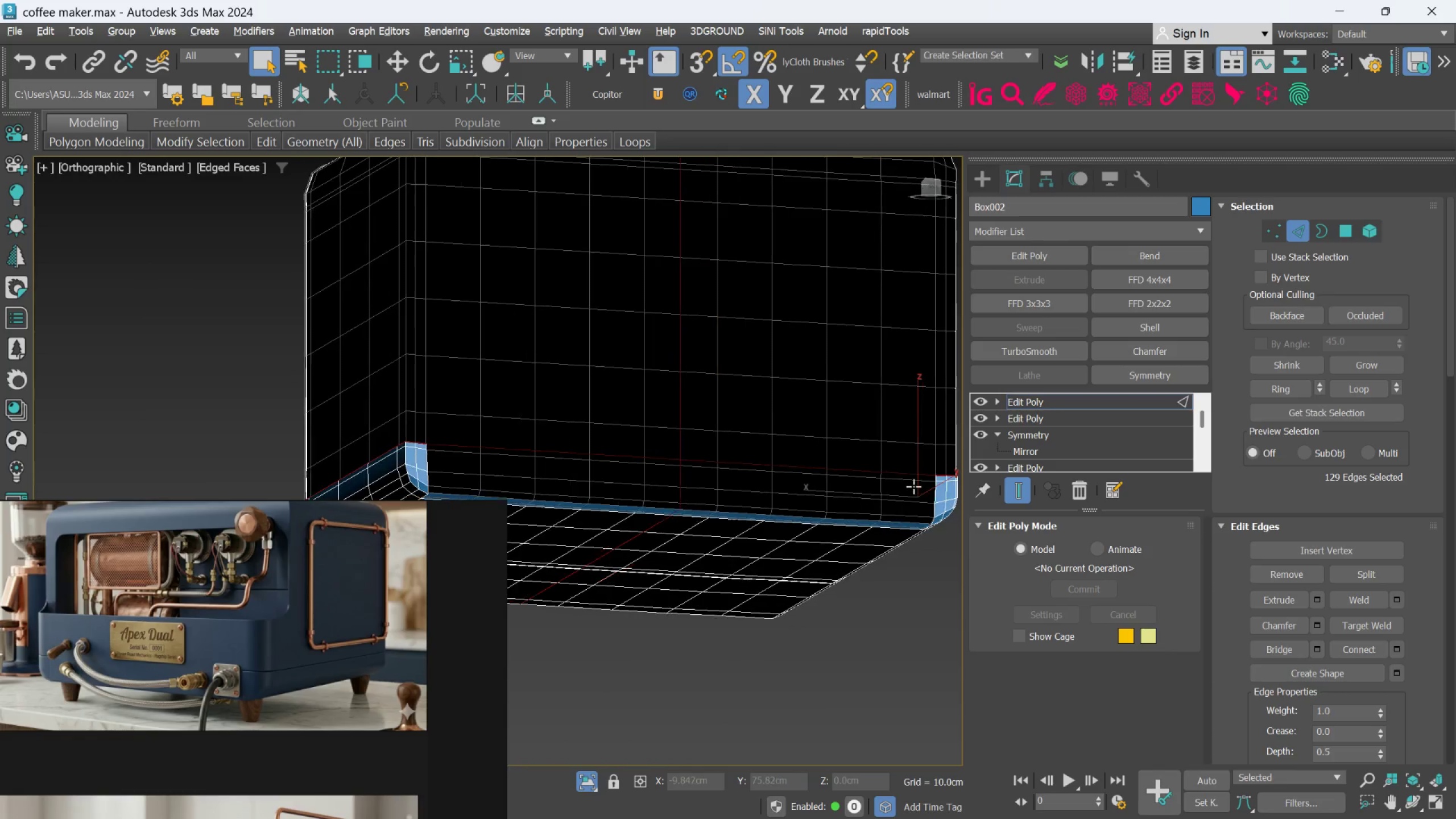 
scroll: coordinate [835, 520], scroll_direction: down, amount: 2.0
 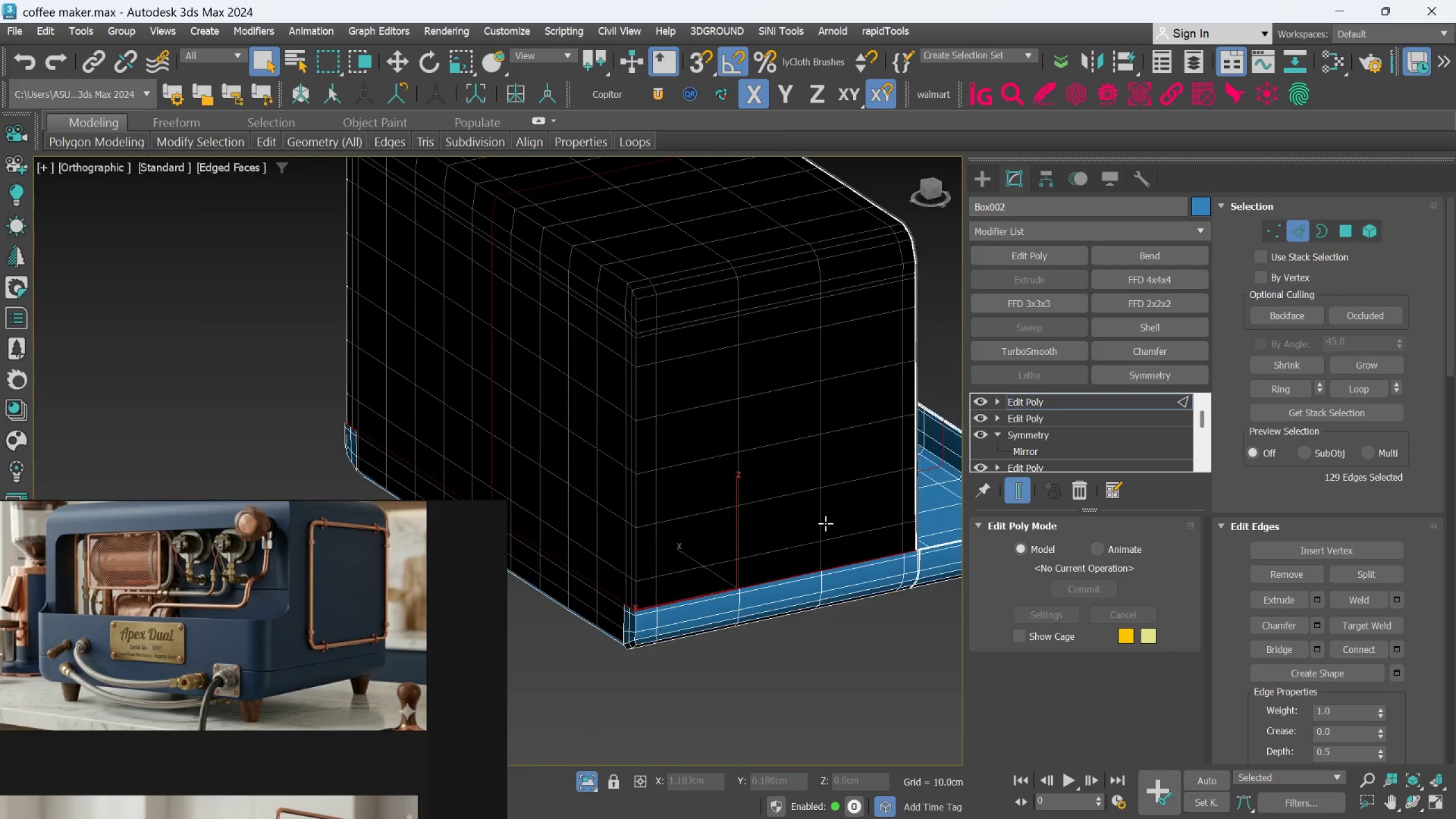 
key(Alt+AltLeft)
 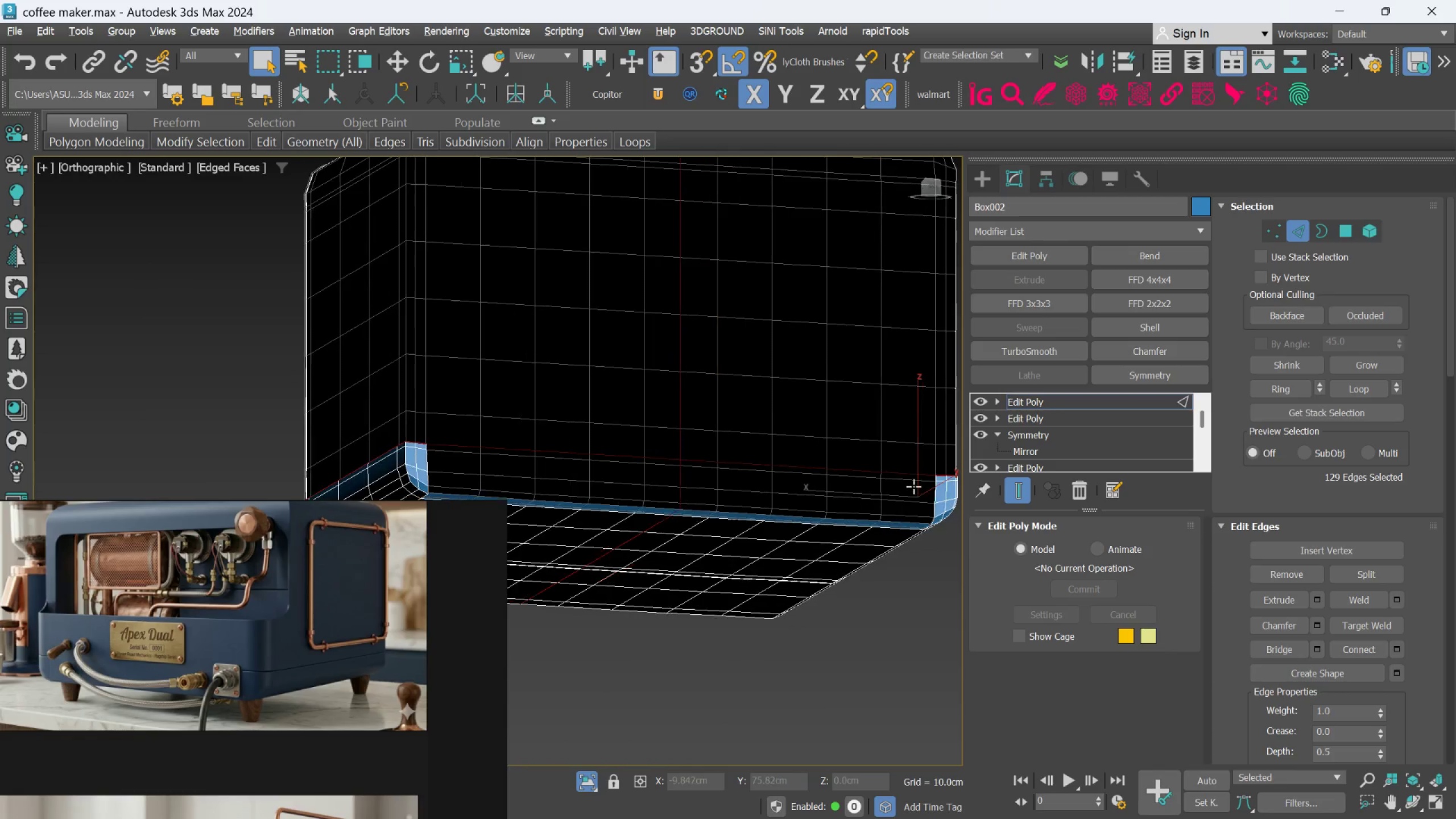 
key(Alt+AltLeft)
 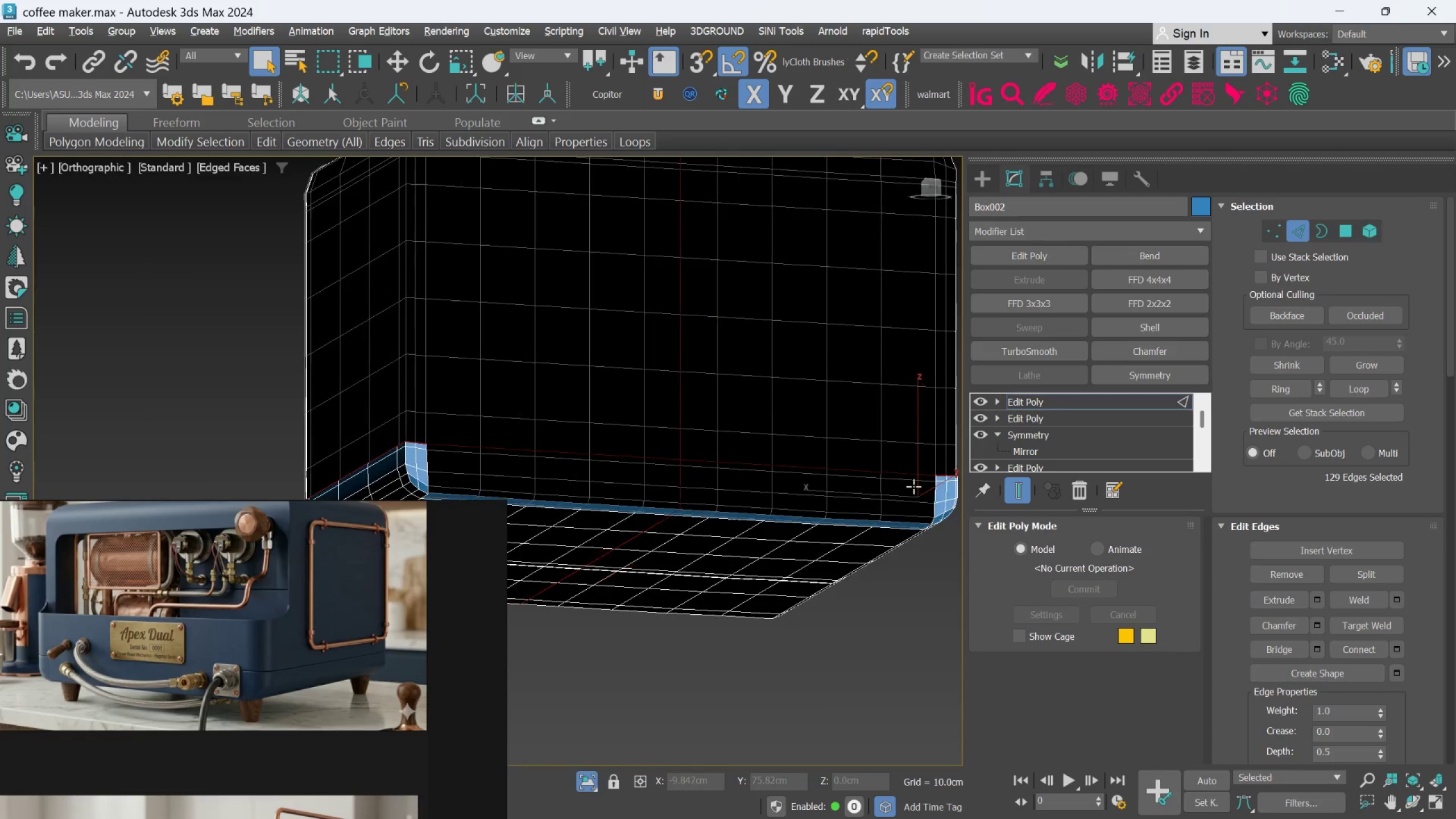 
key(Alt+AltLeft)
 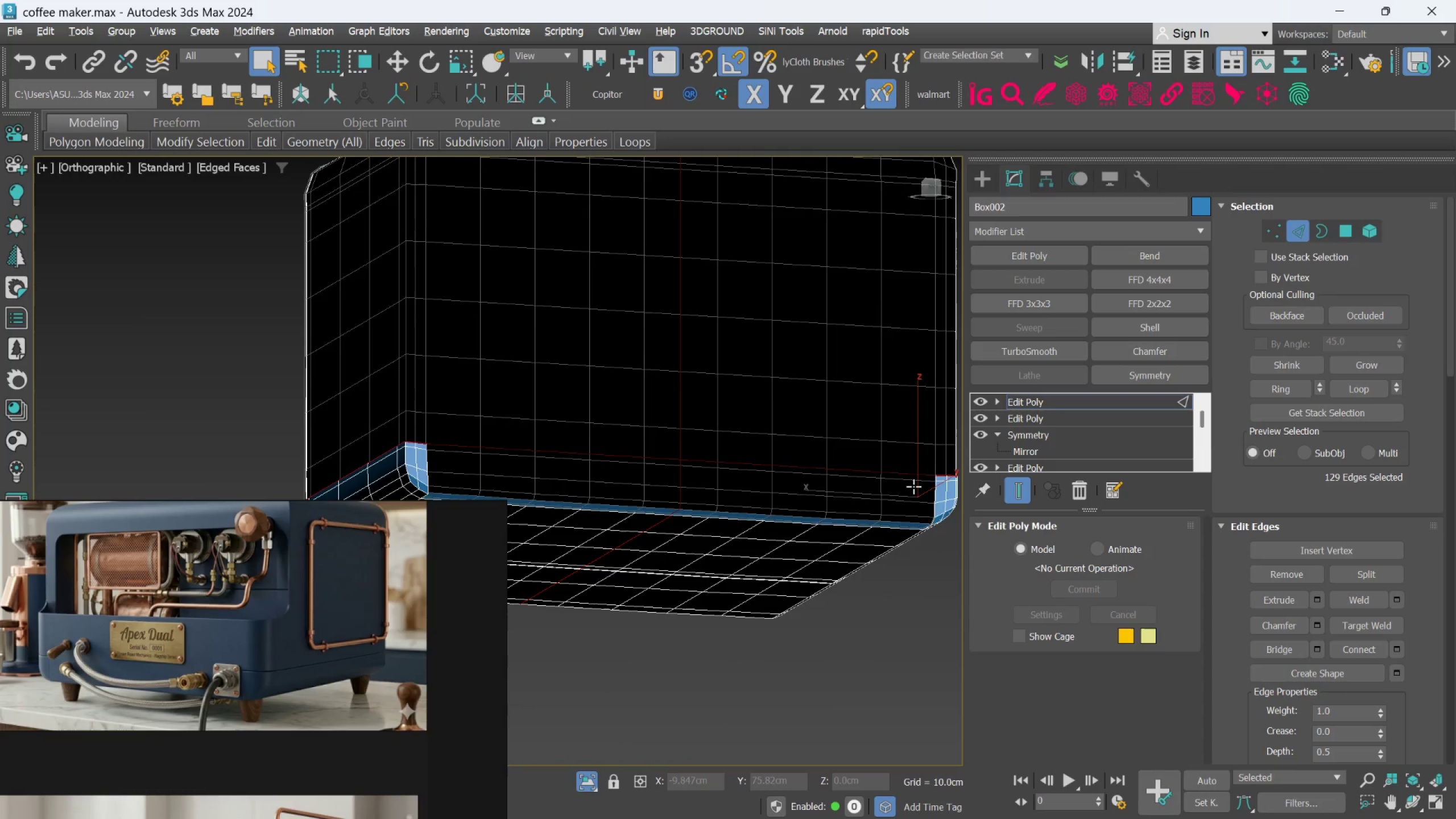 
key(Alt+AltLeft)
 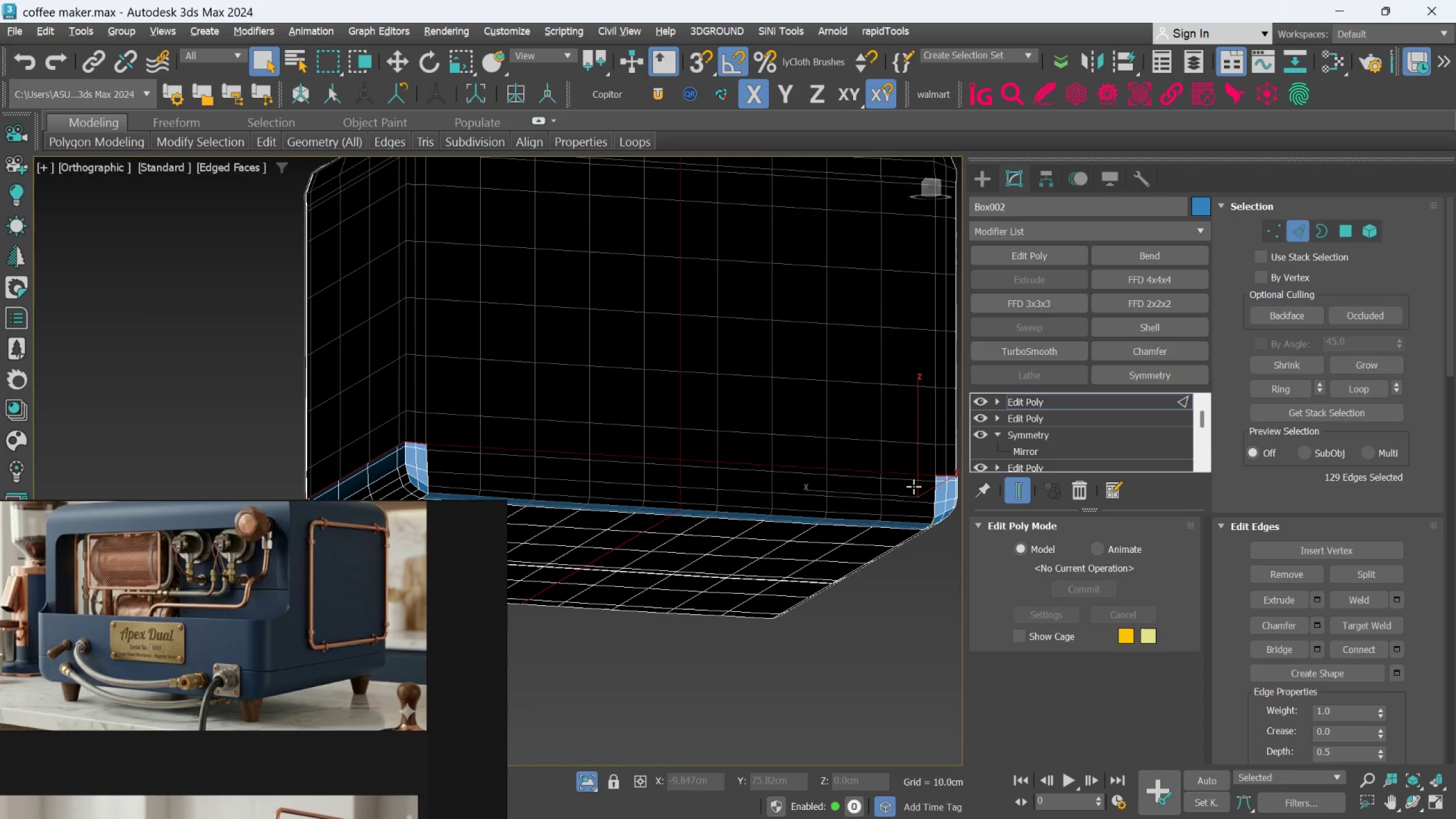 
key(Alt+AltLeft)
 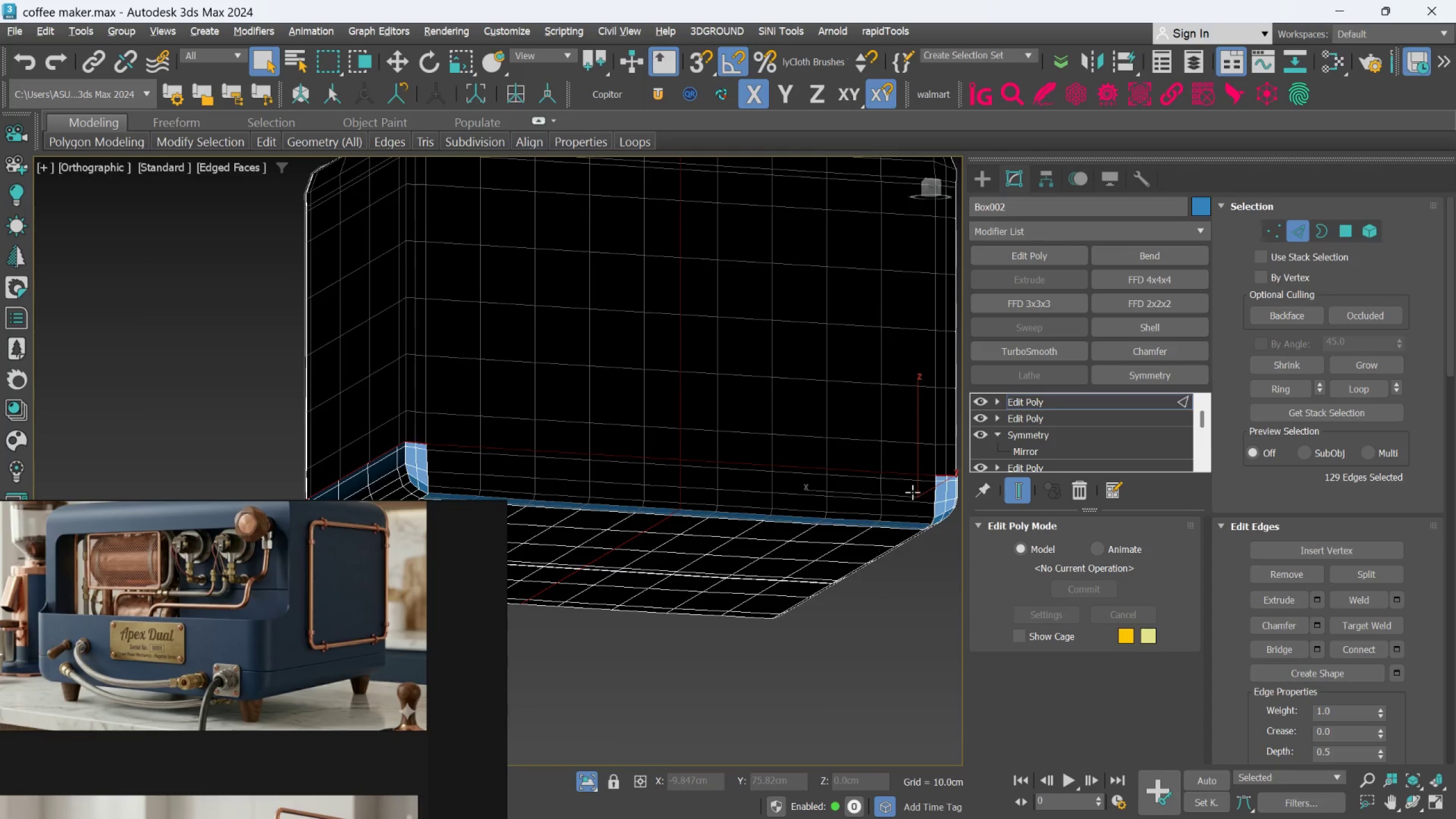 
key(Alt+AltLeft)
 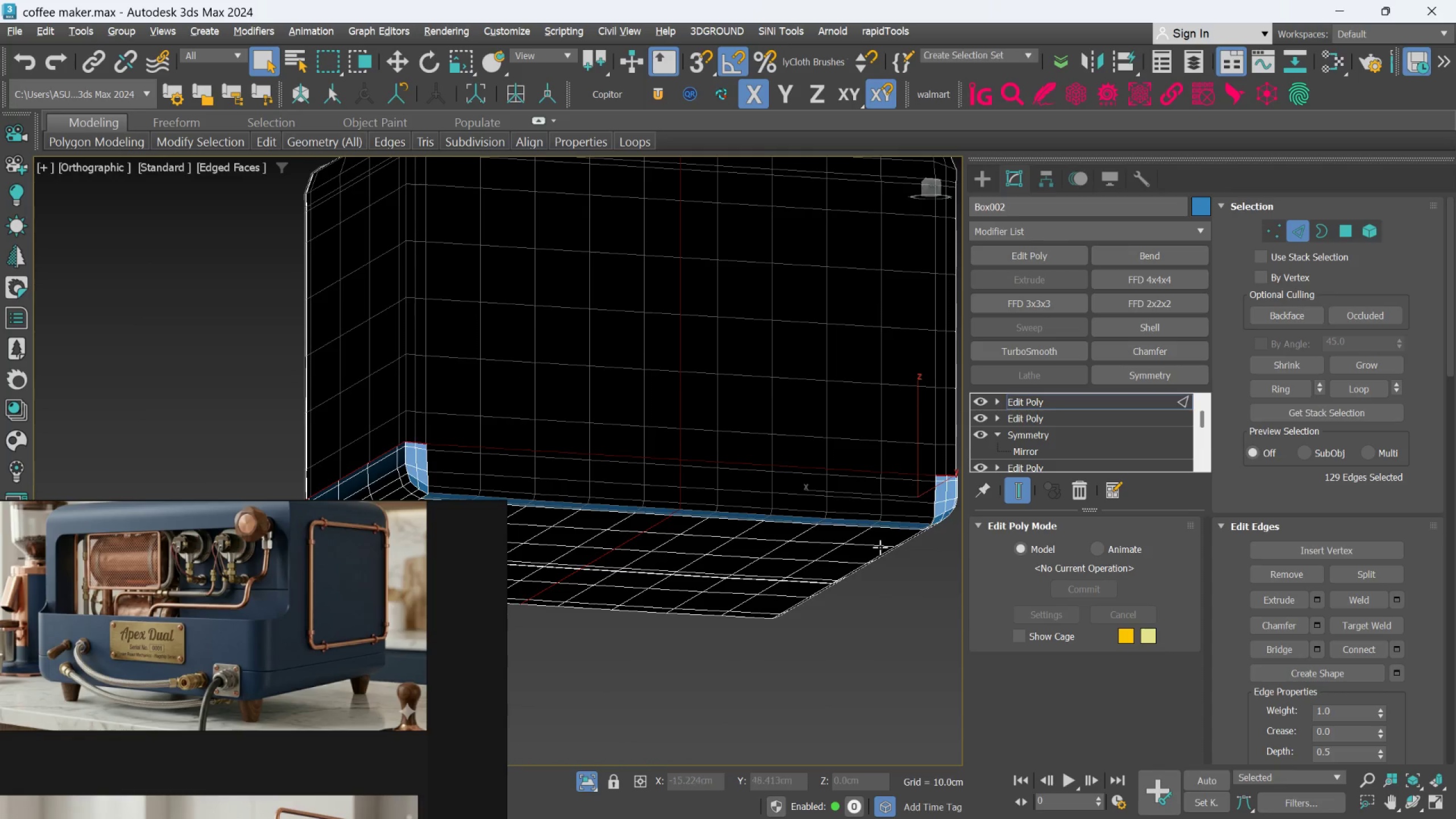 
key(Alt+AltLeft)
 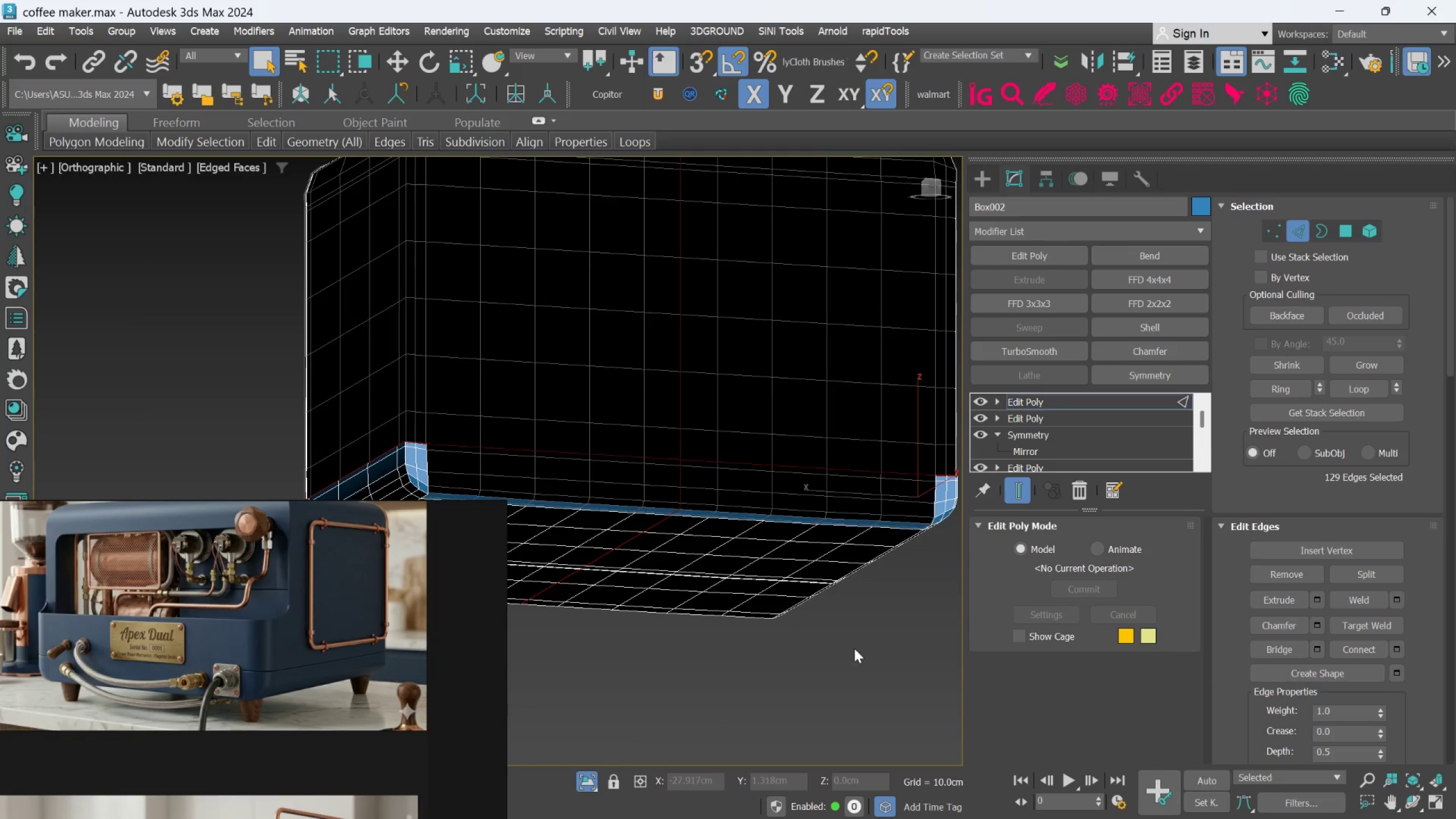 
left_click([855, 648])
 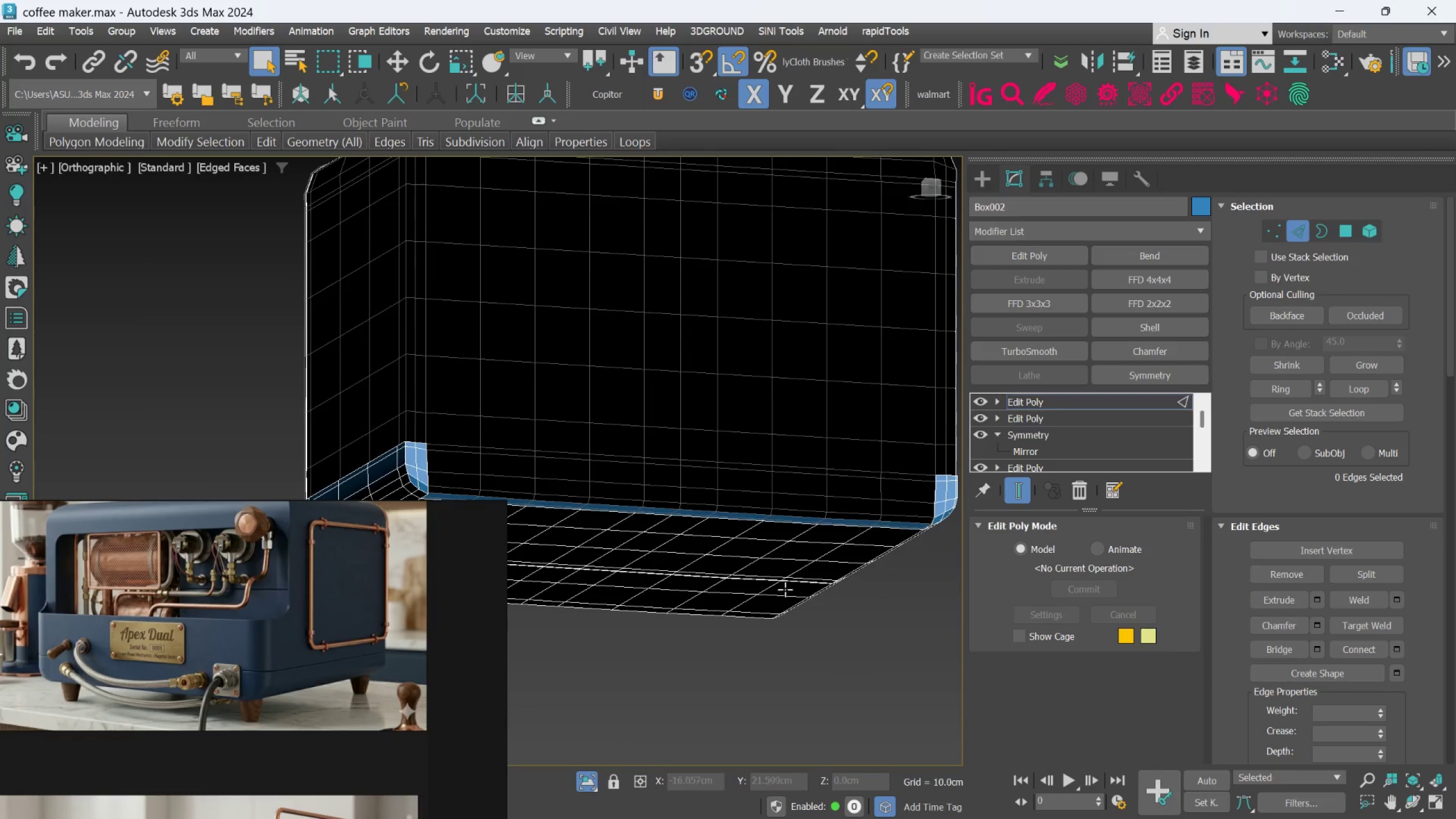 
hold_key(key=AltLeft, duration=0.62)
 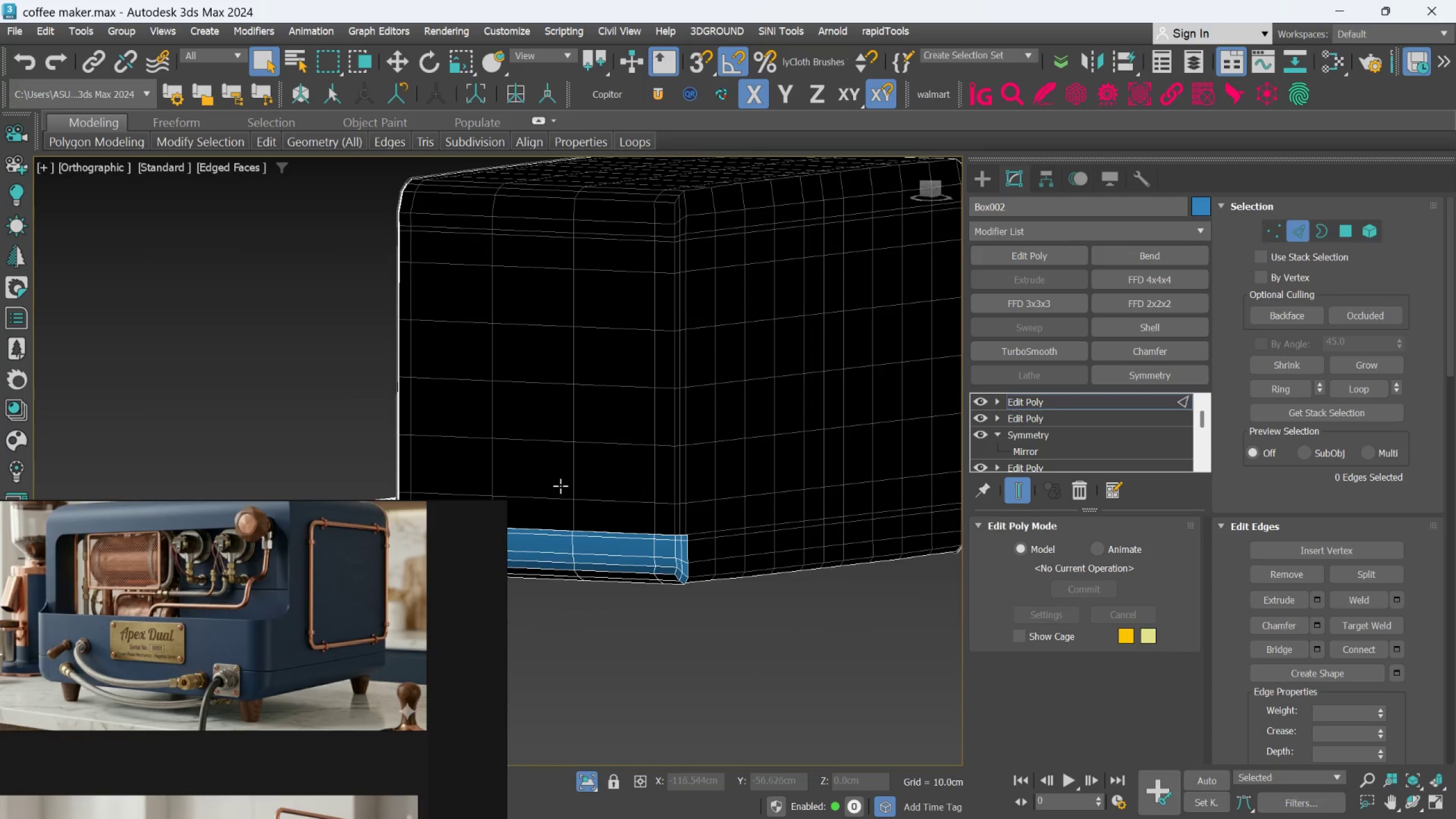 
key(Alt+AltLeft)
 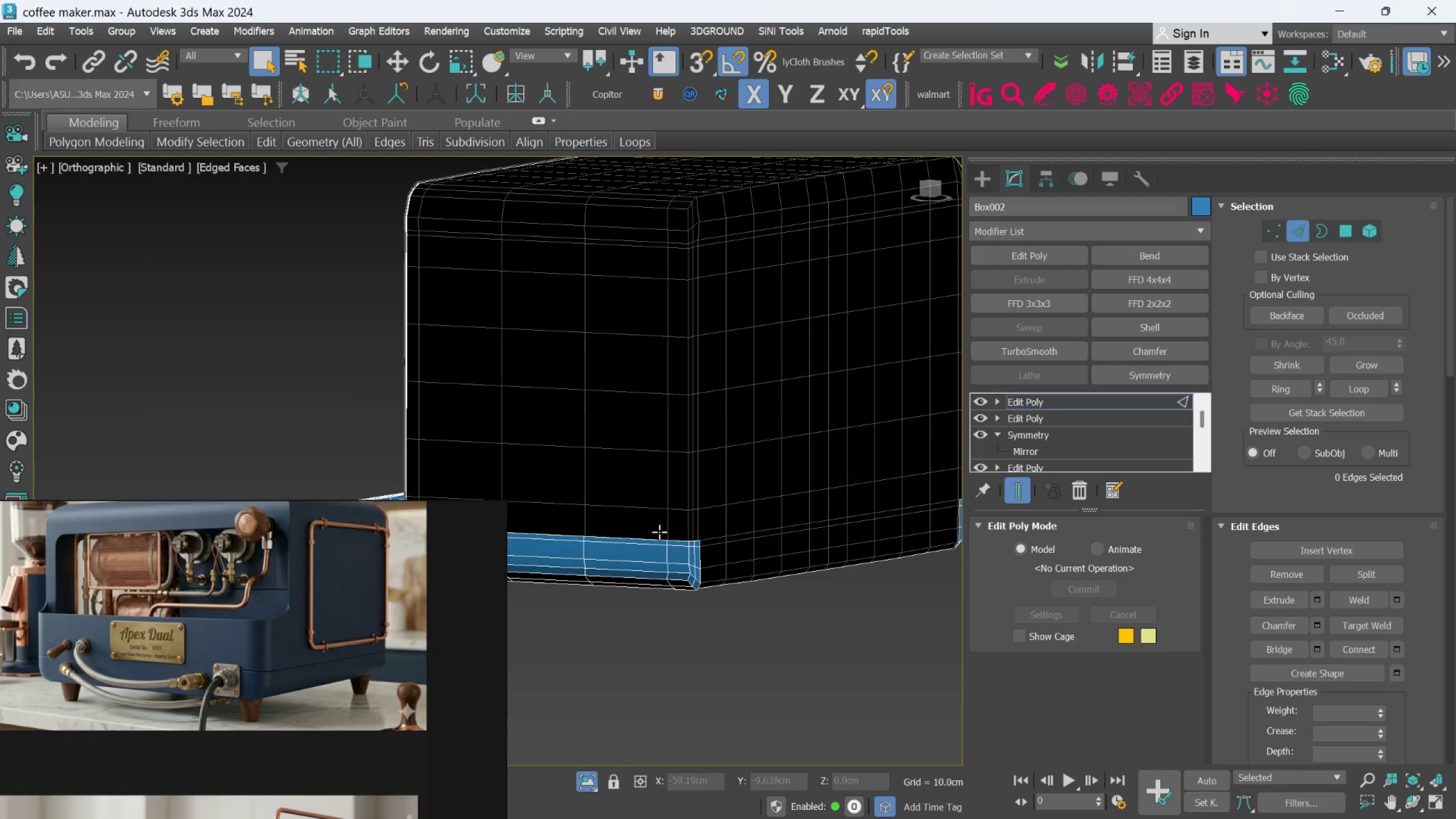 
scroll: coordinate [659, 532], scroll_direction: up, amount: 1.0
 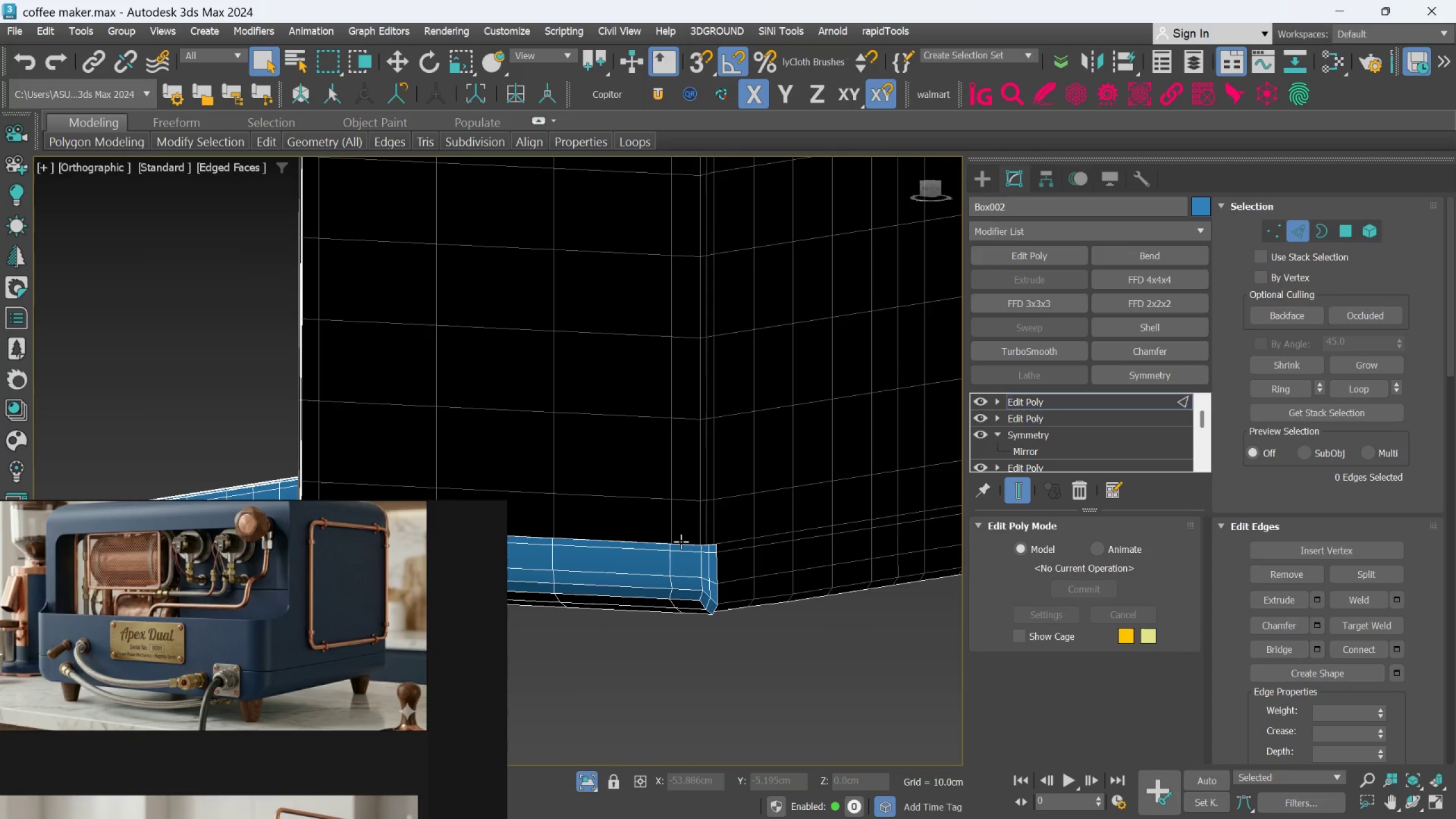 
double_click([681, 541])
 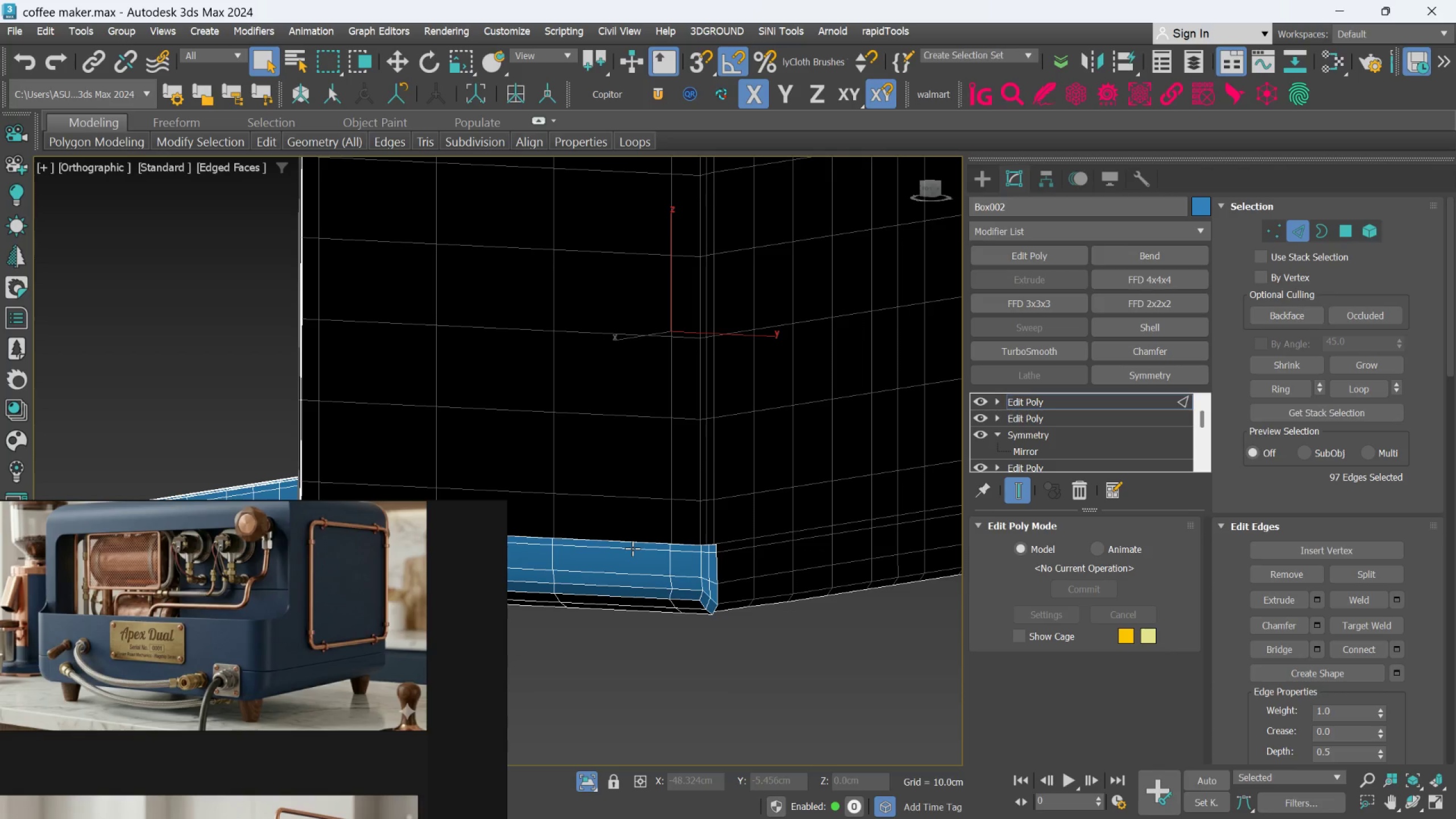 
hold_key(key=AltLeft, duration=0.43)
 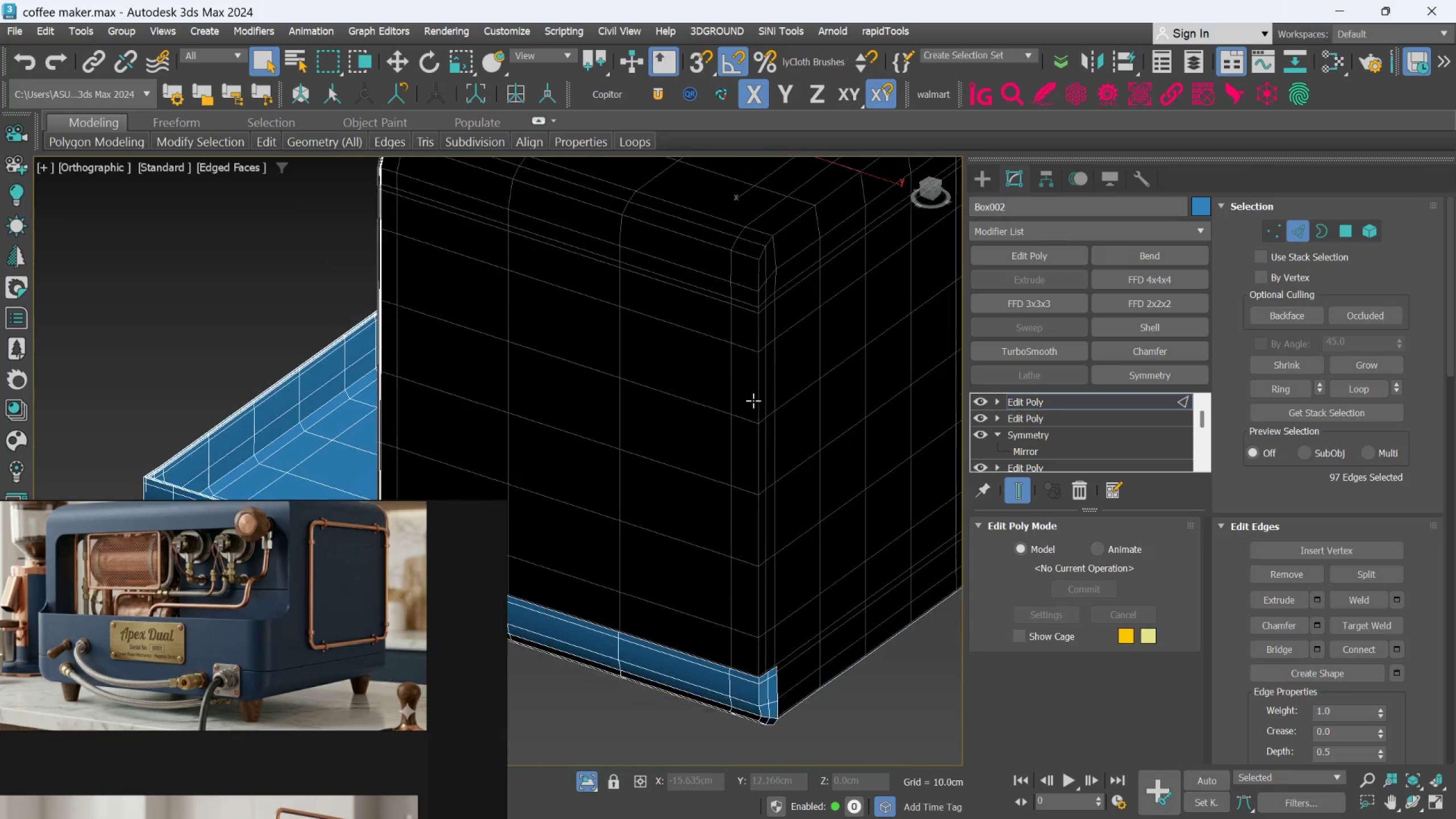 
scroll: coordinate [711, 482], scroll_direction: down, amount: 1.0
 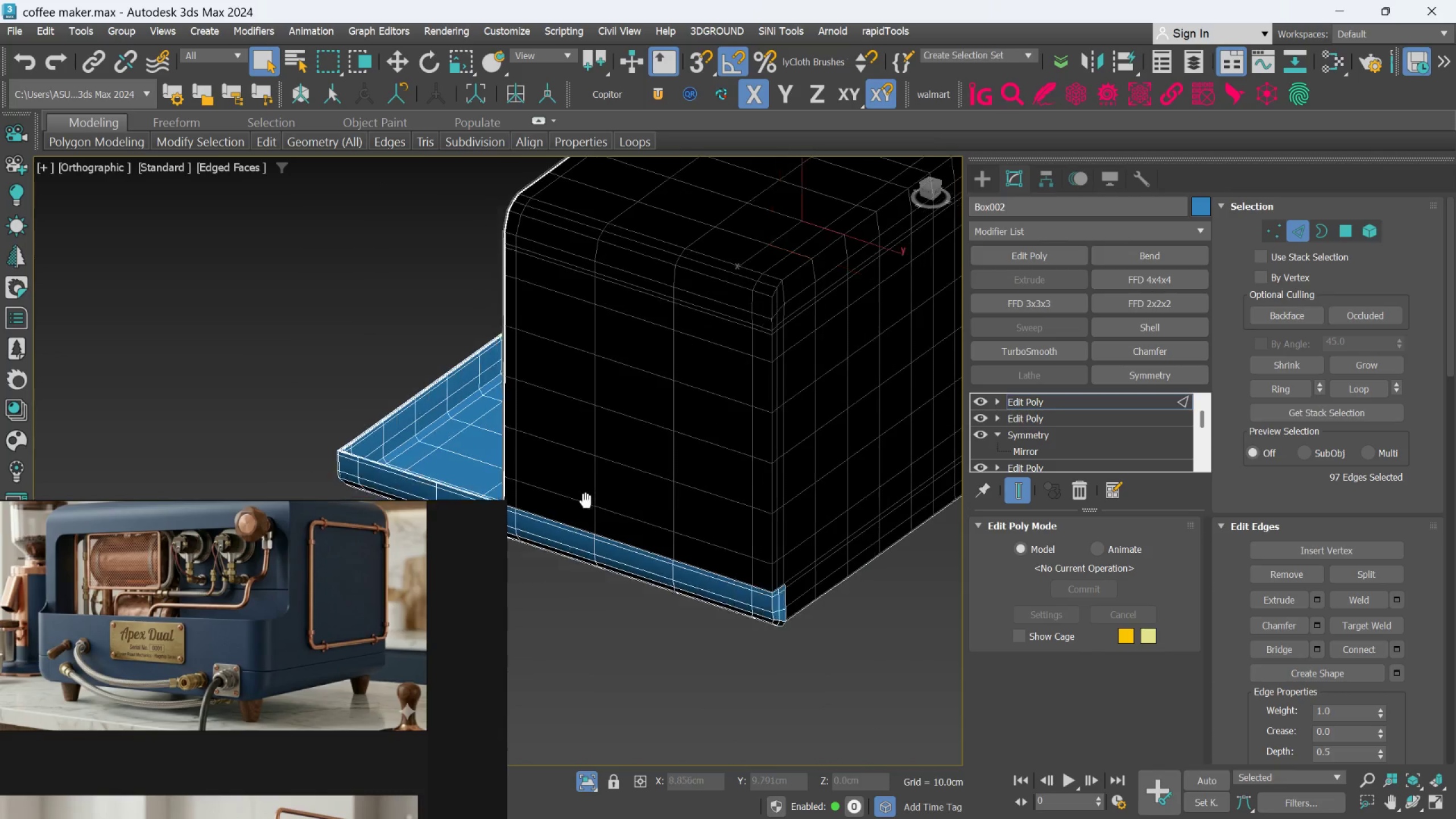 
hold_key(key=AltLeft, duration=0.52)
 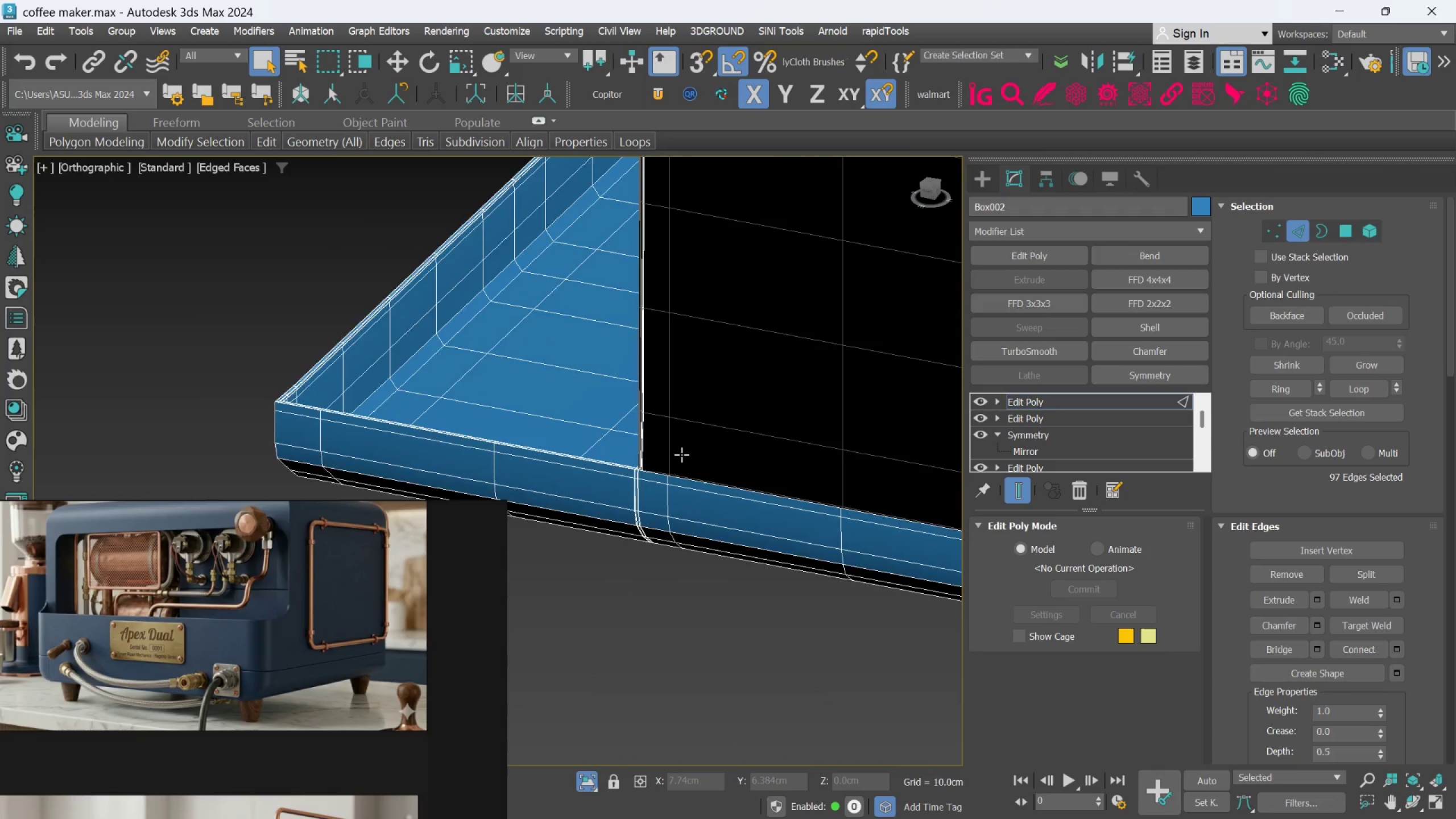 
scroll: coordinate [638, 473], scroll_direction: up, amount: 6.0
 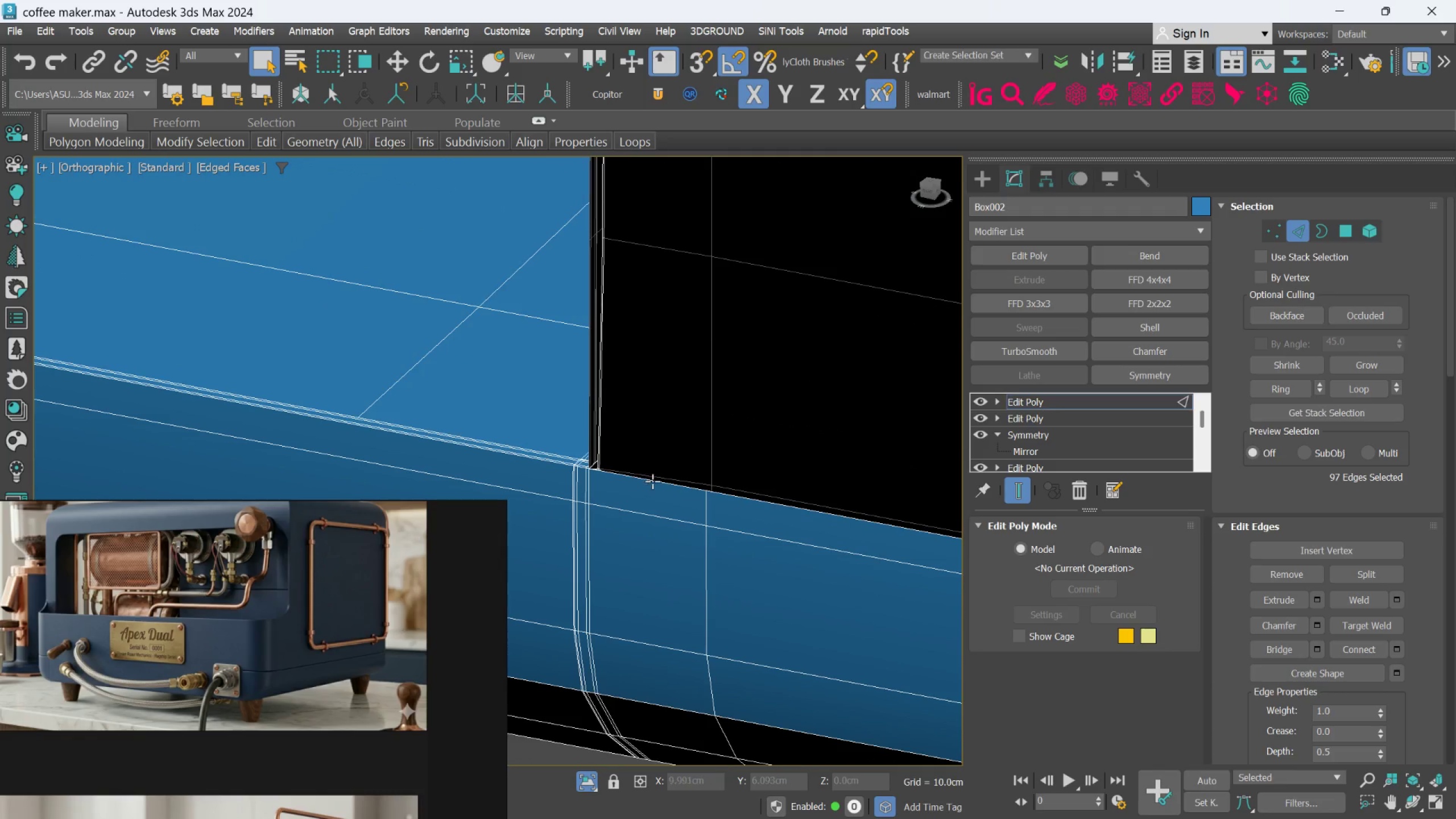 
double_click([652, 481])
 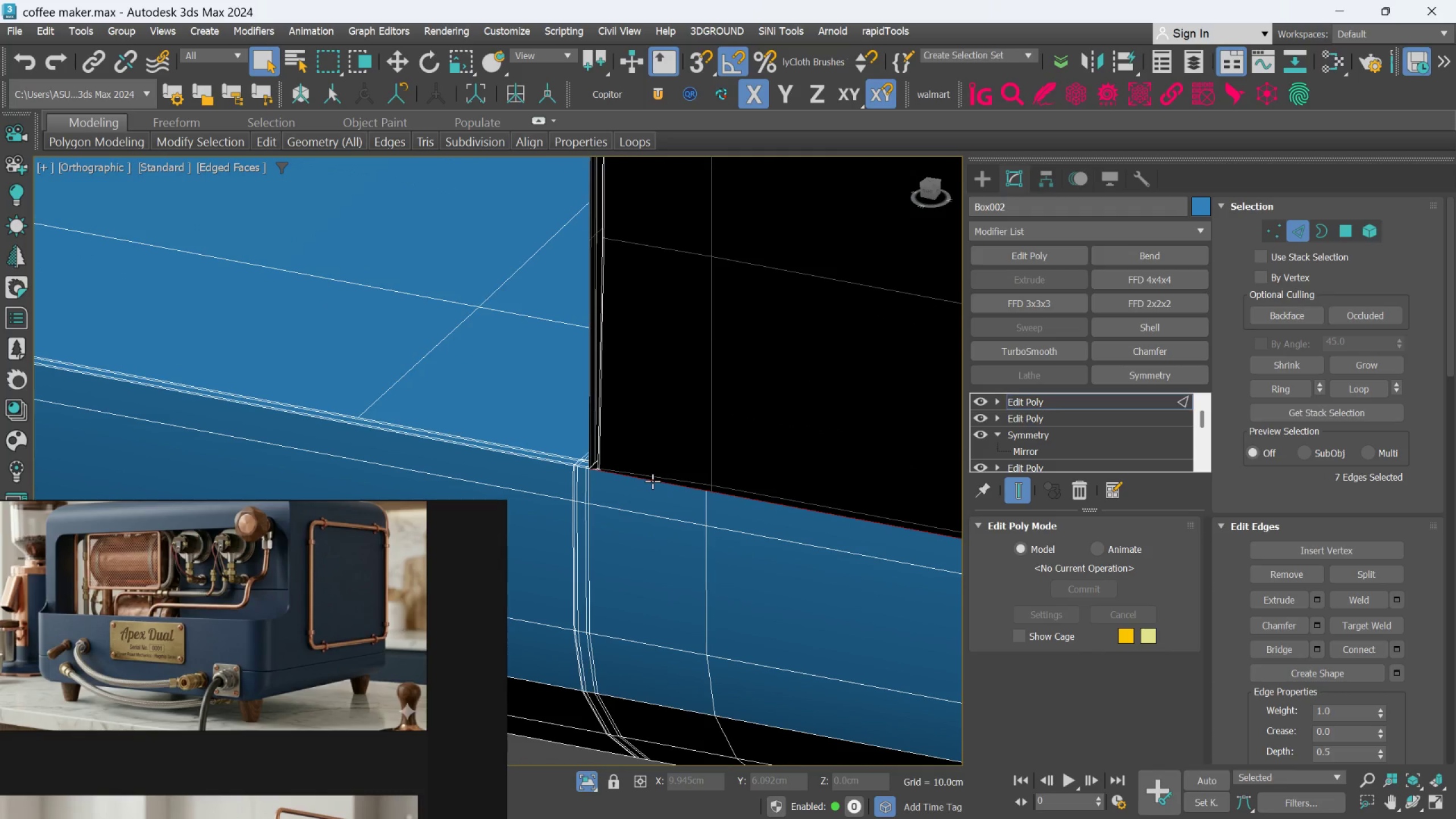 
key(Alt+AltLeft)
 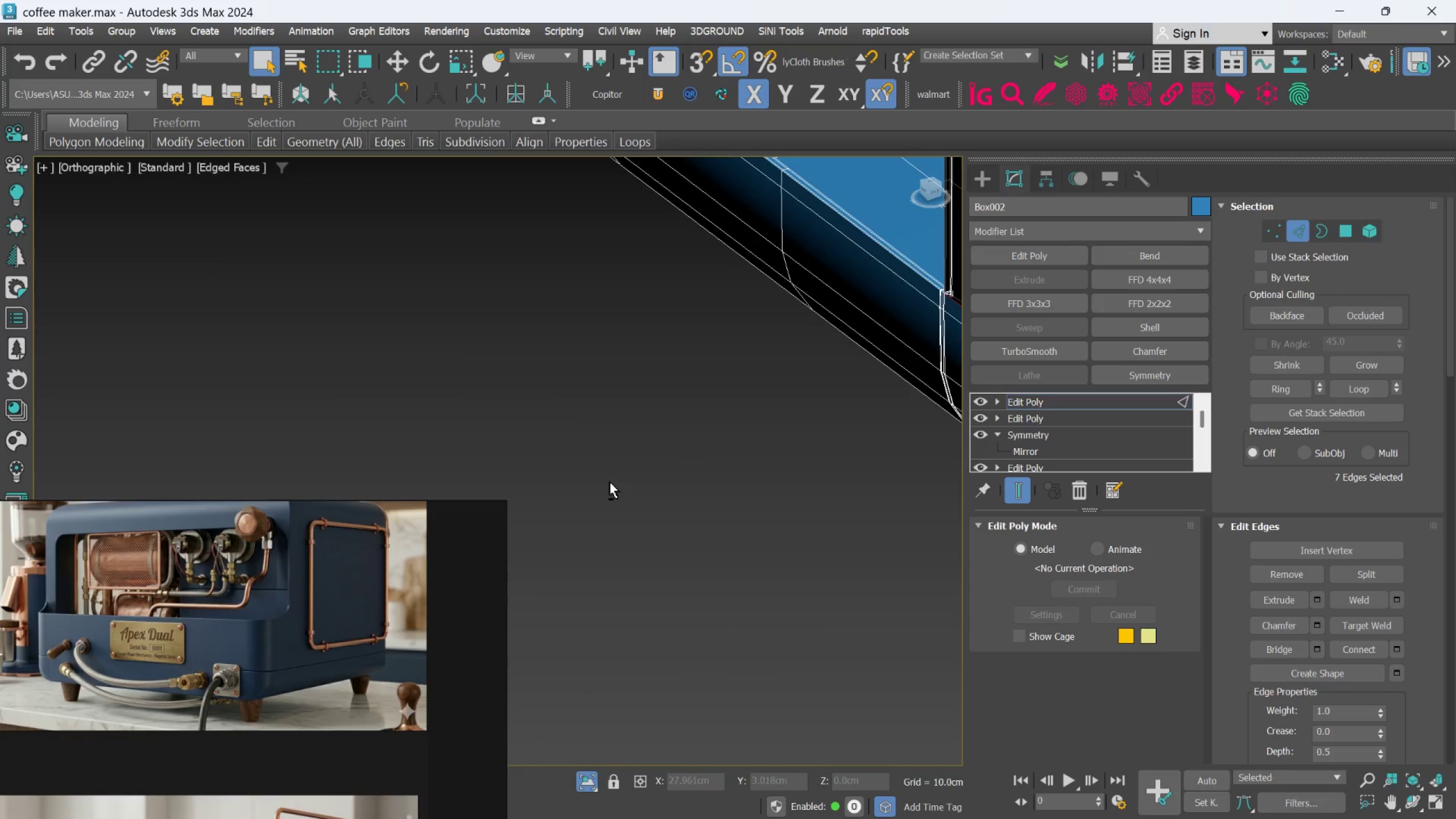 
scroll: coordinate [615, 482], scroll_direction: down, amount: 5.0
 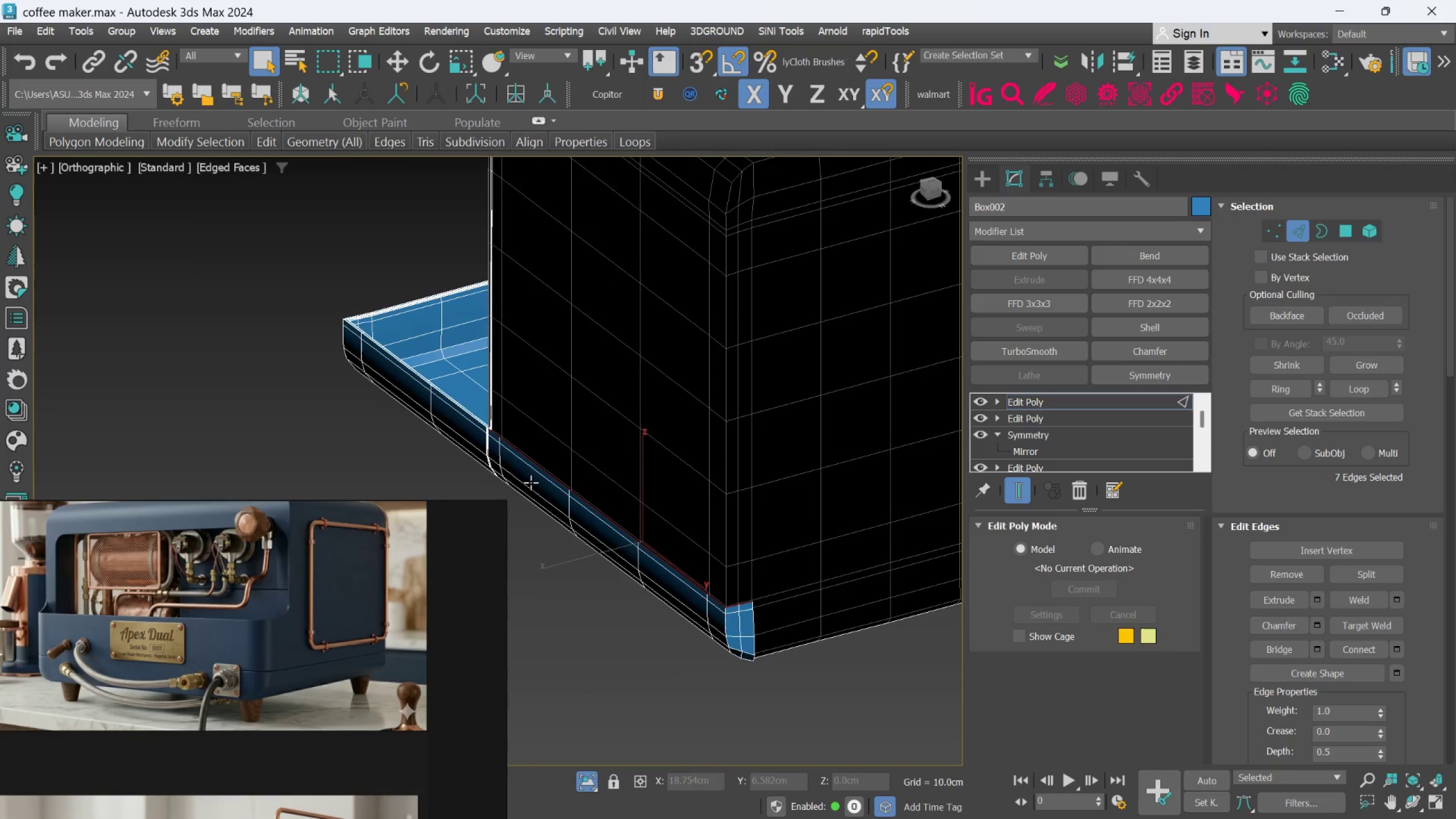 
hold_key(key=AltLeft, duration=1.14)
 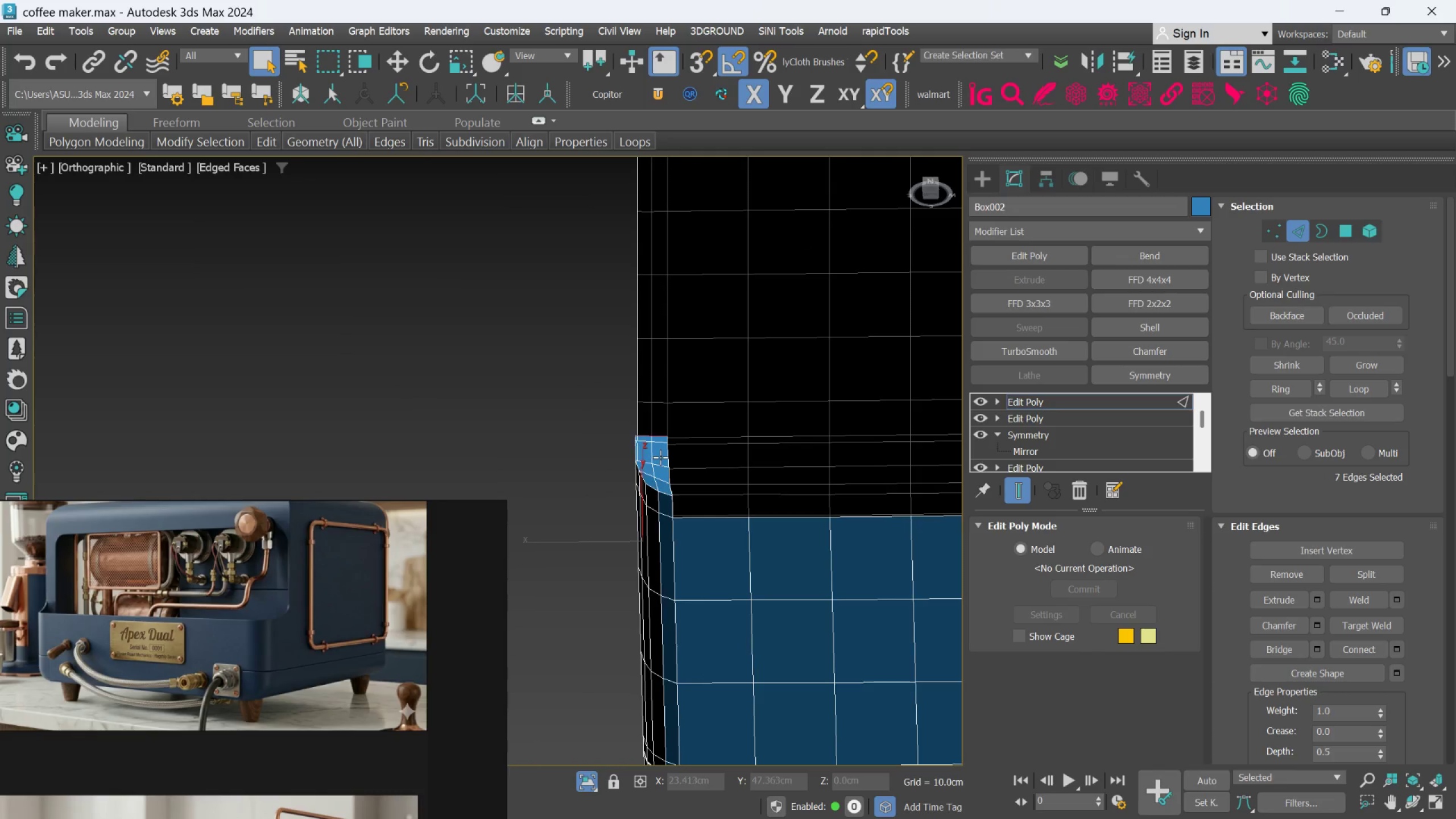 
hold_key(key=AltLeft, duration=0.46)
 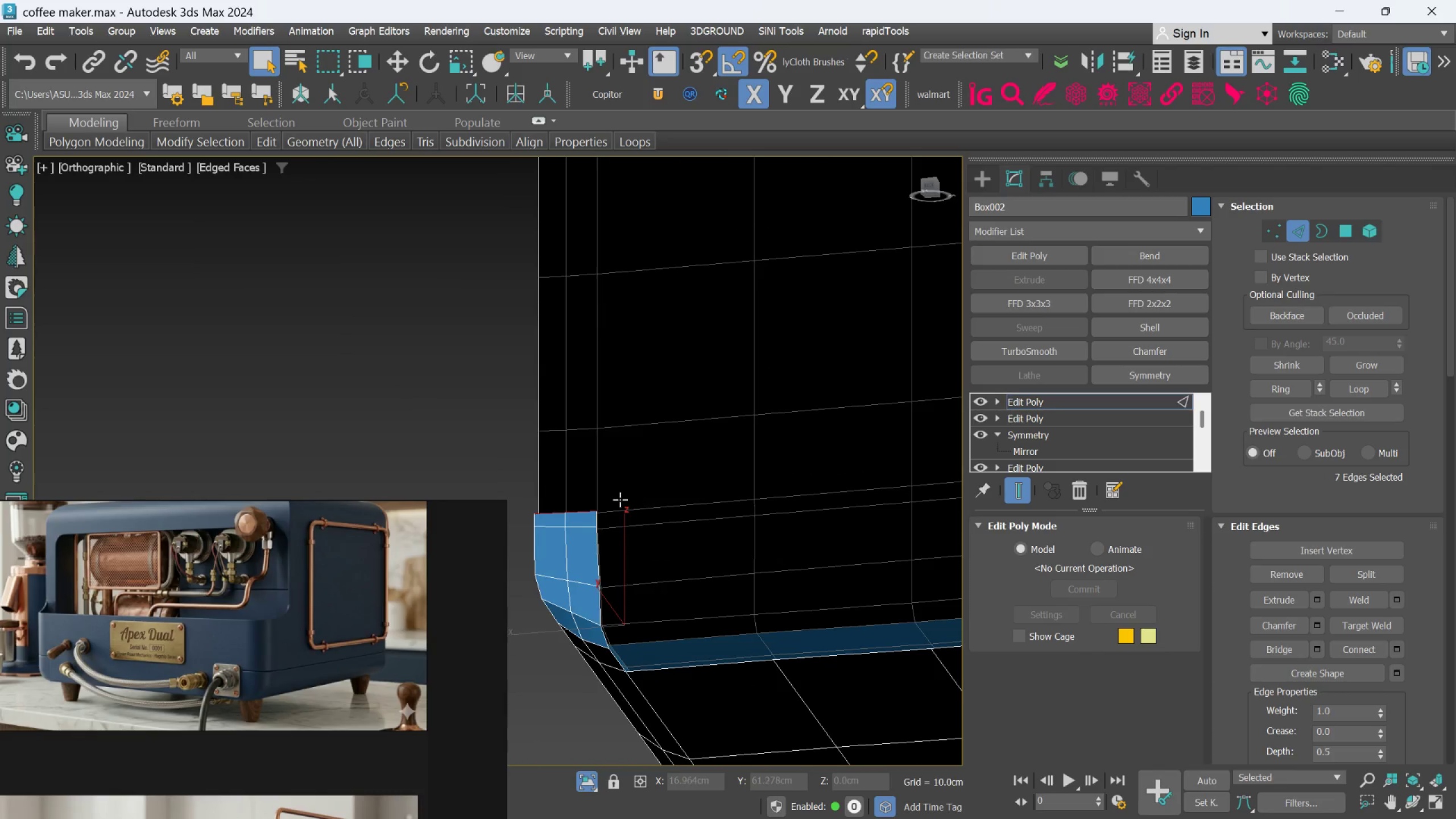 
scroll: coordinate [661, 457], scroll_direction: up, amount: 2.0
 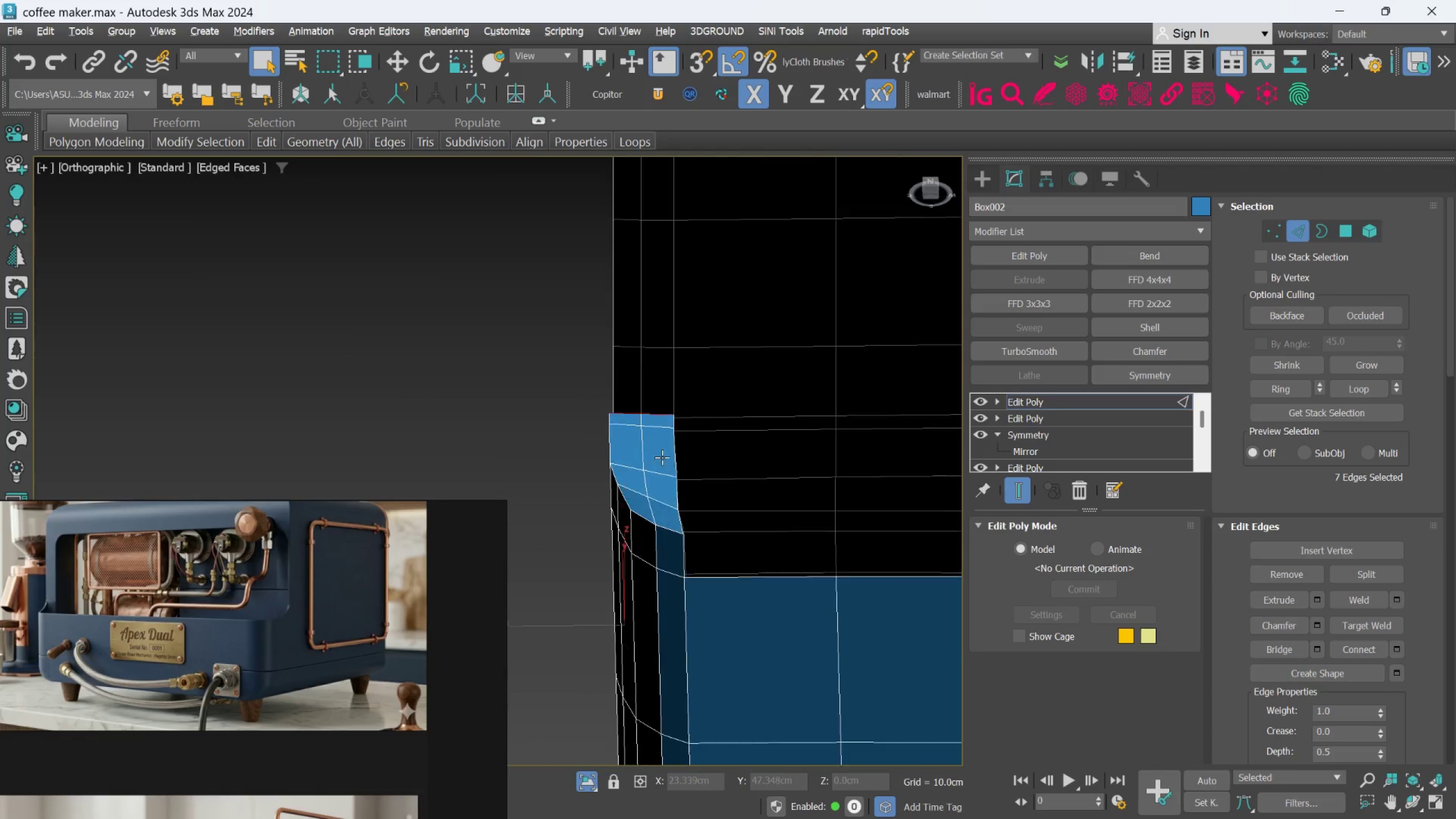 
hold_key(key=ControlLeft, duration=1.14)
 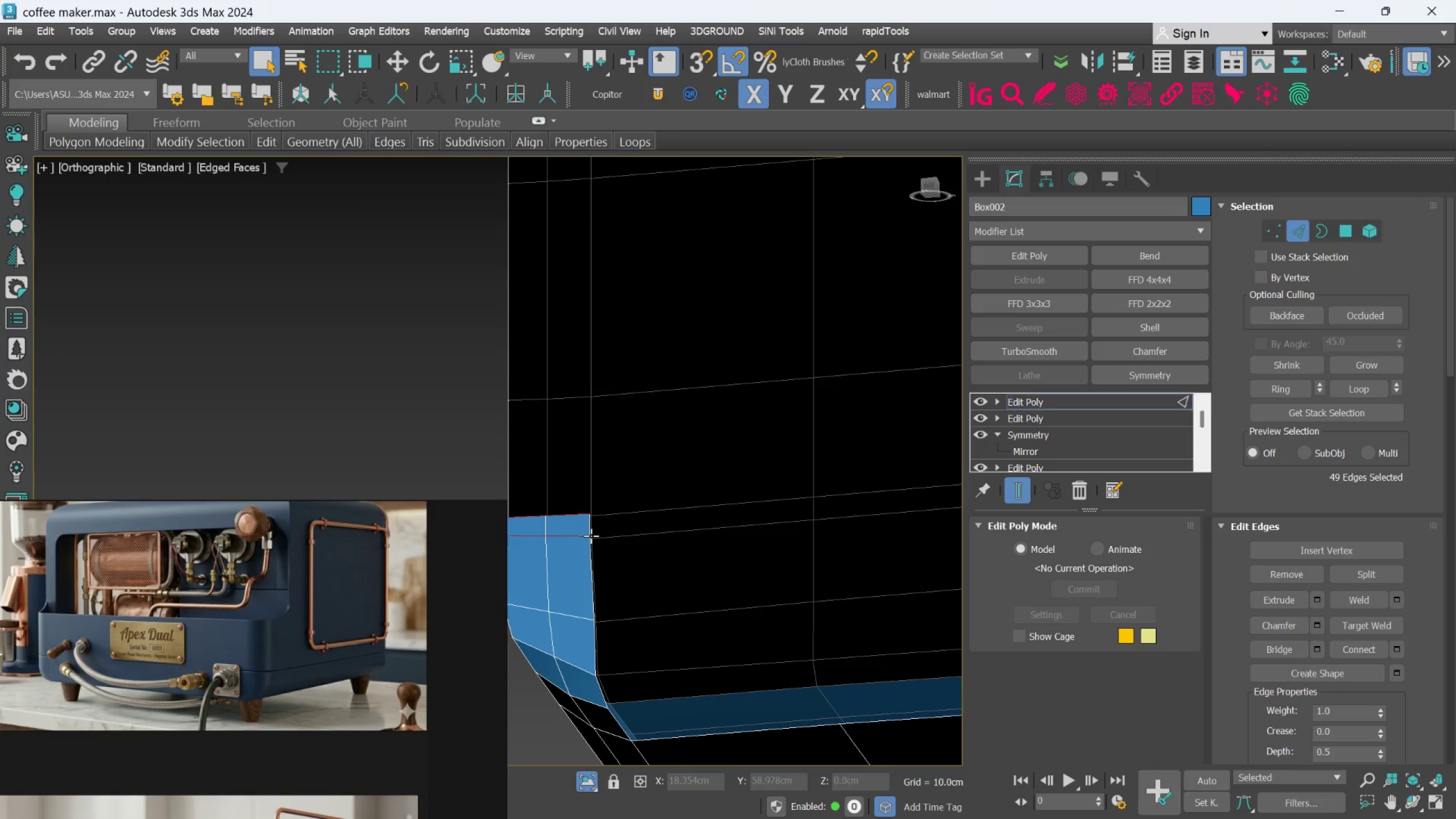 
scroll: coordinate [612, 504], scroll_direction: up, amount: 1.0
 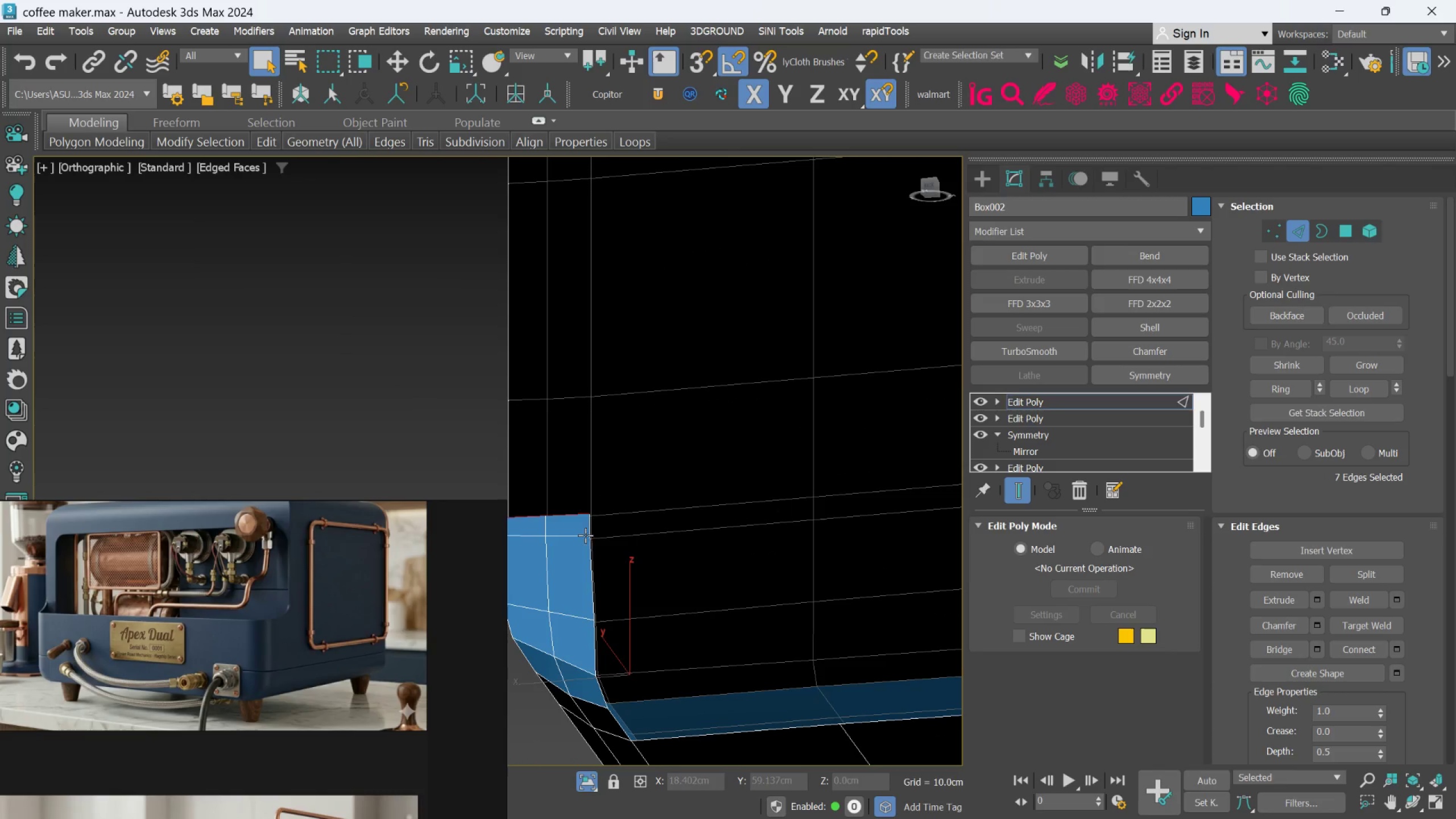 
left_click([589, 536])
 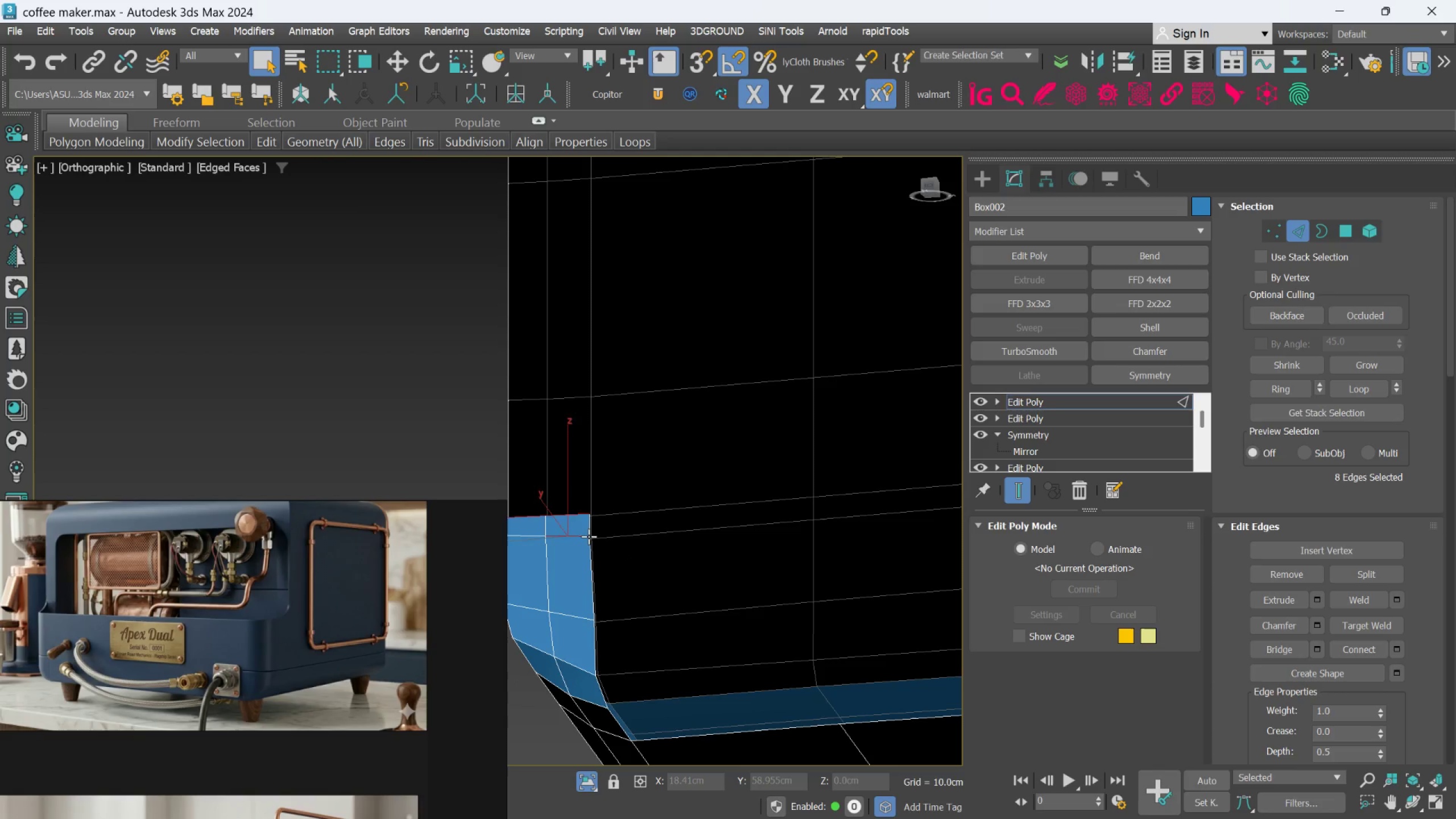 
double_click([589, 536])
 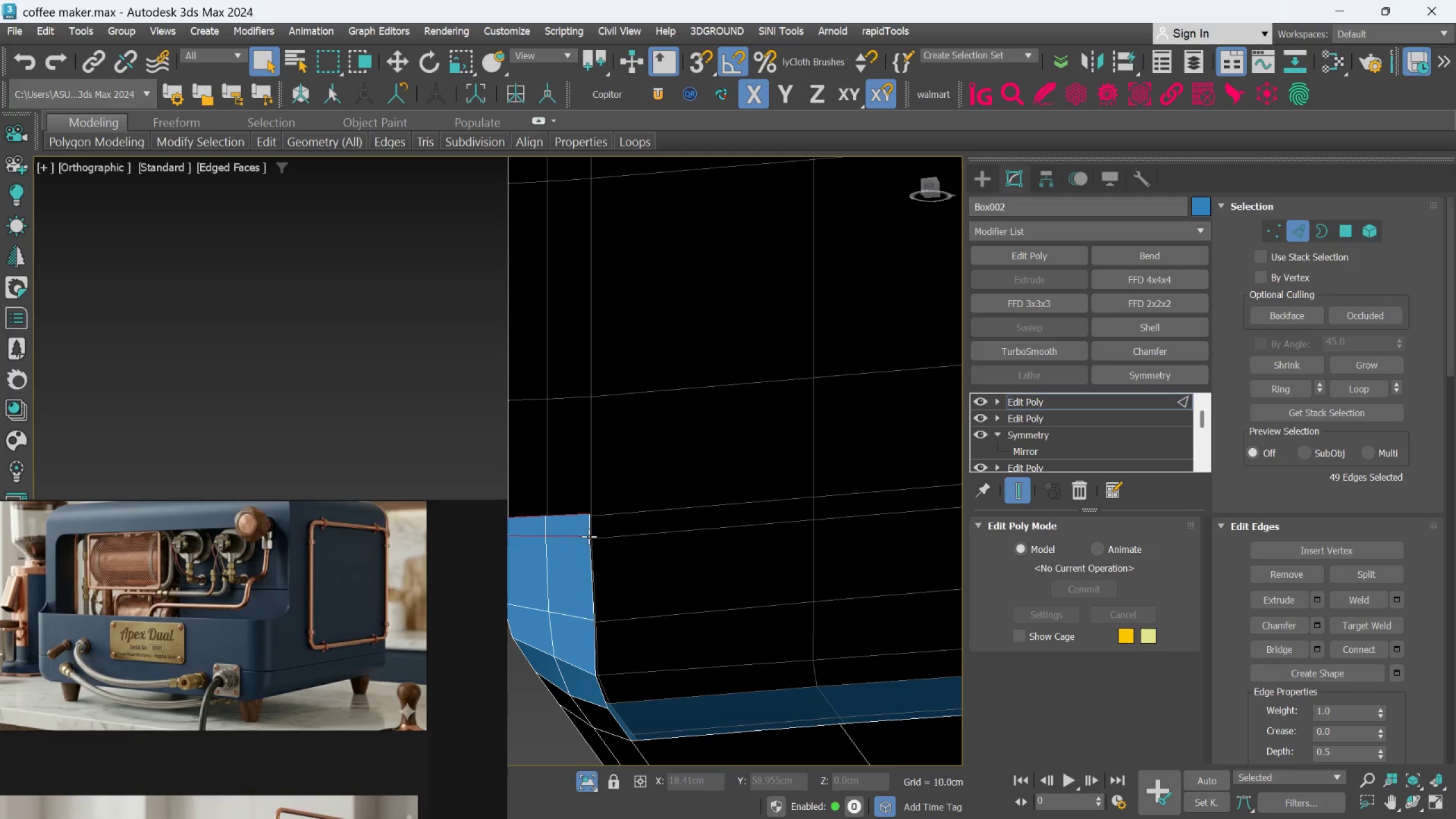 
hold_key(key=ControlLeft, duration=0.3)
 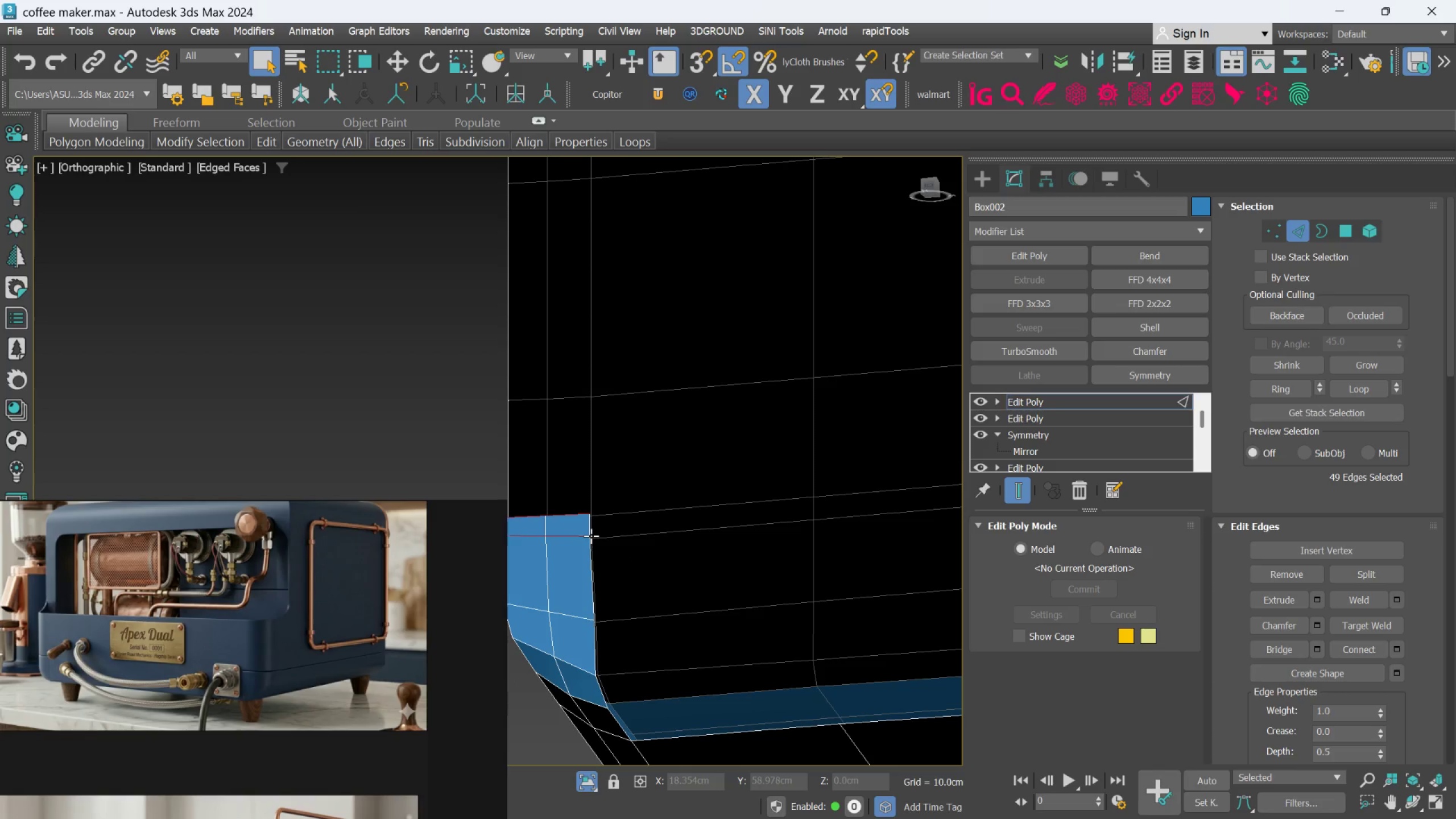 
key(Control+Z)
 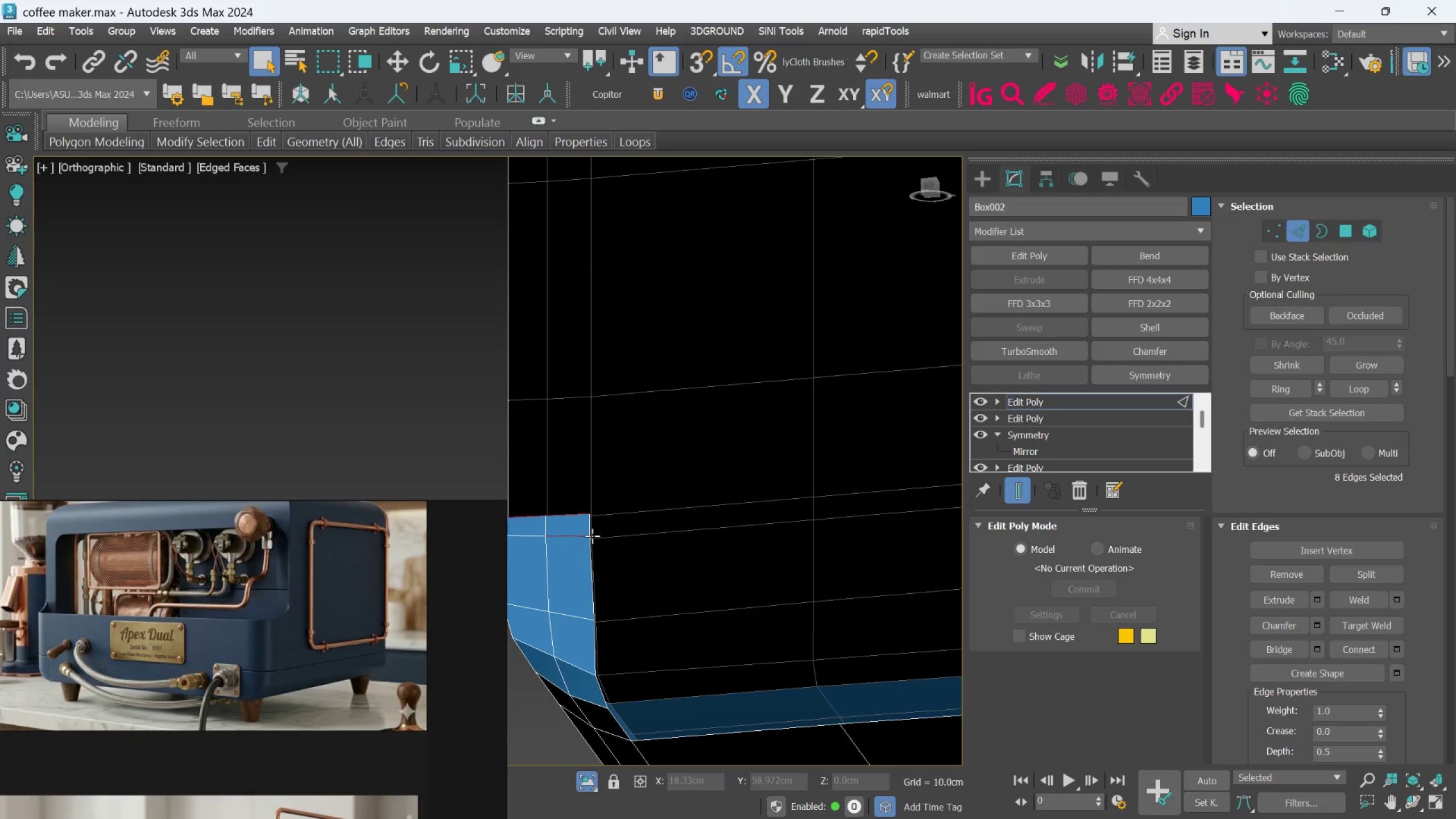 
key(Control+Z)
 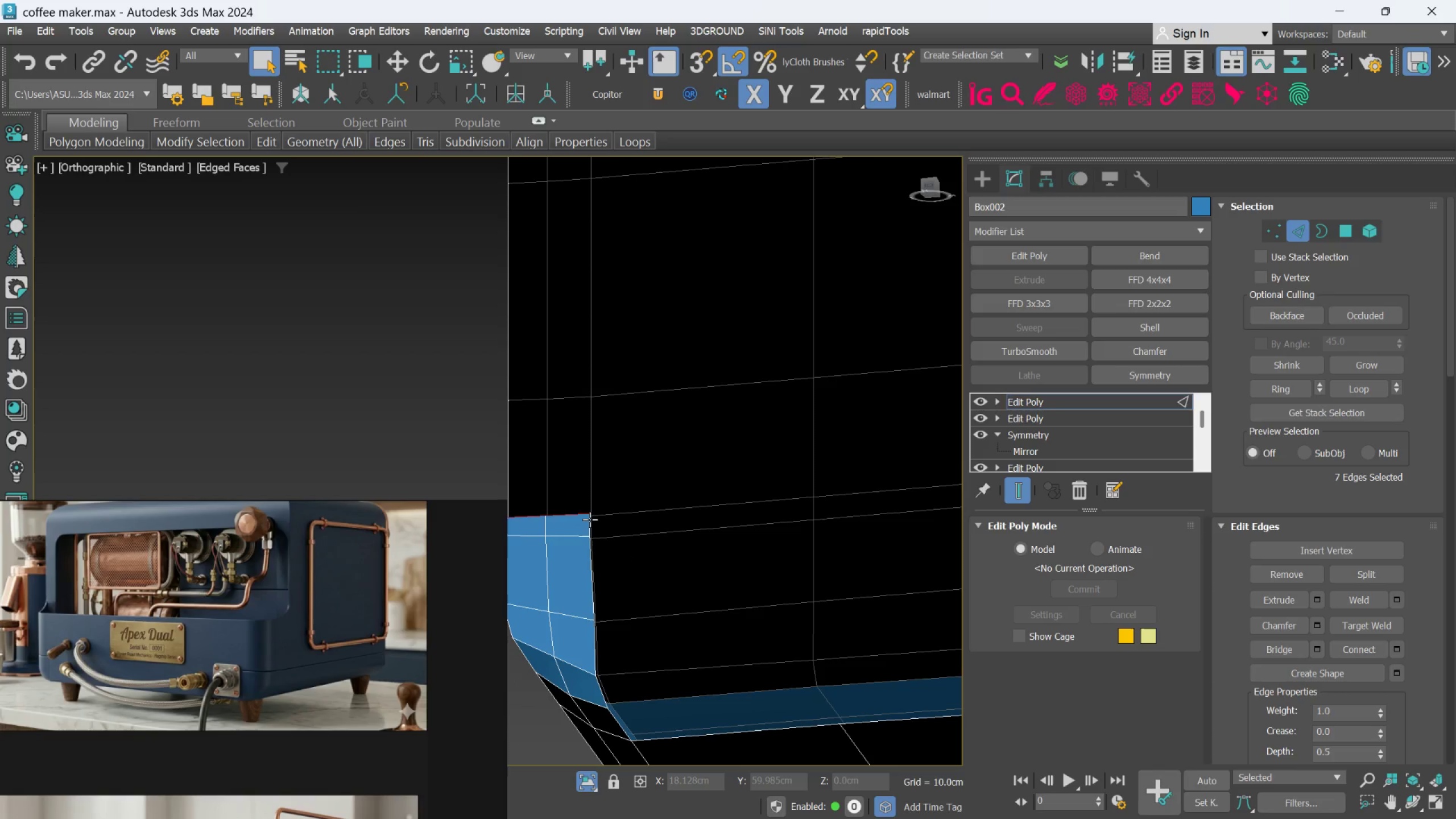 
double_click([590, 519])
 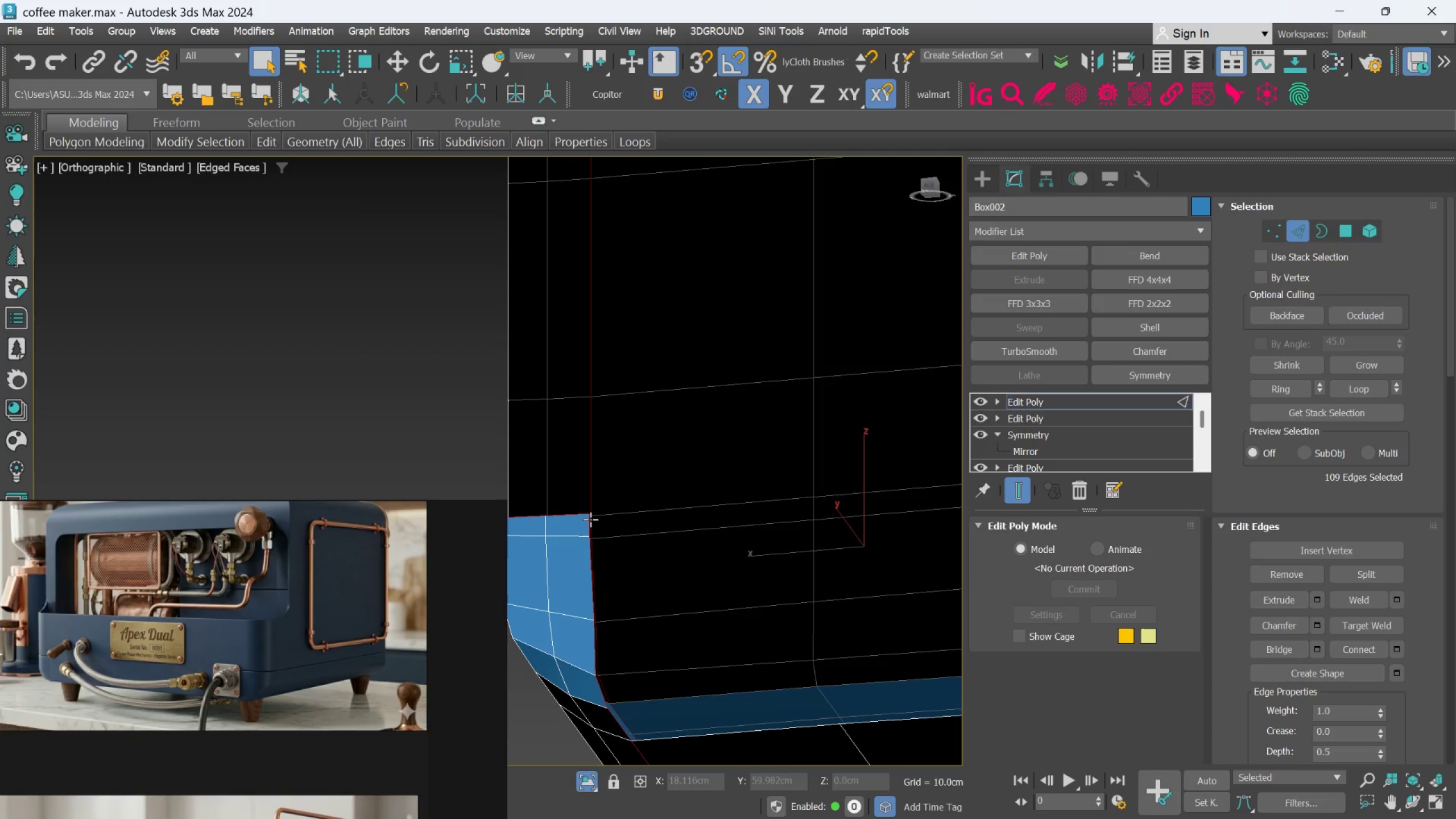 
type(ss)
 